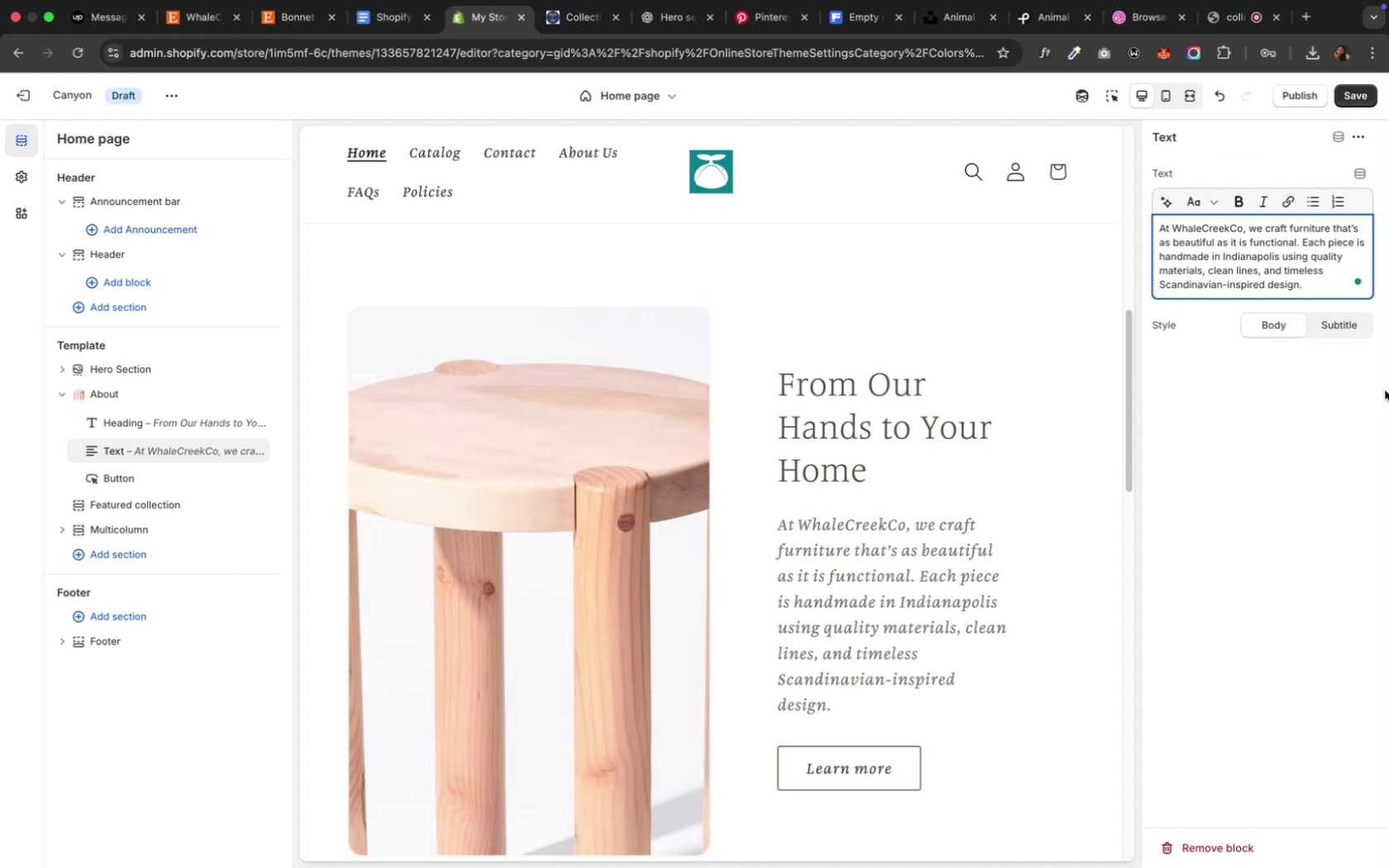 
left_click([1339, 387])
 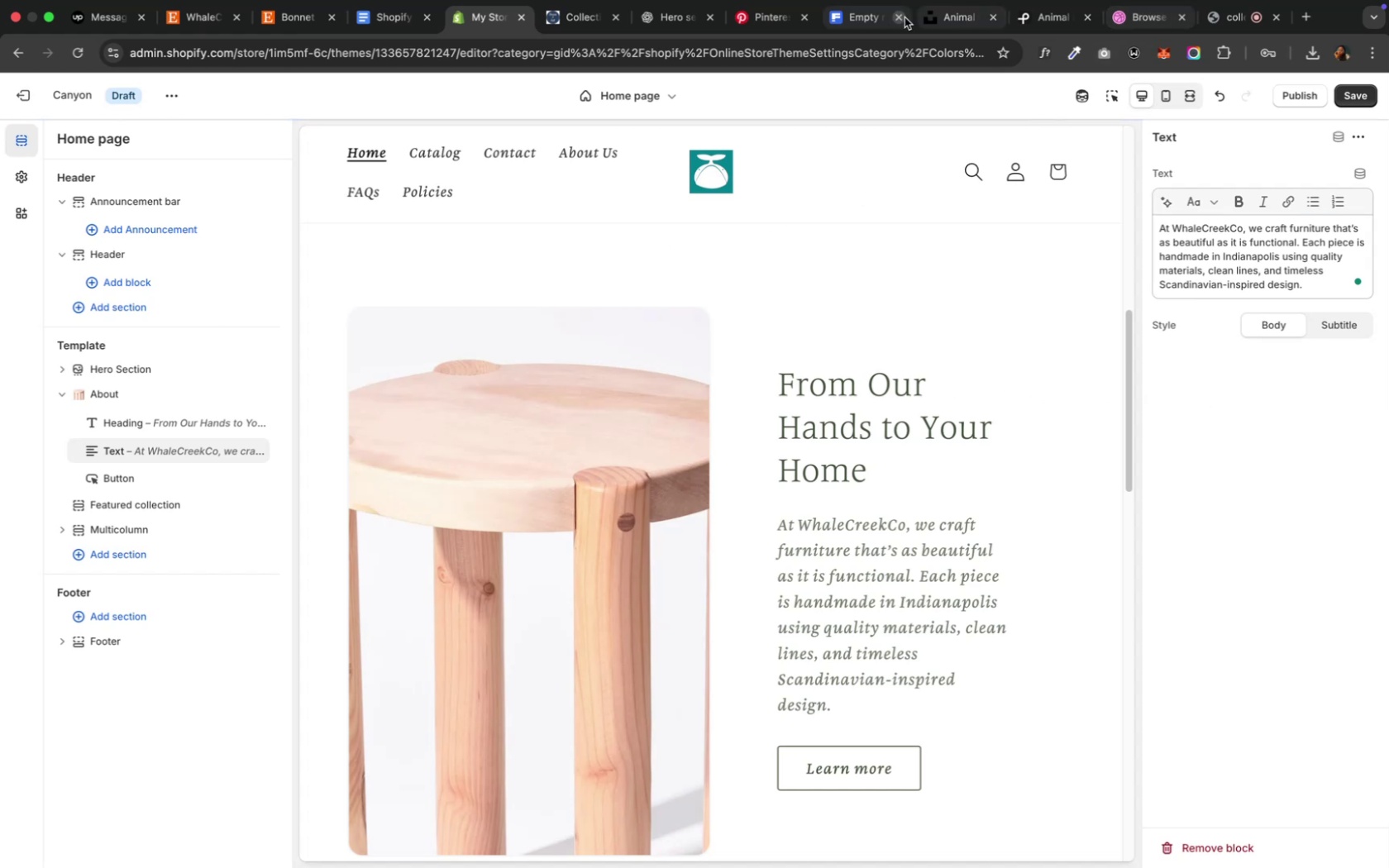 
wait(5.76)
 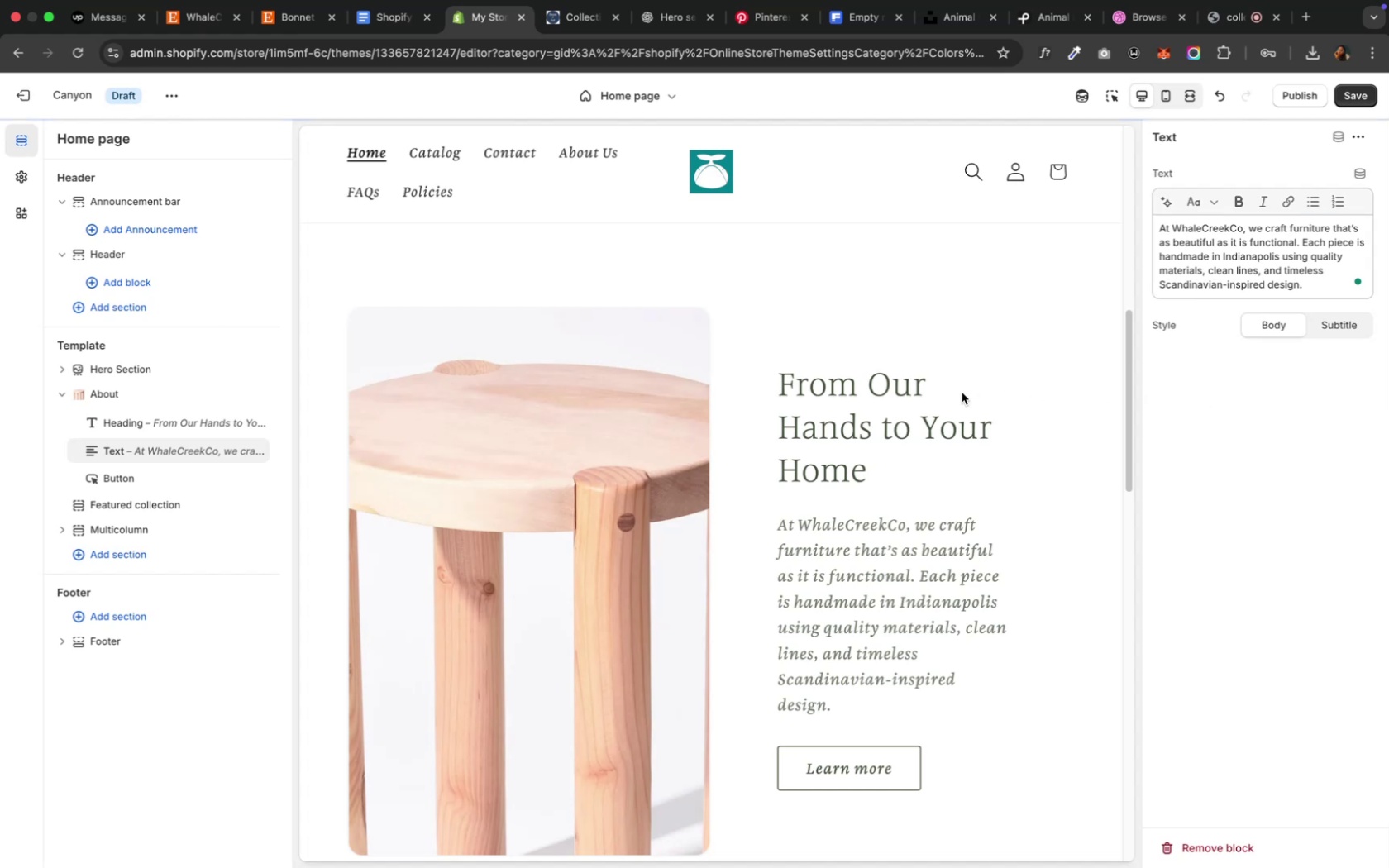 
left_click([648, 17])
 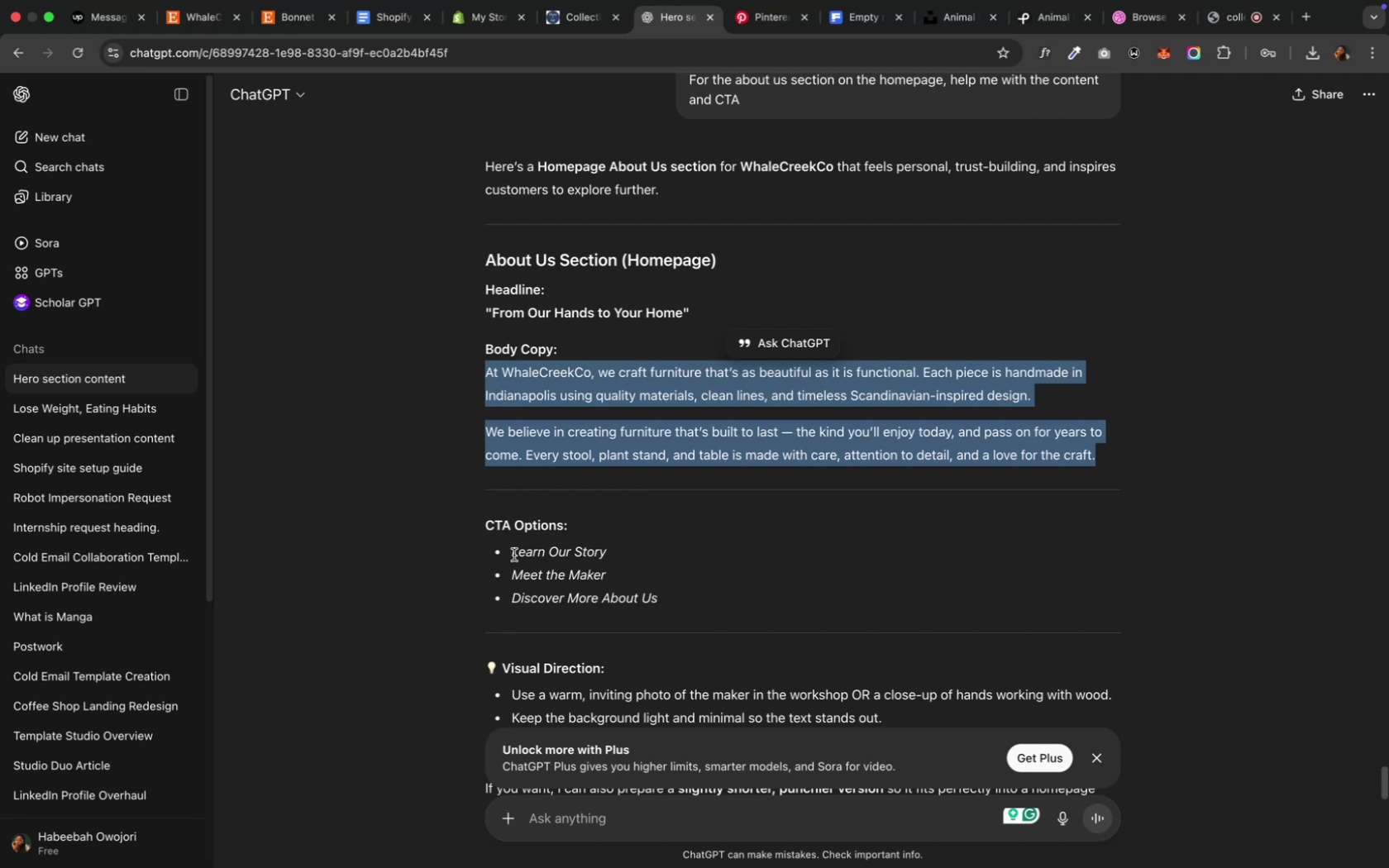 
left_click_drag(start_coordinate=[512, 599], to_coordinate=[666, 612])
 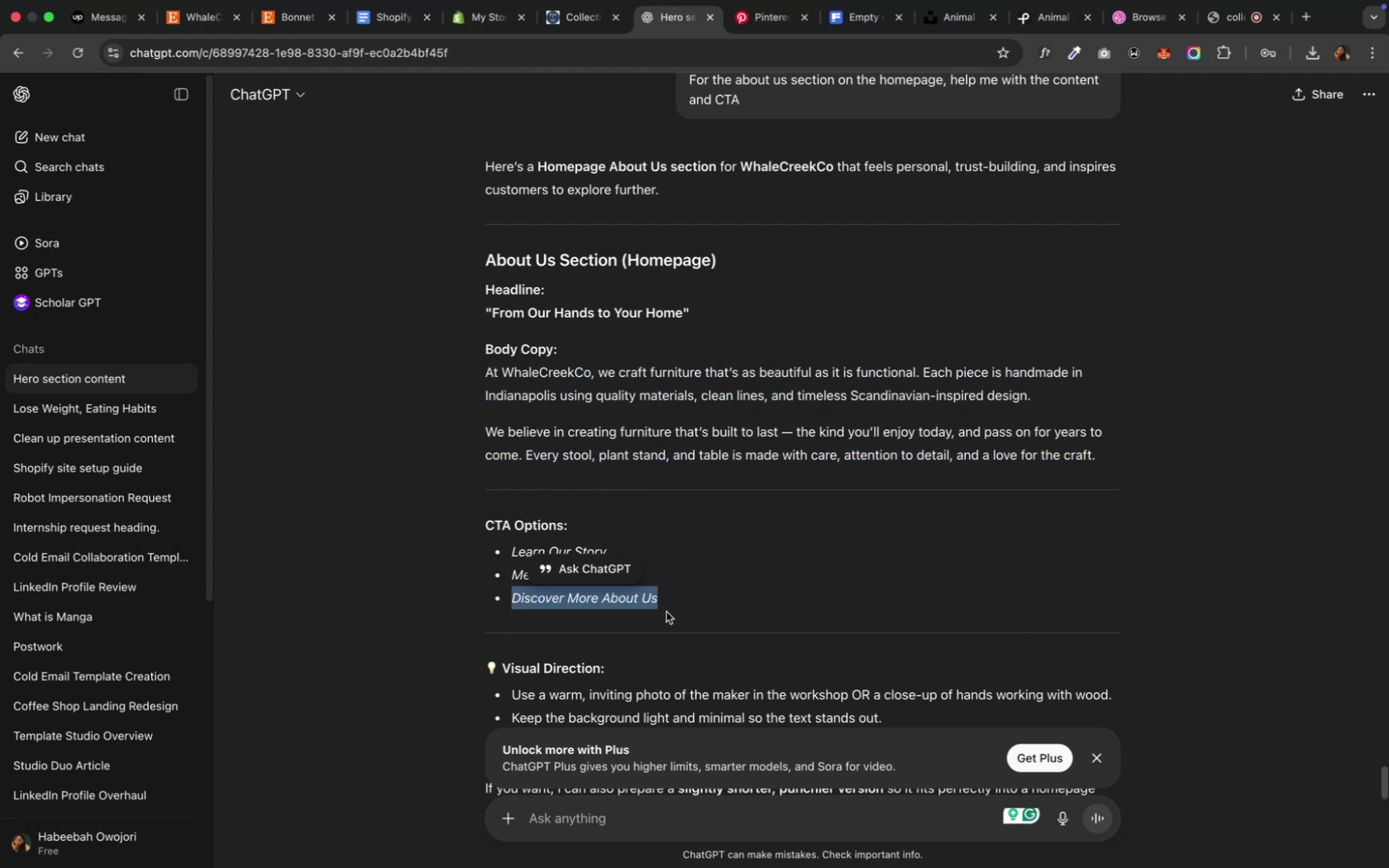 
key(Meta+C)
 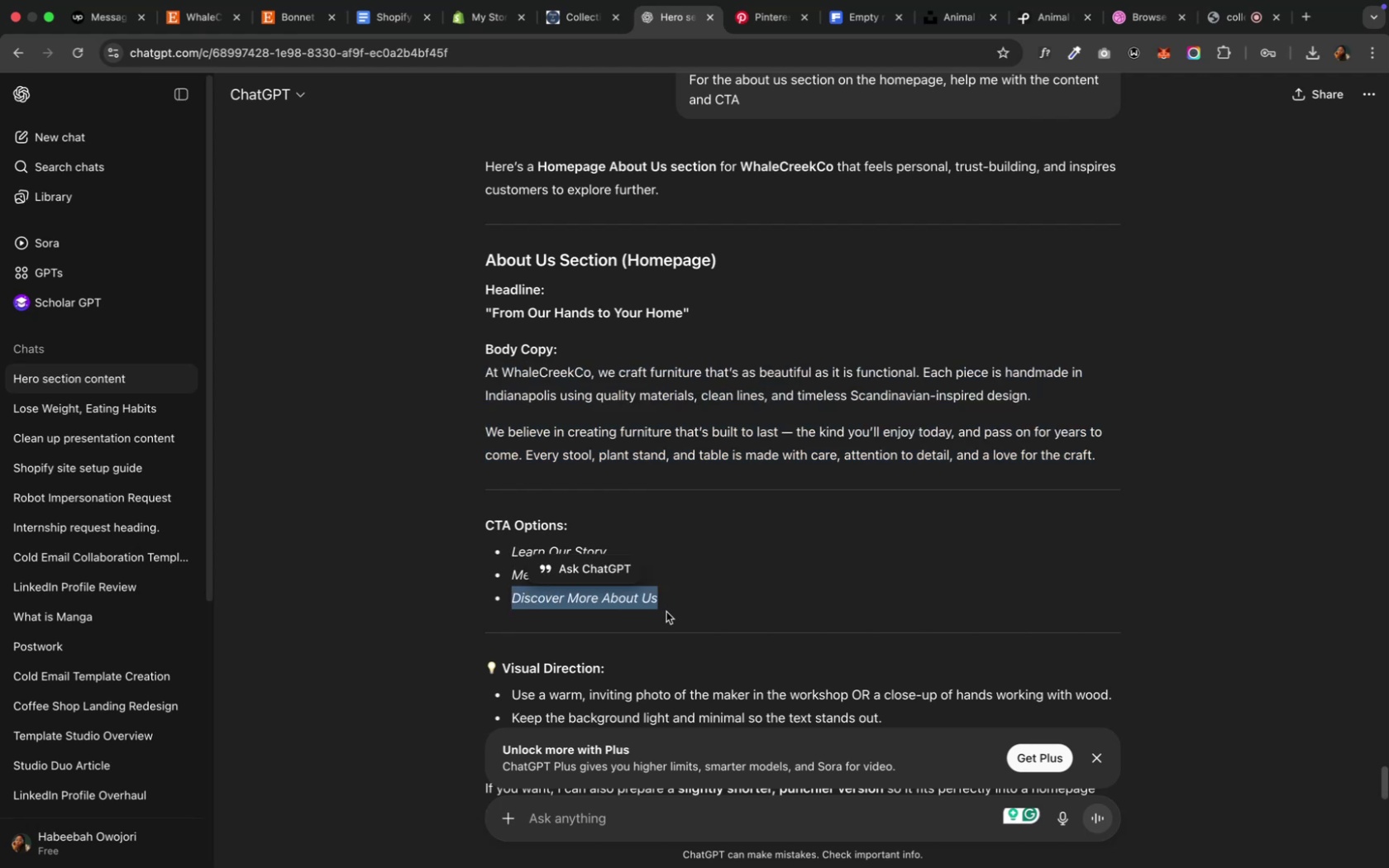 
key(Meta+C)
 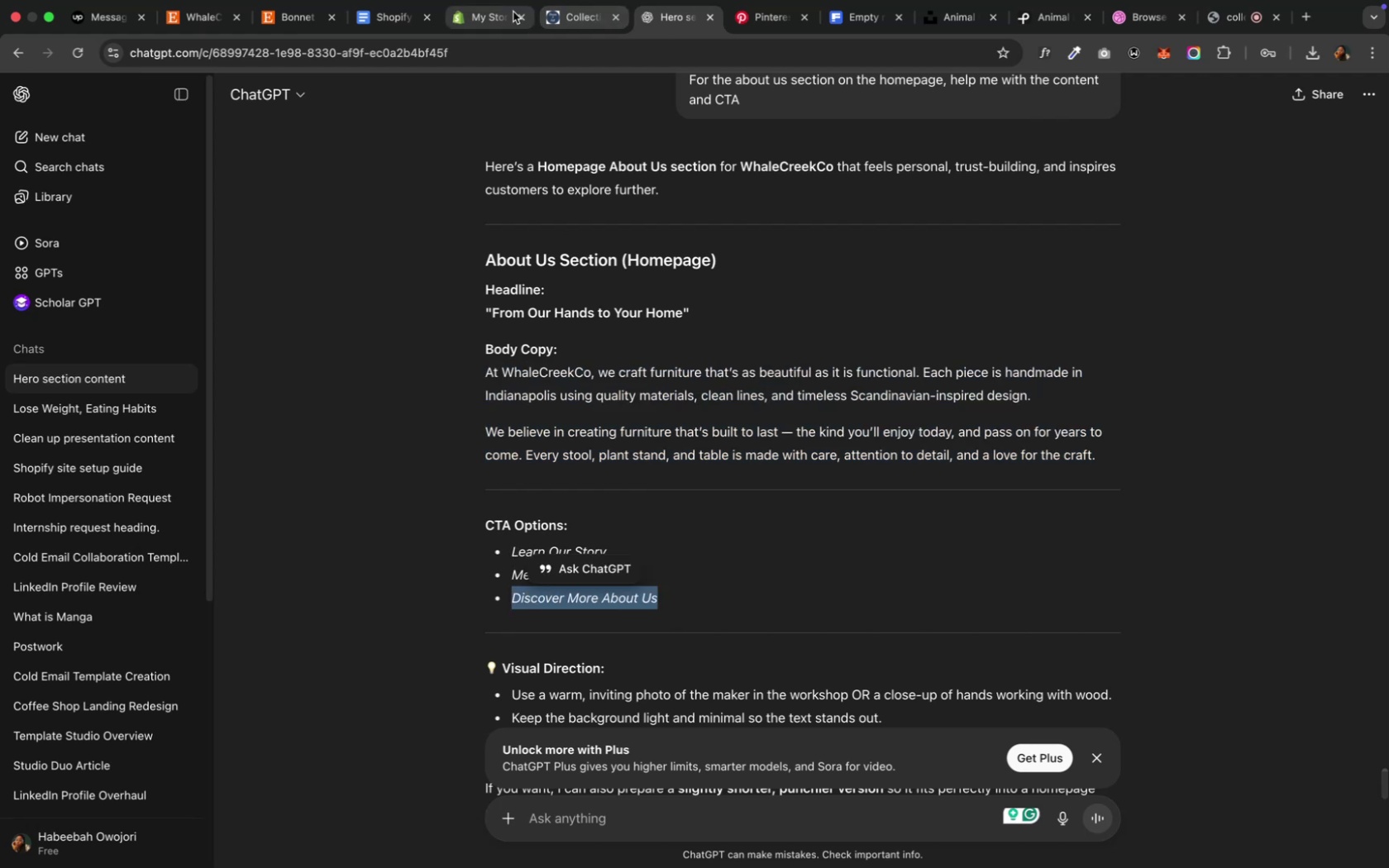 
left_click([489, 17])
 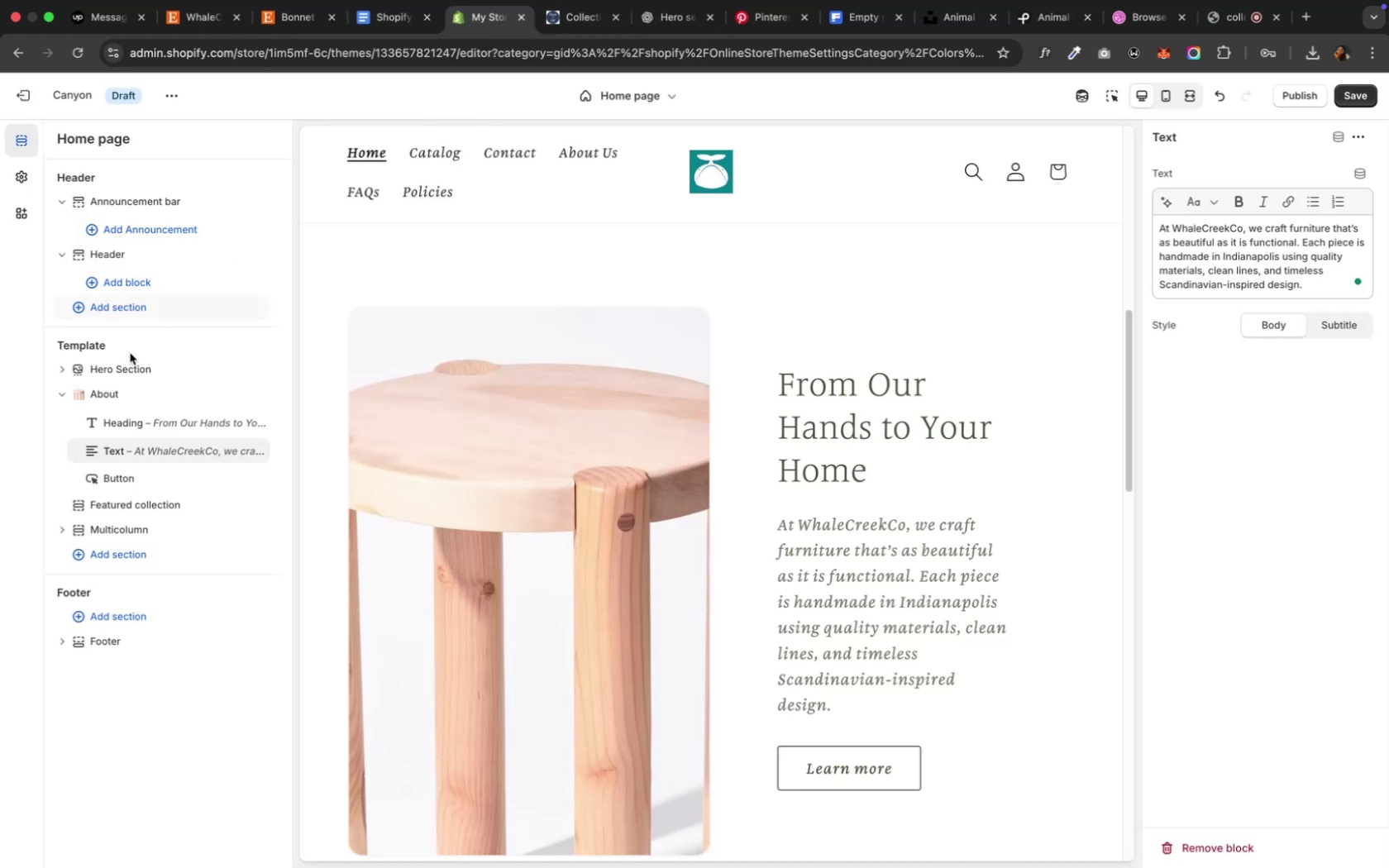 
left_click([119, 484])
 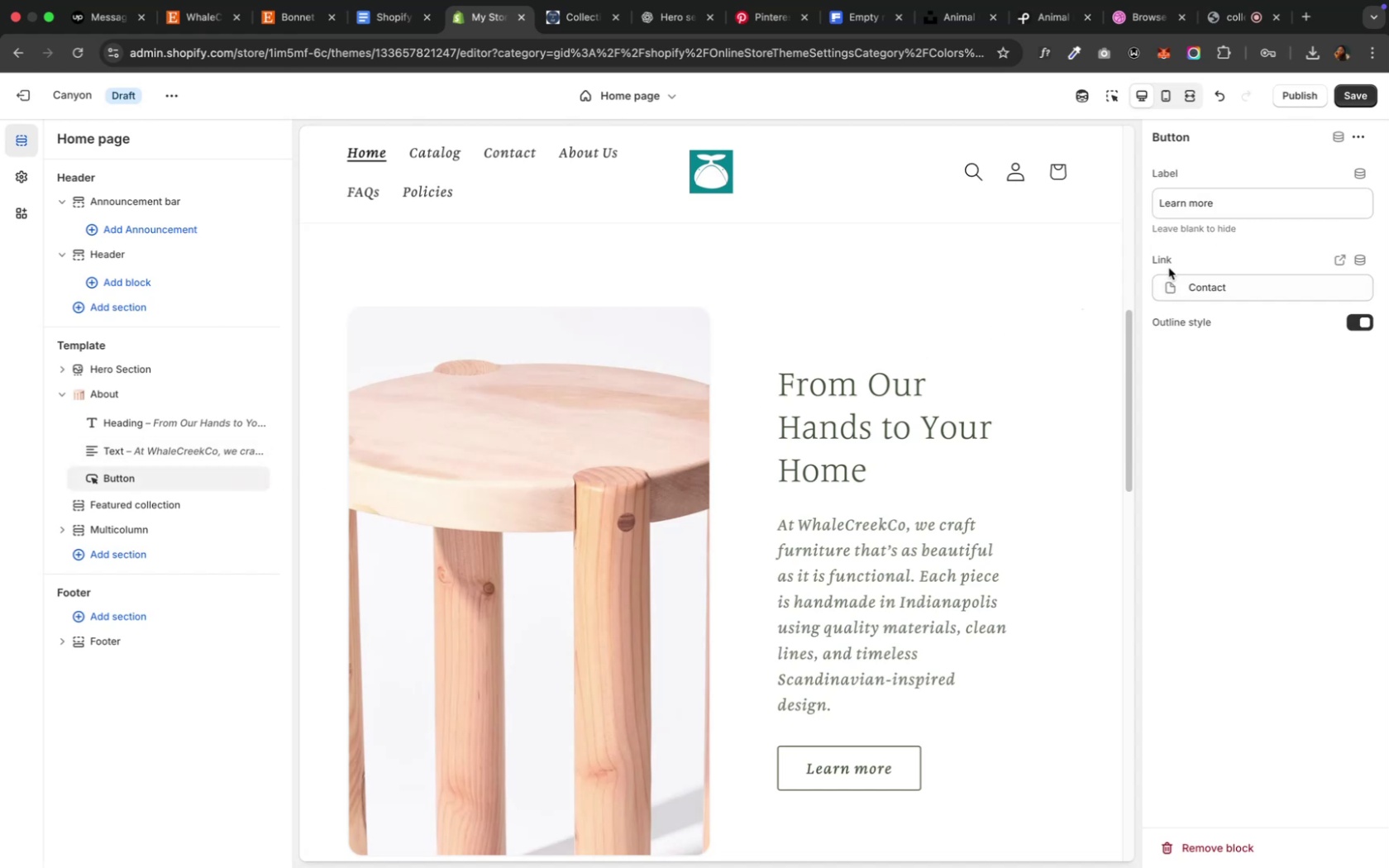 
left_click([1208, 207])
 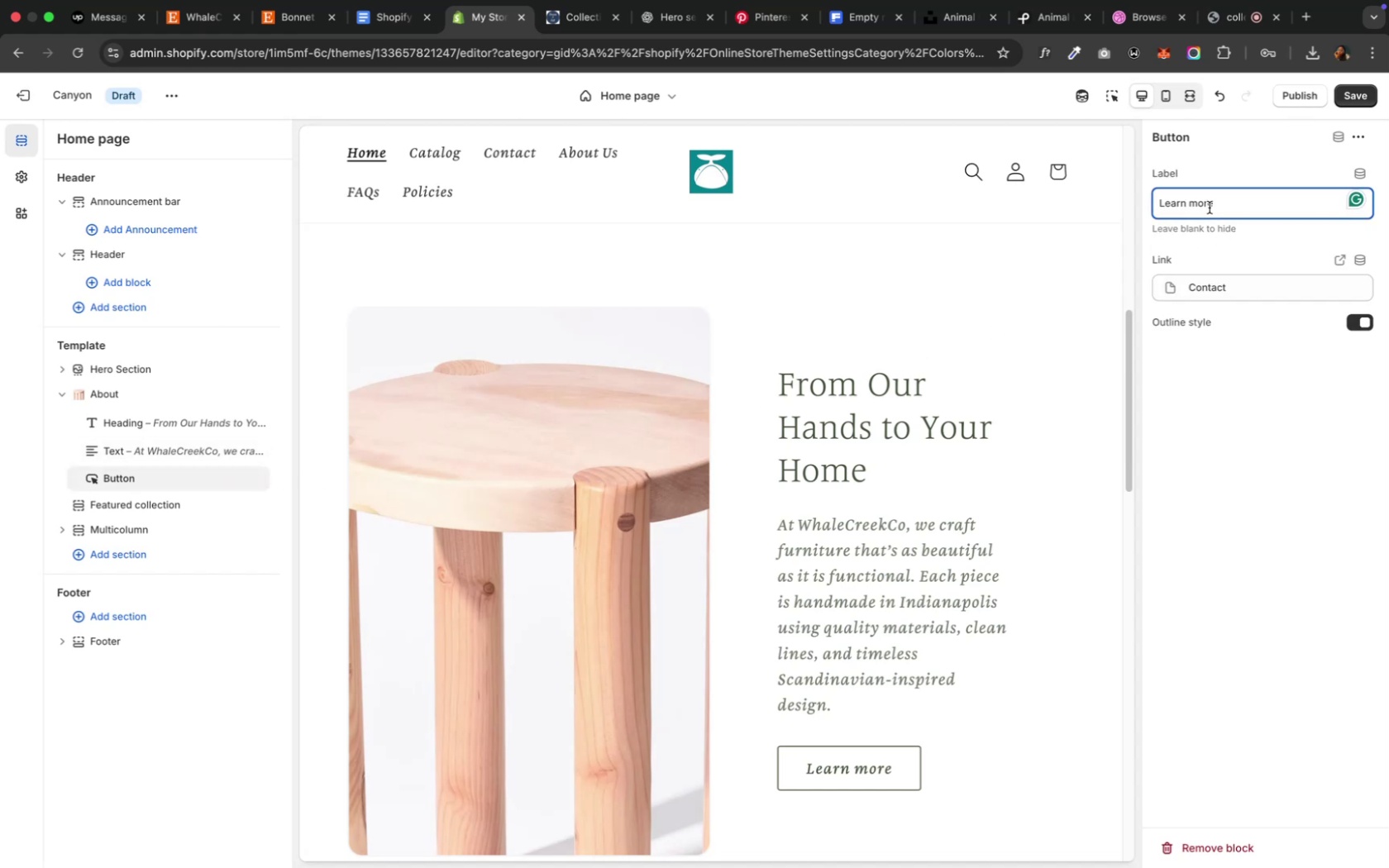 
key(Meta+A)
 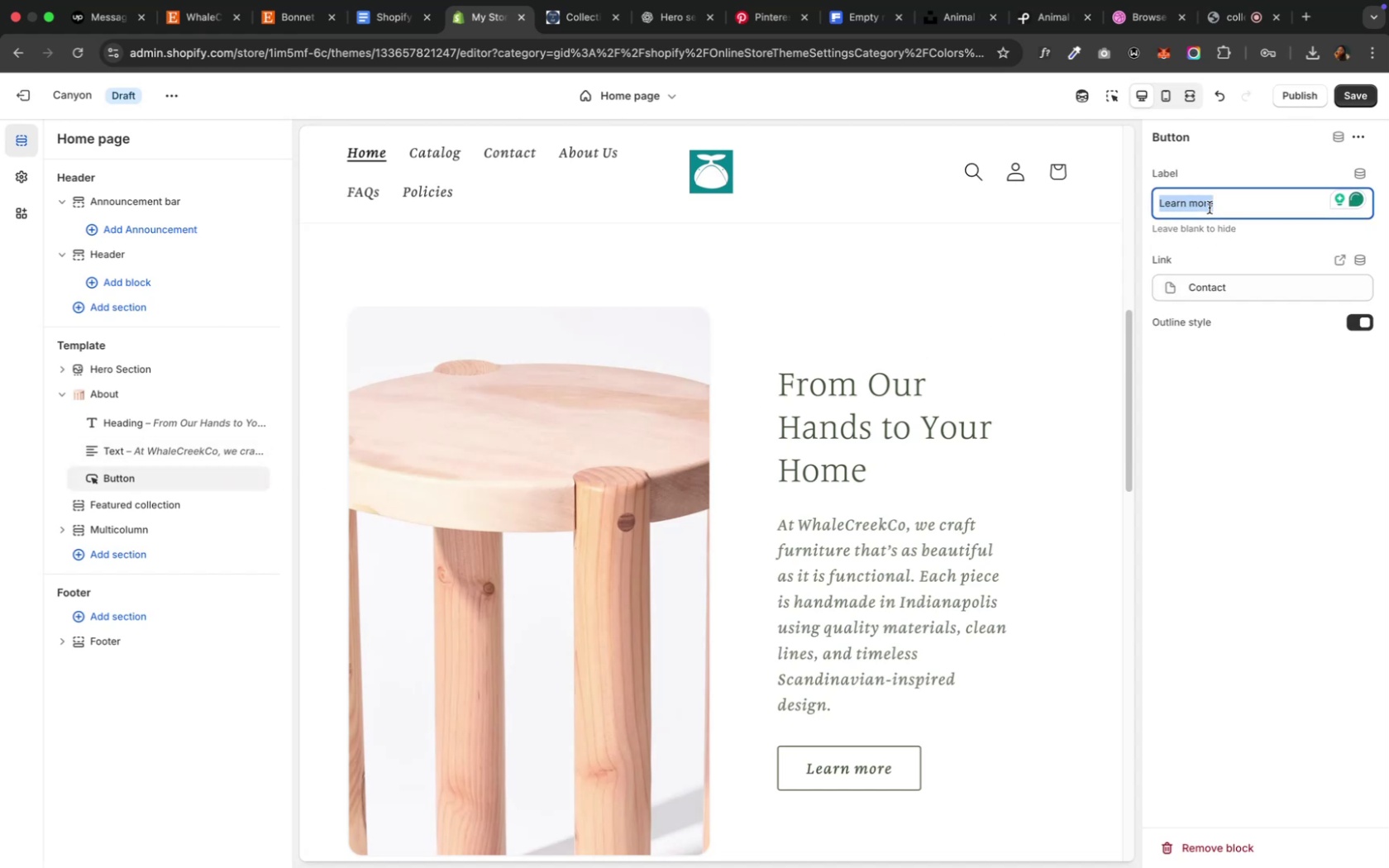 
key(Meta+V)
 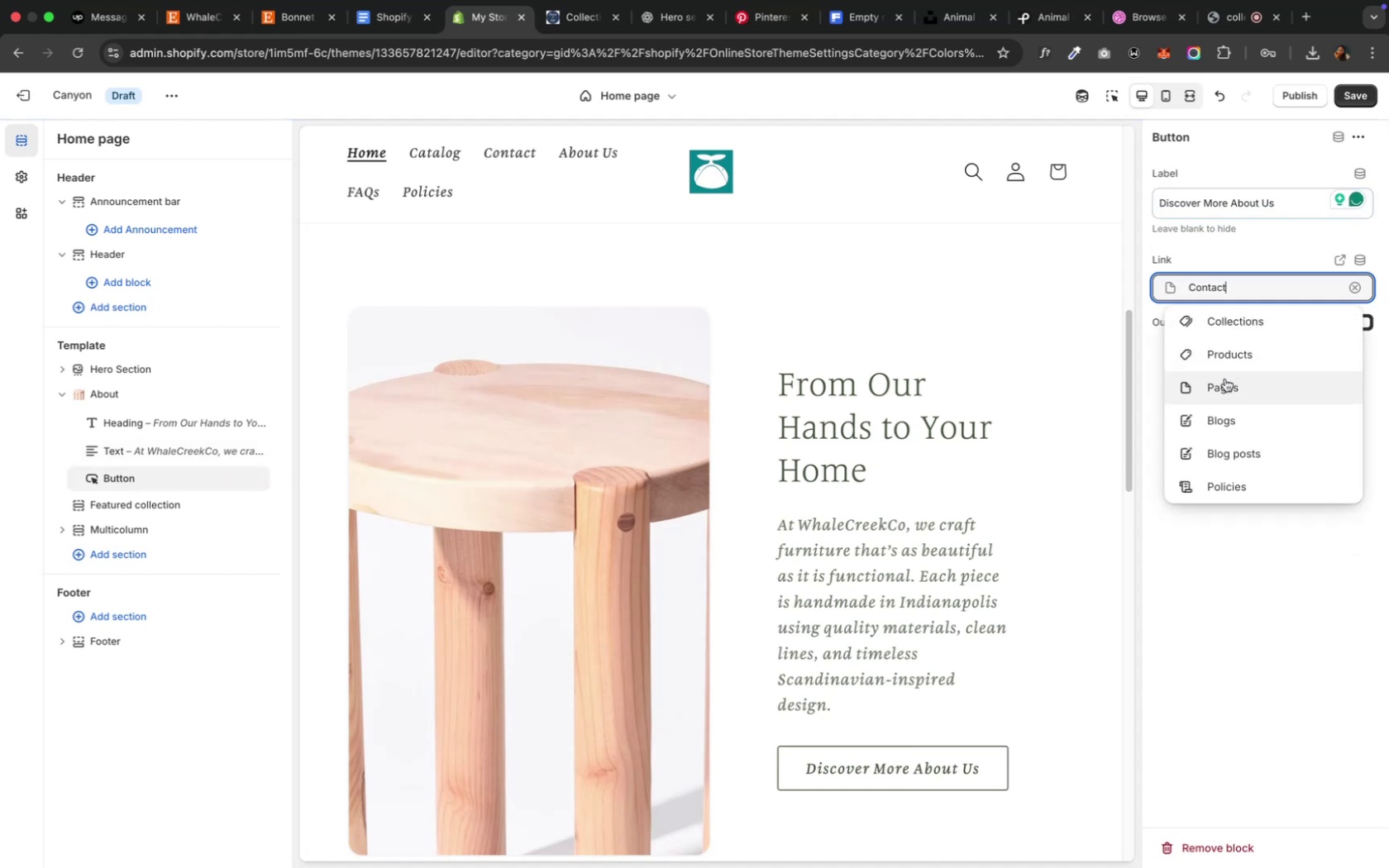 
left_click([1224, 379])
 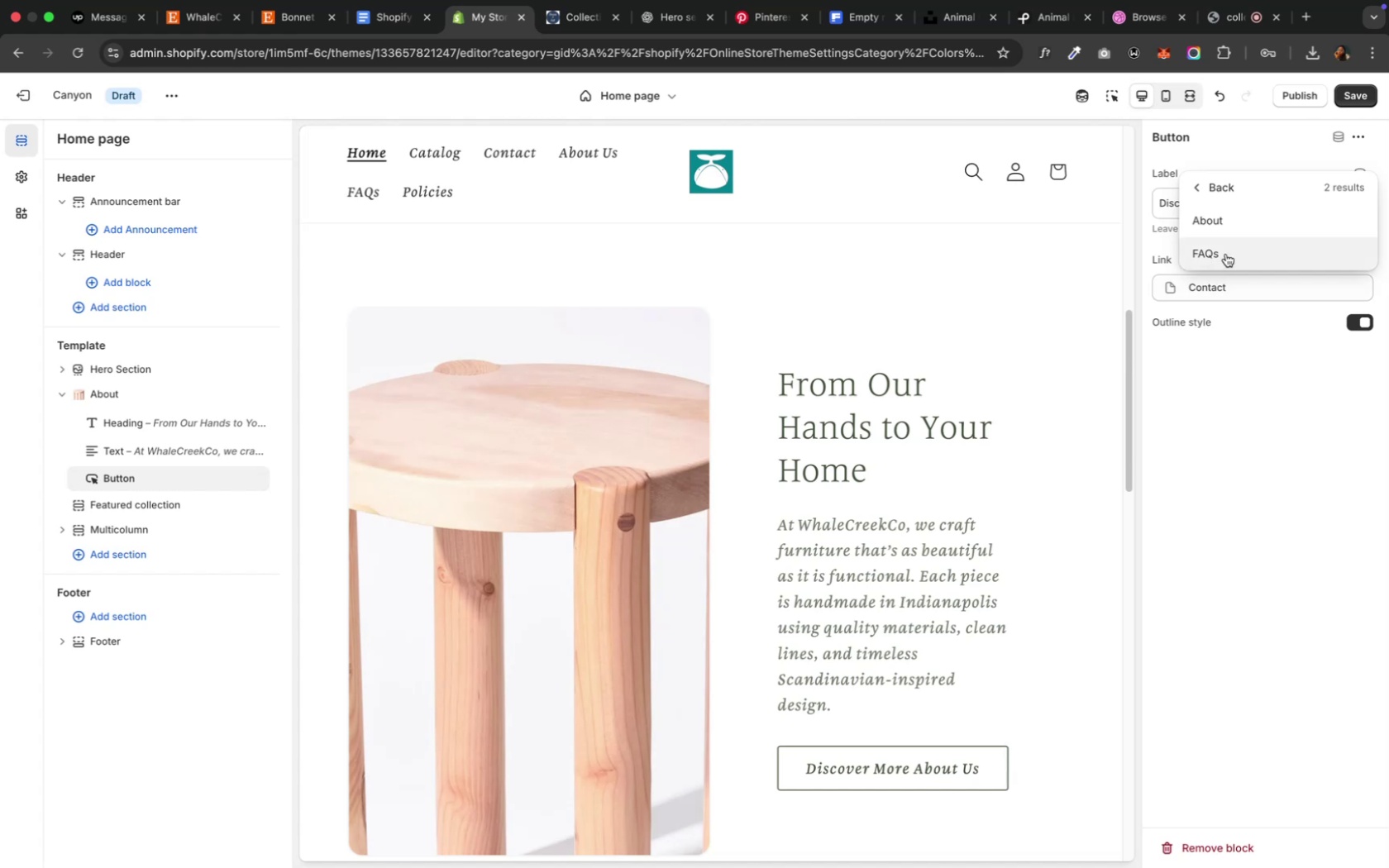 
left_click([1224, 227])
 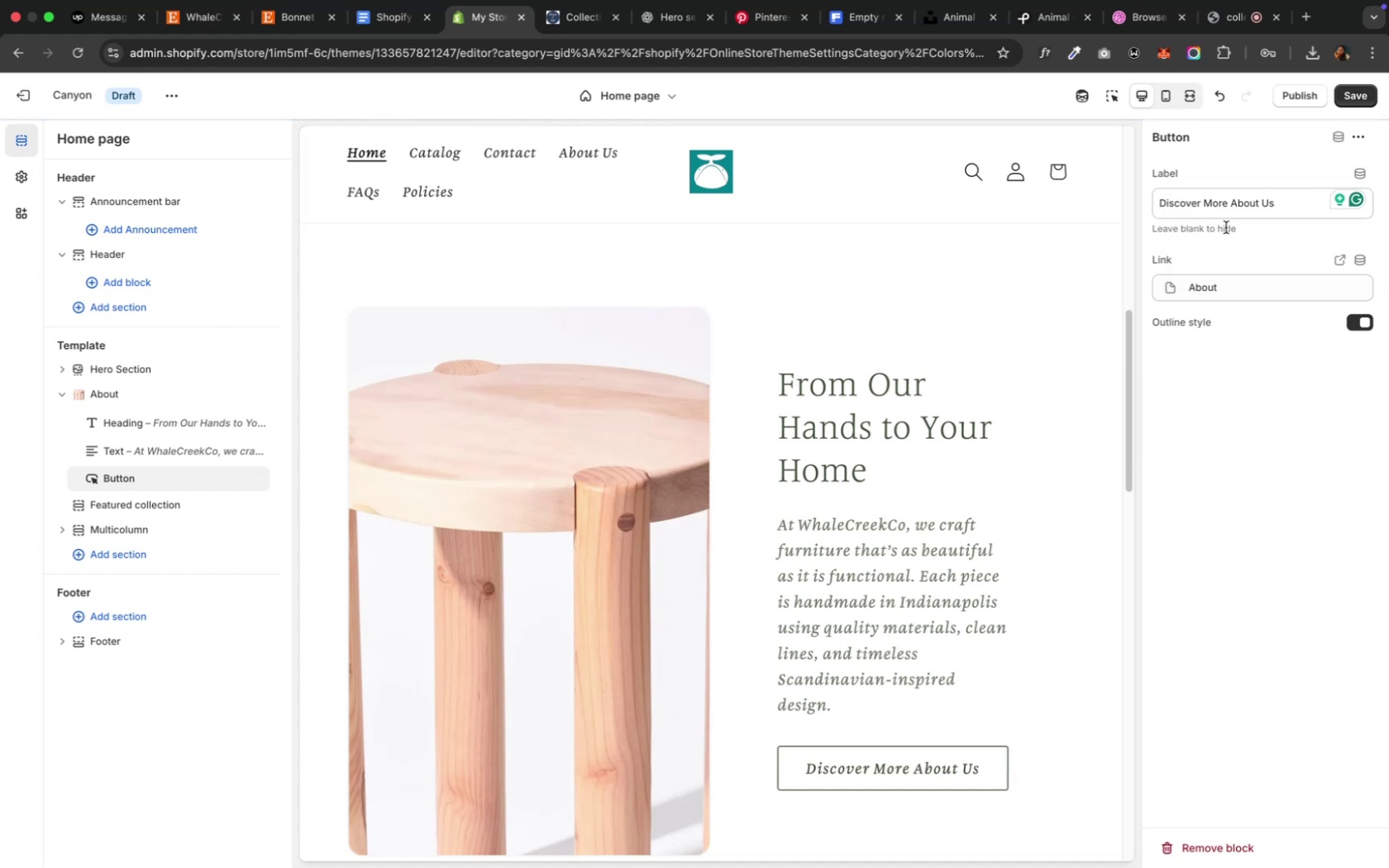 
wait(5.31)
 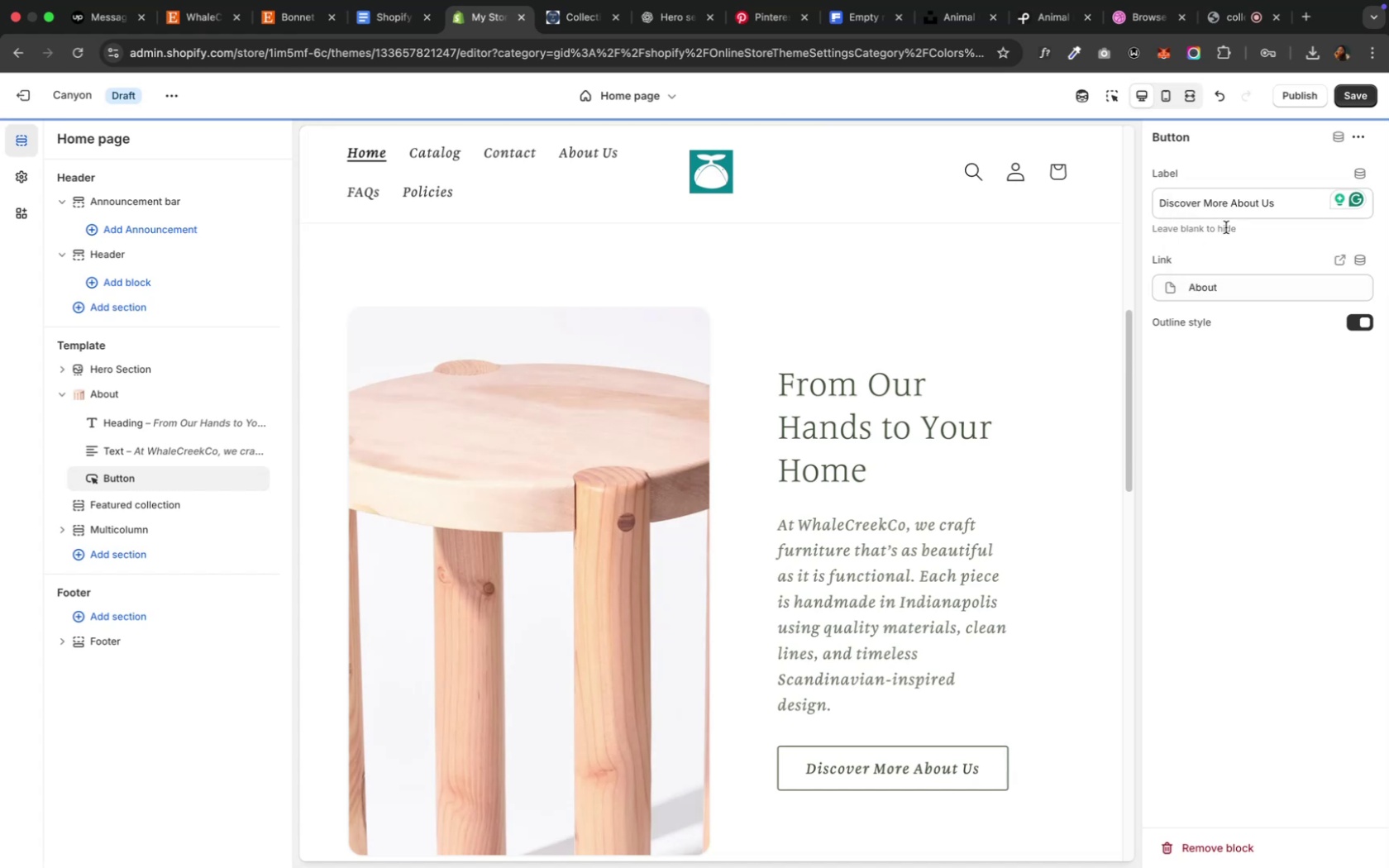 
left_click([1220, 283])
 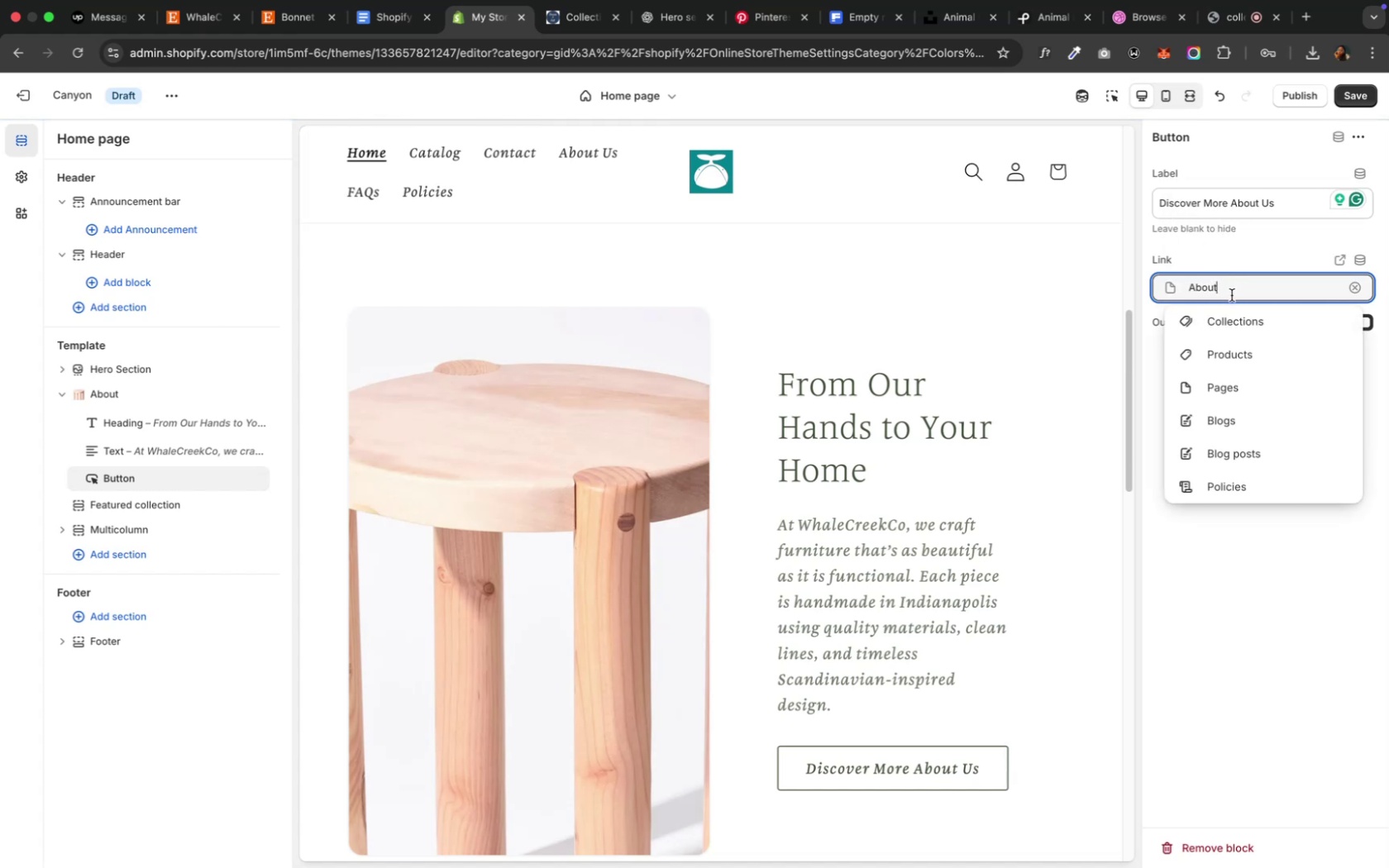 
scroll: coordinate [1225, 370], scroll_direction: up, amount: 5.0
 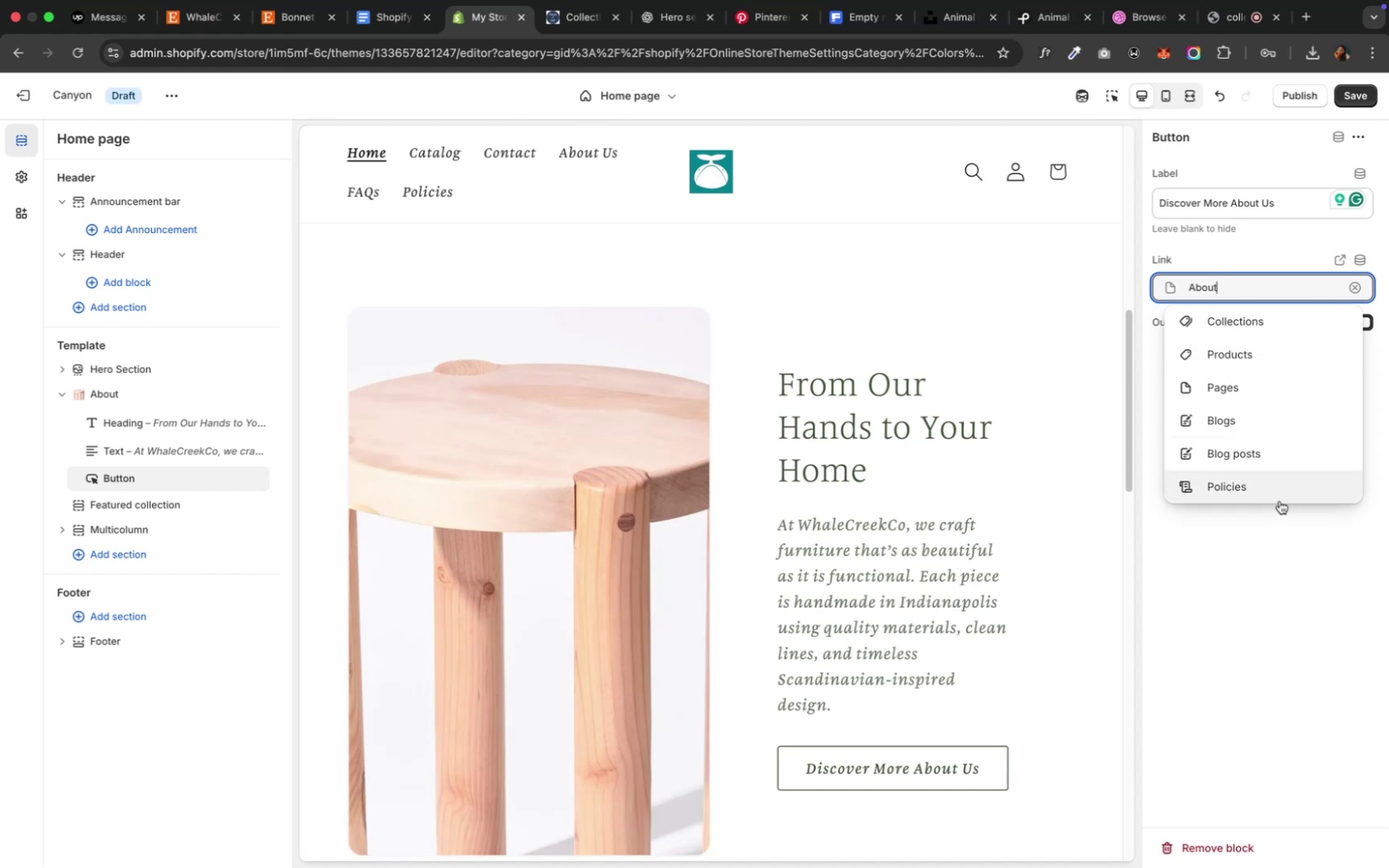 
left_click([1281, 535])
 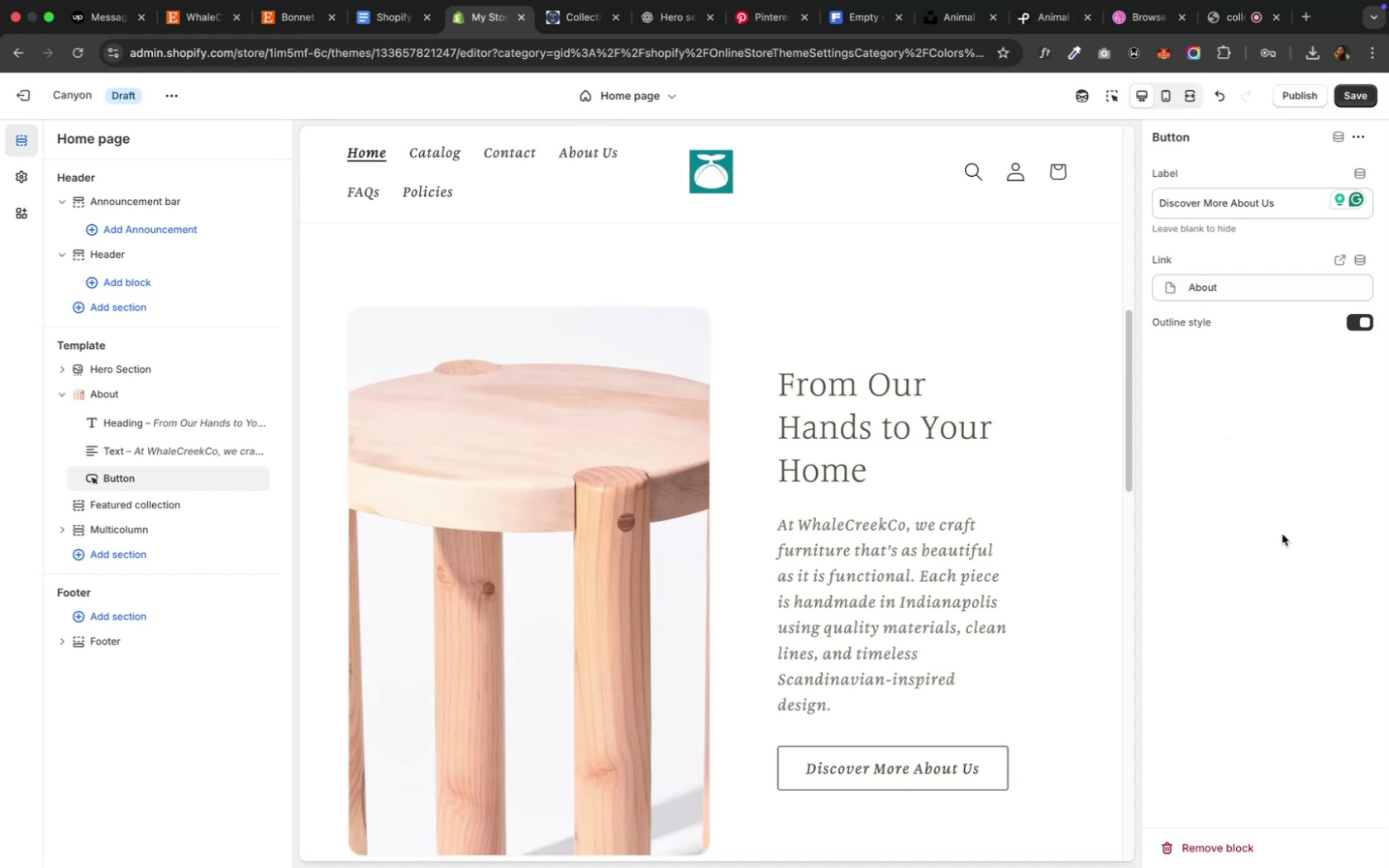 
key(Meta+Z)
 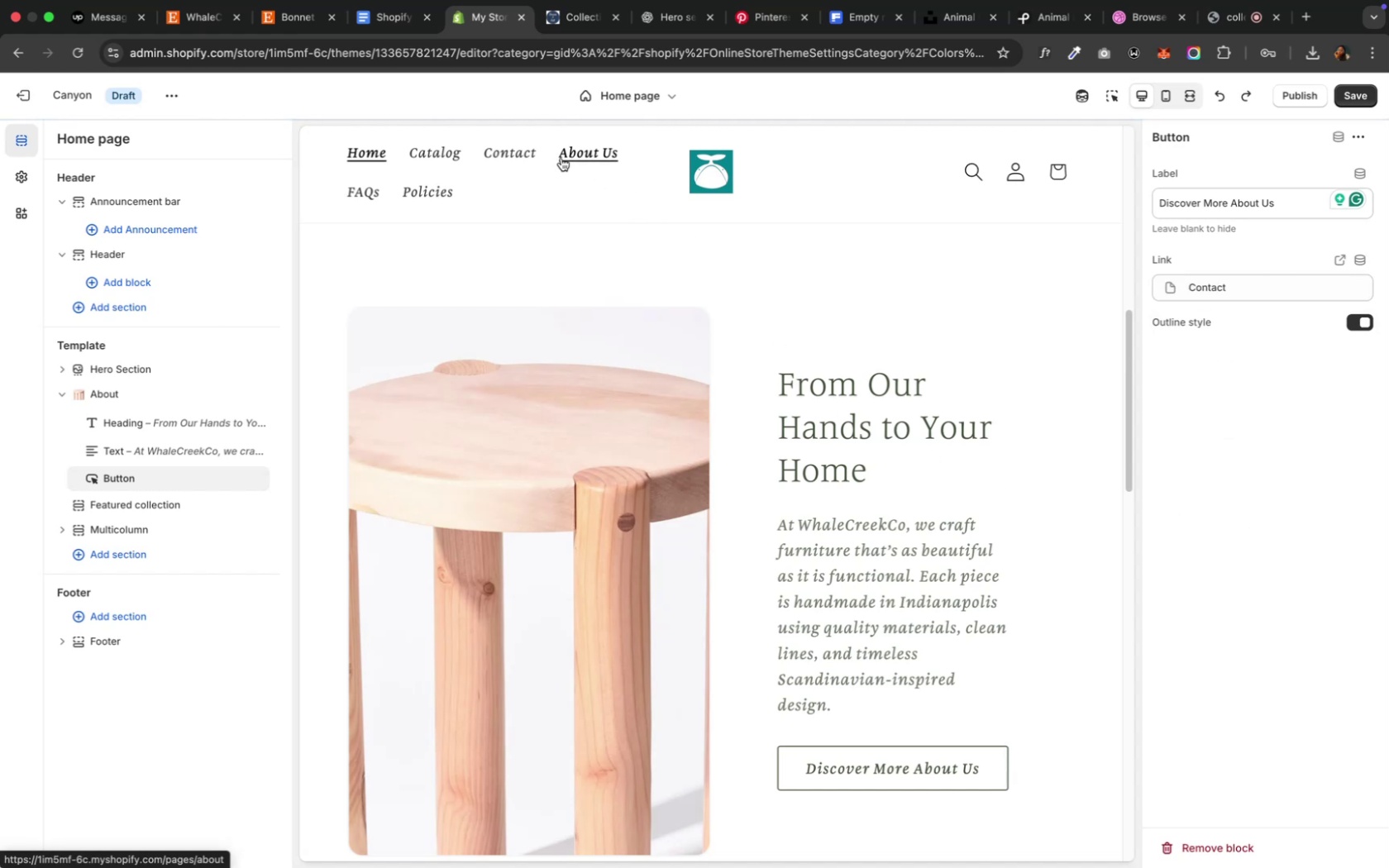 
wait(7.82)
 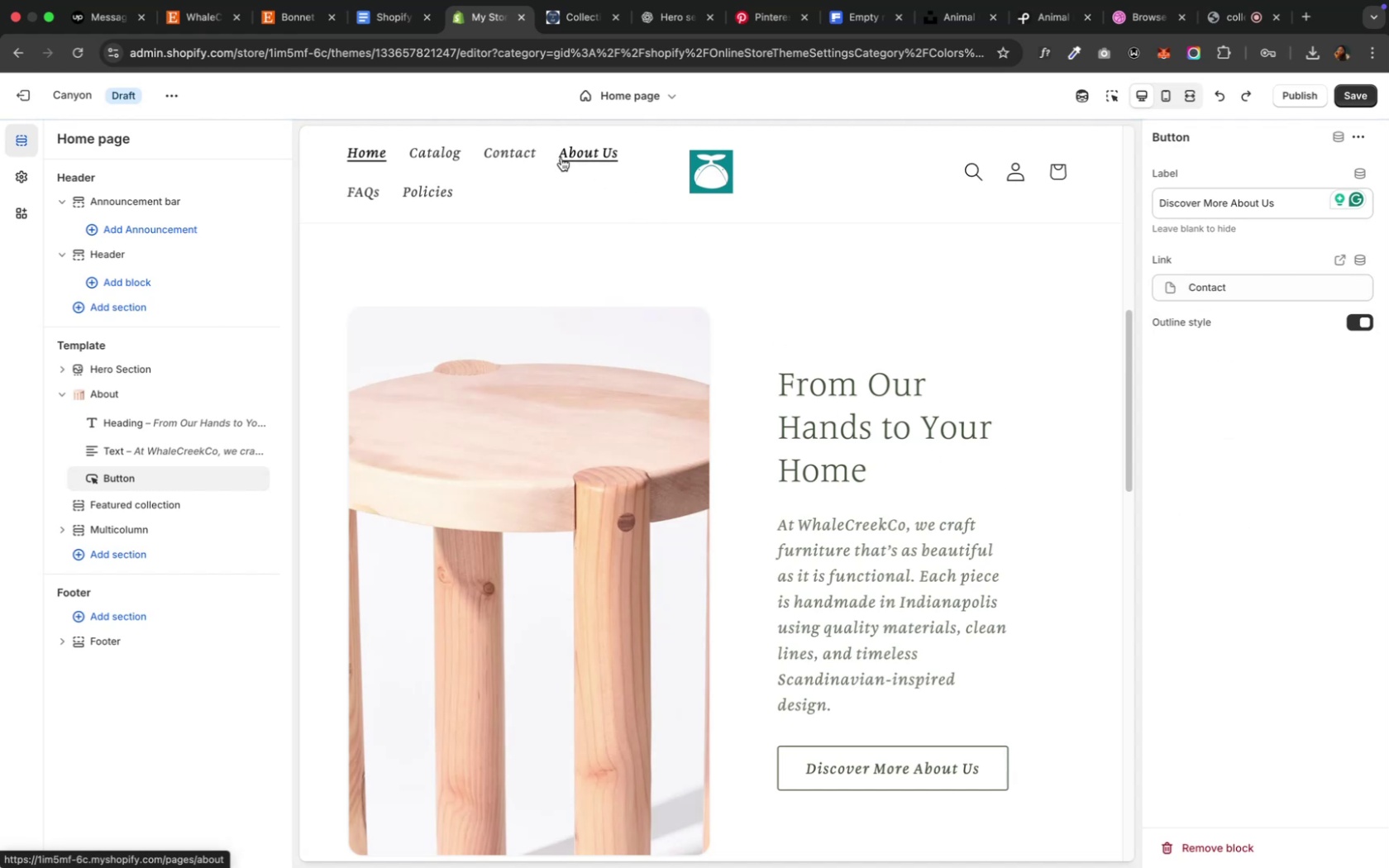 
left_click([1239, 288])
 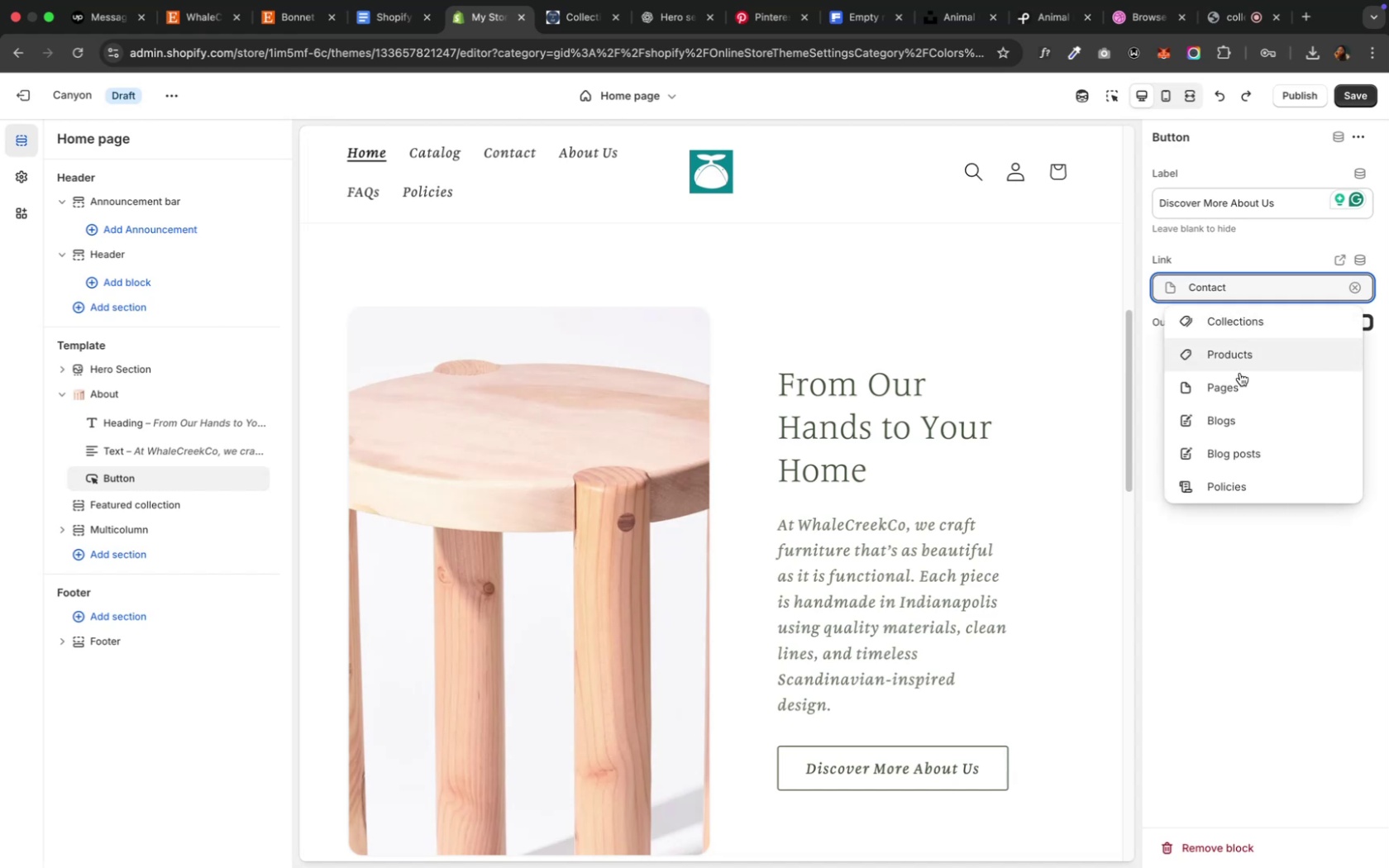 
left_click([1235, 386])
 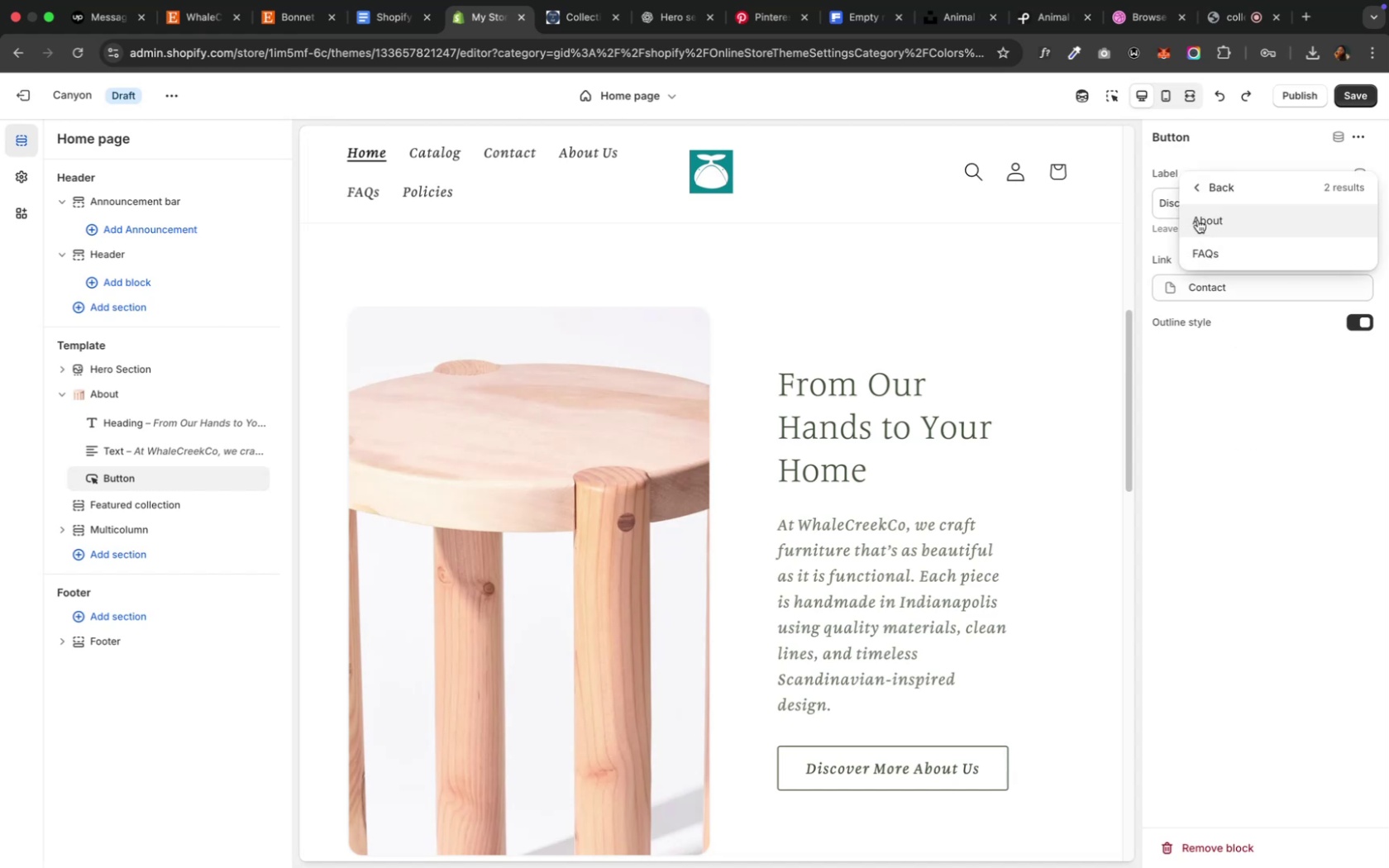 
left_click([1196, 220])
 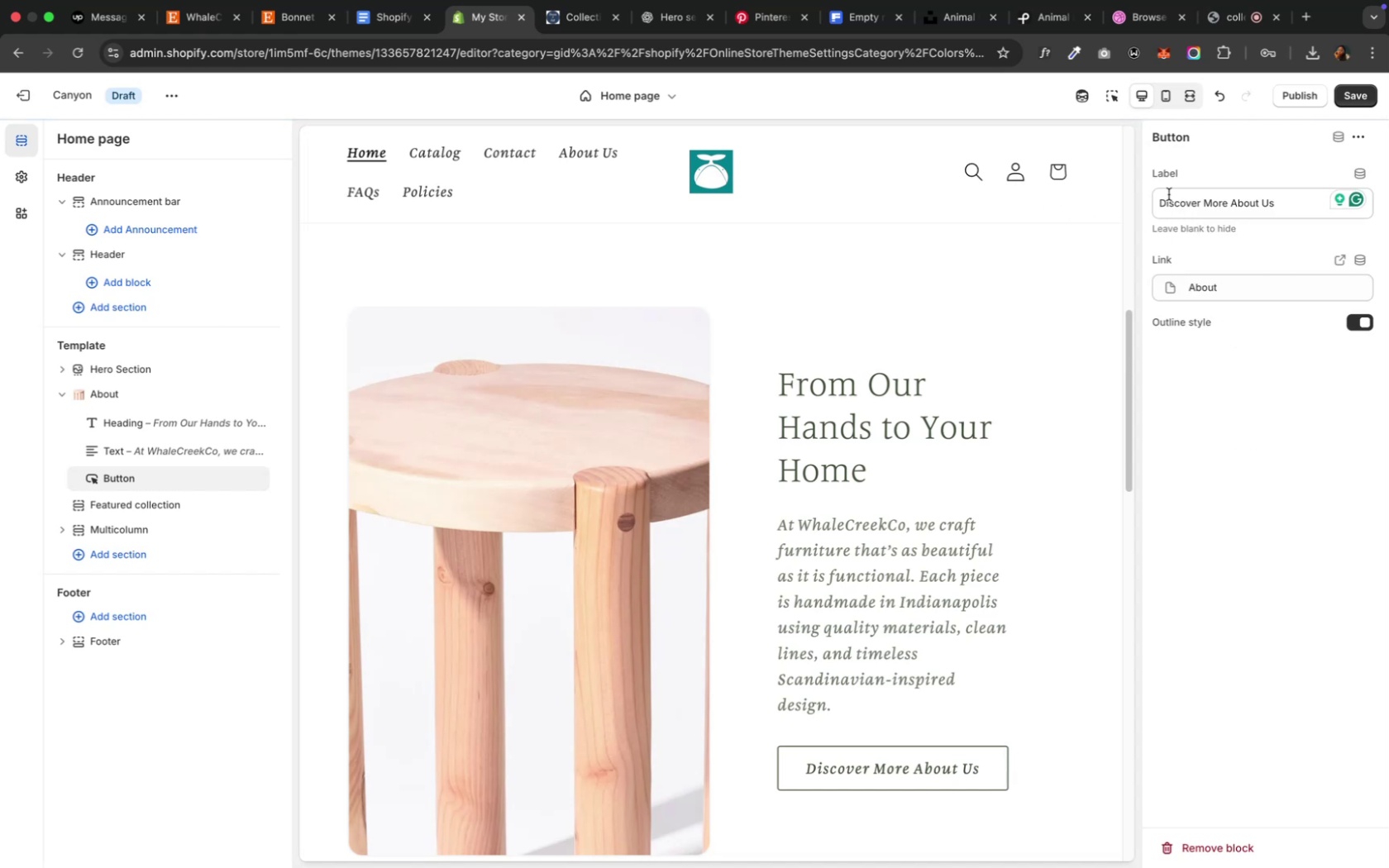 
key(Meta+CommandLeft)
 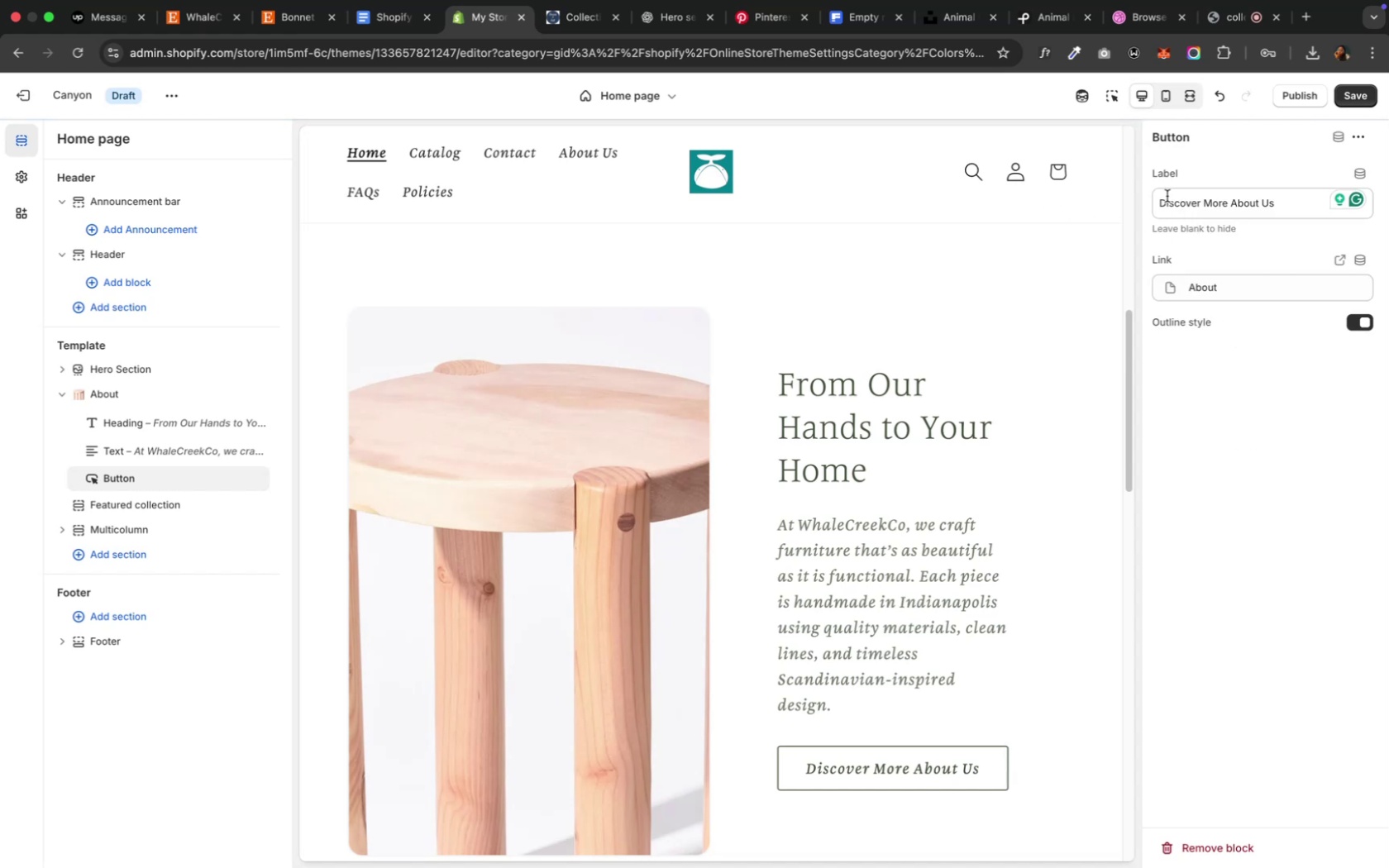 
key(Meta+S)
 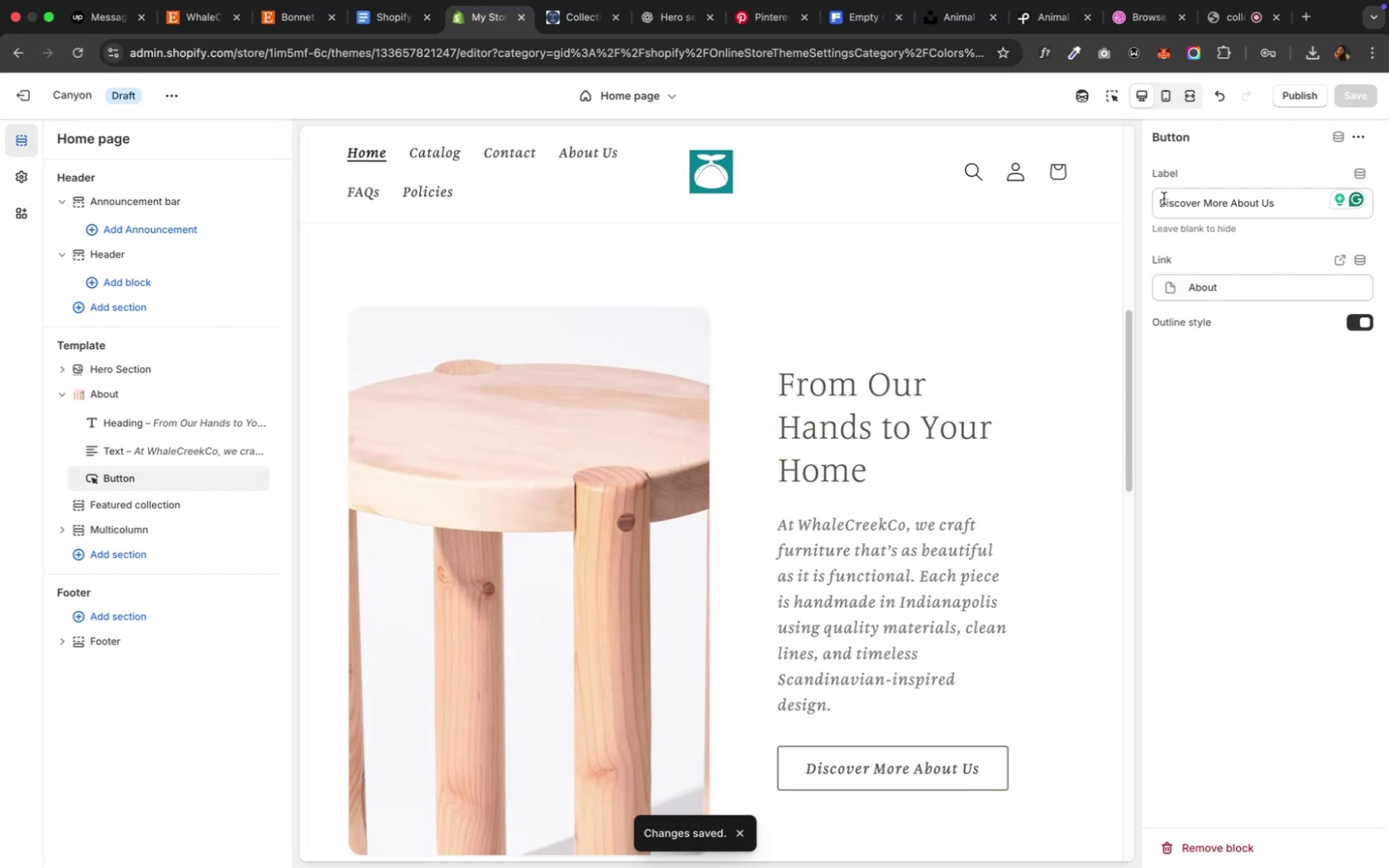 
wait(11.15)
 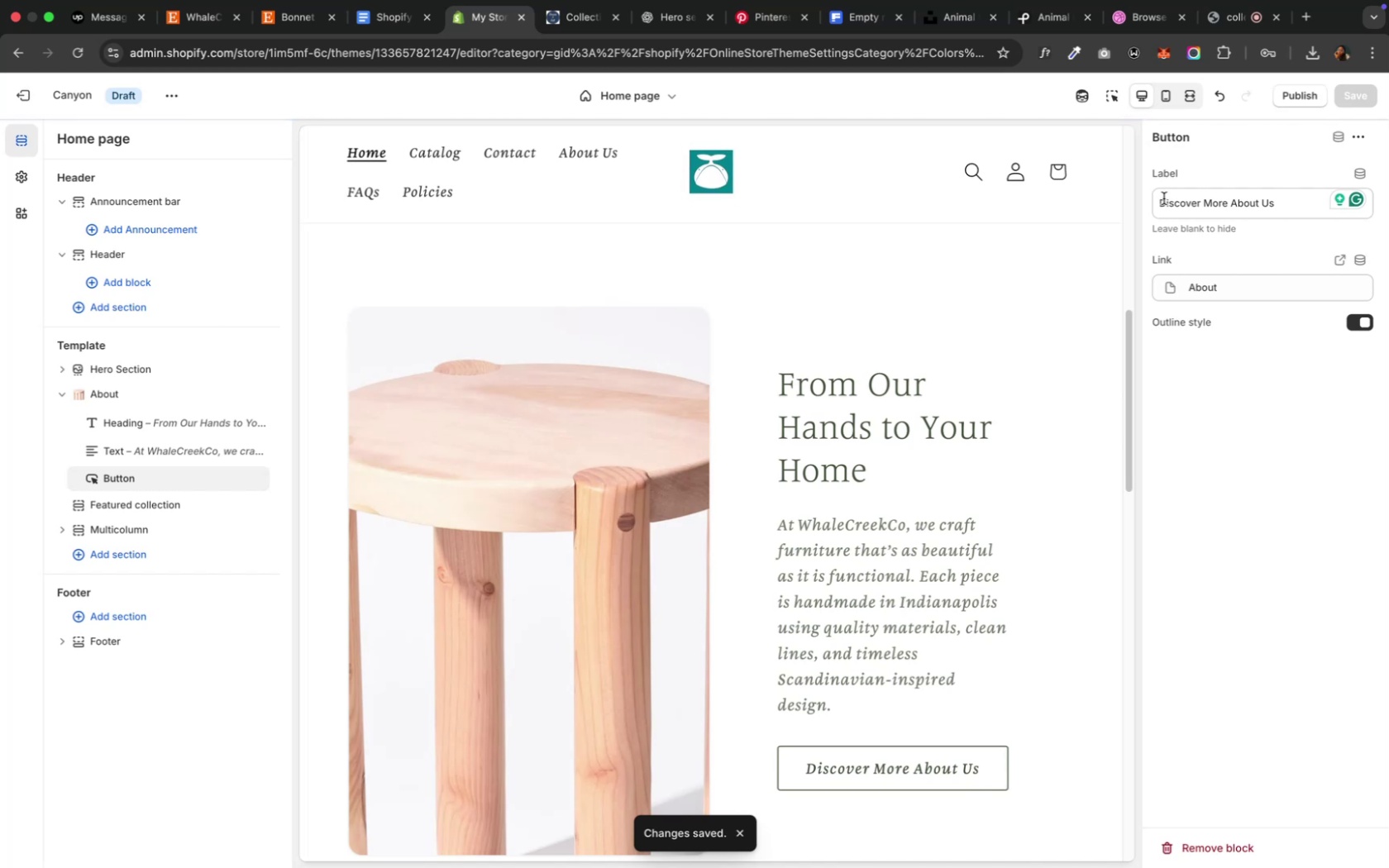 
scroll: coordinate [1018, 573], scroll_direction: down, amount: 28.0
 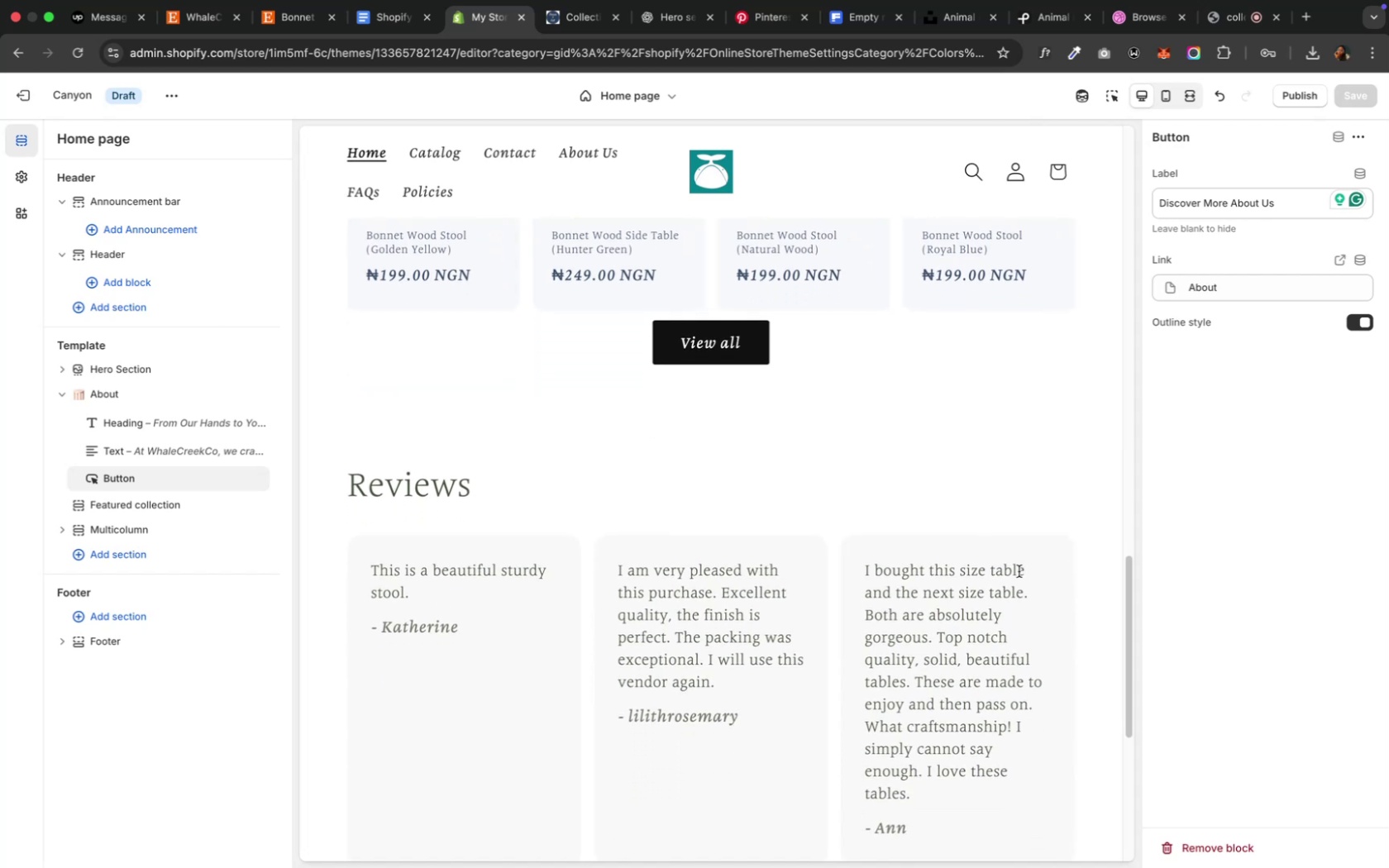 
scroll: coordinate [1018, 571], scroll_direction: down, amount: 6.0
 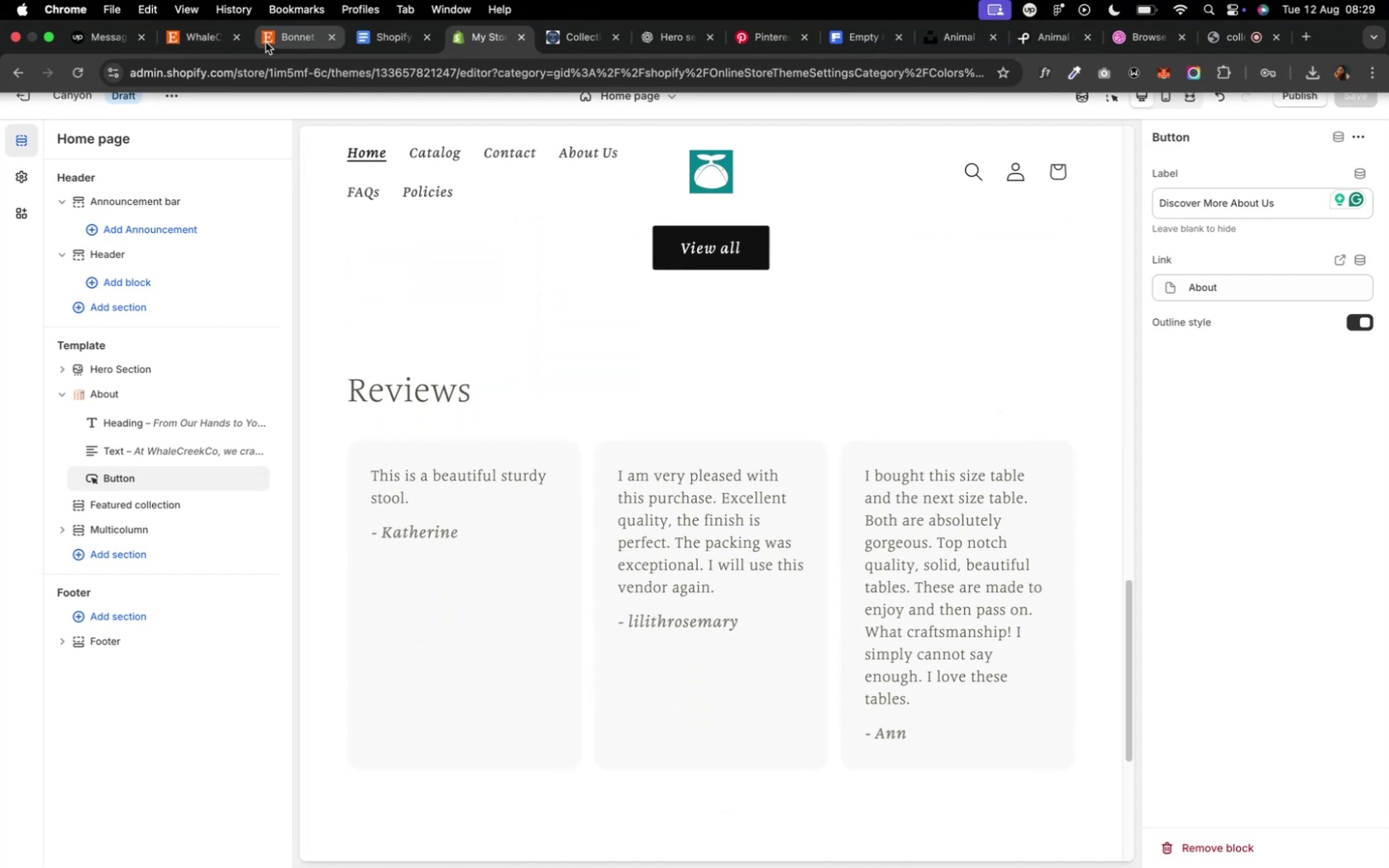 
left_click([271, 41])
 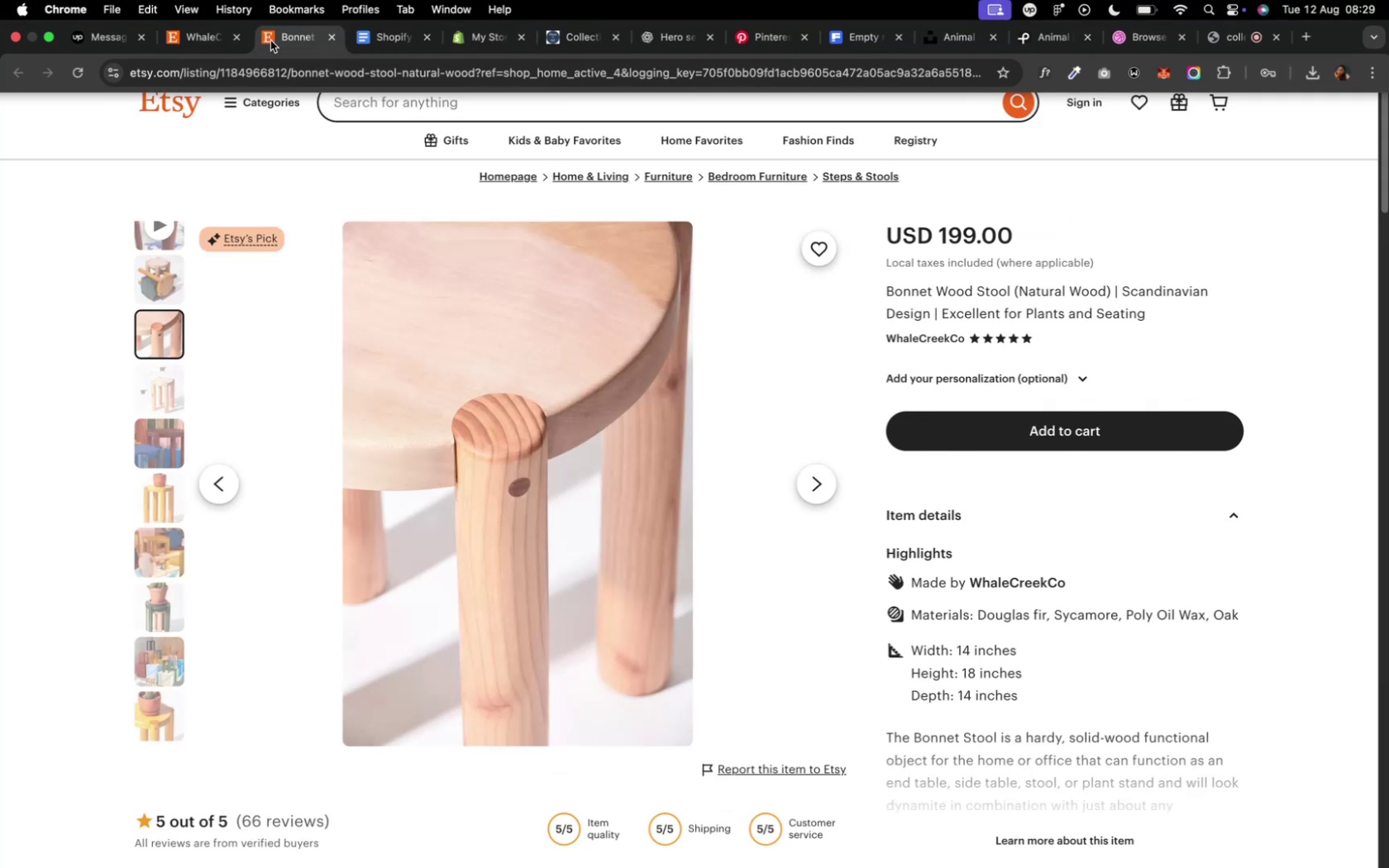 
left_click([172, 34])
 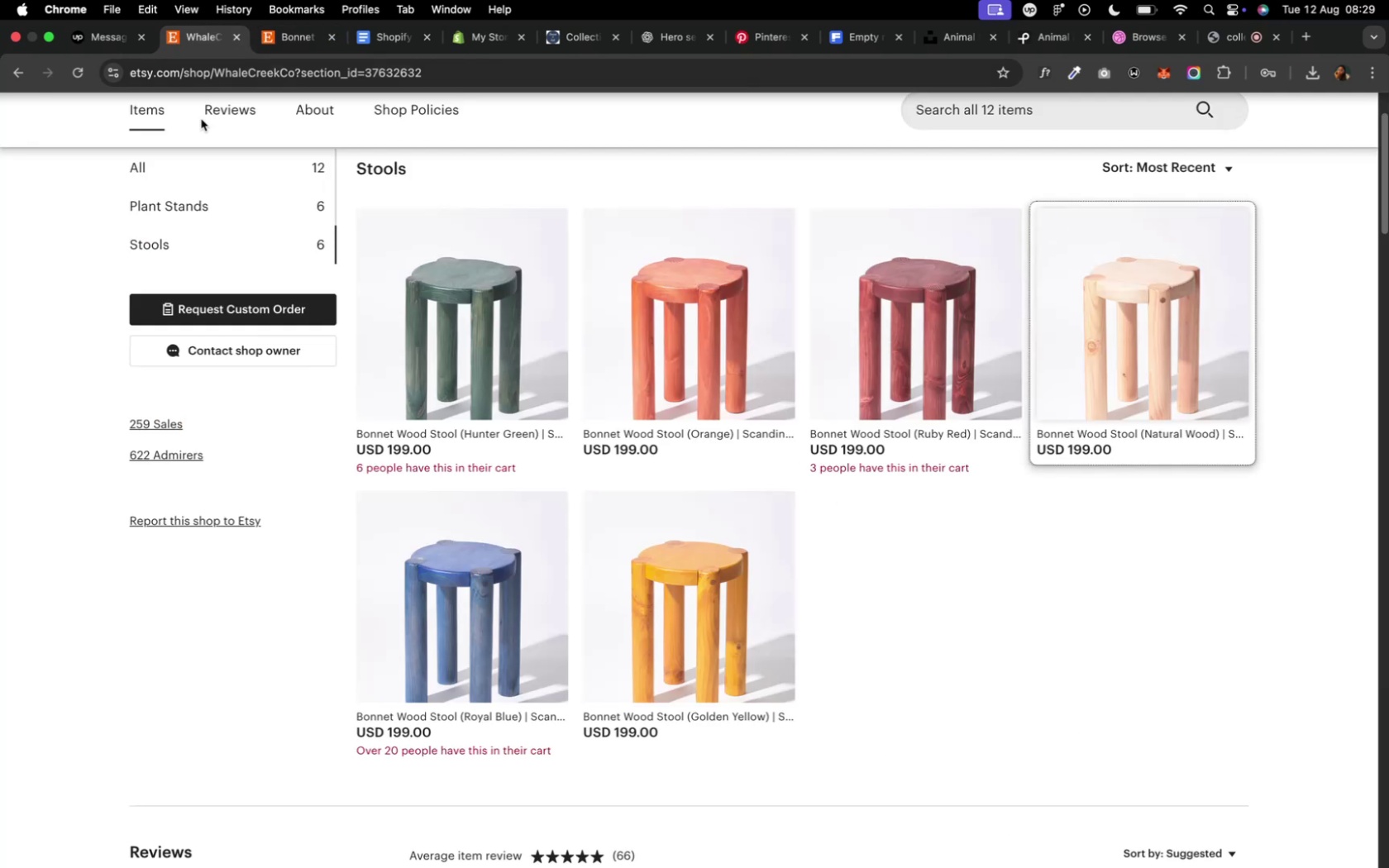 
scroll: coordinate [537, 561], scroll_direction: down, amount: 18.0
 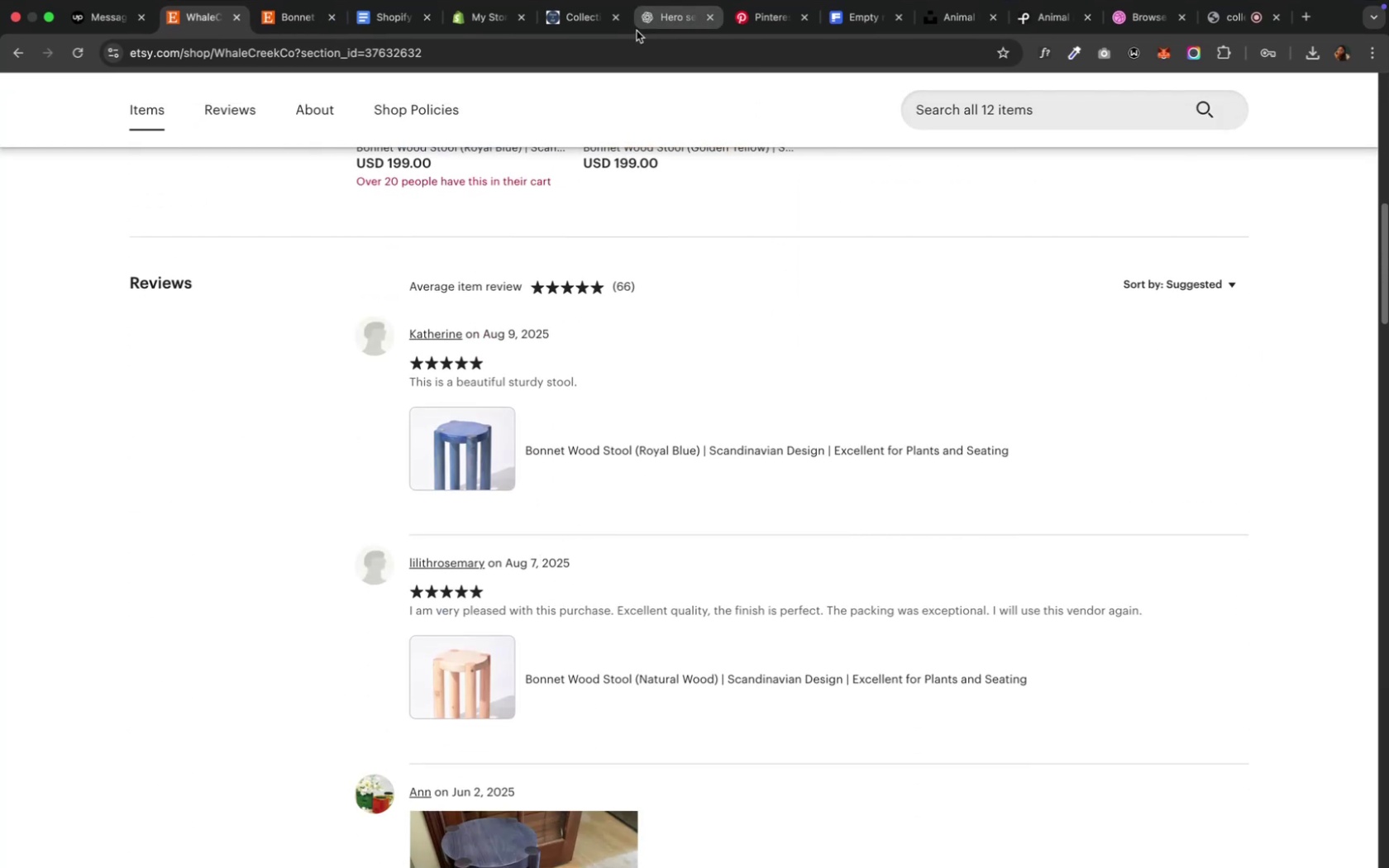 
wait(7.96)
 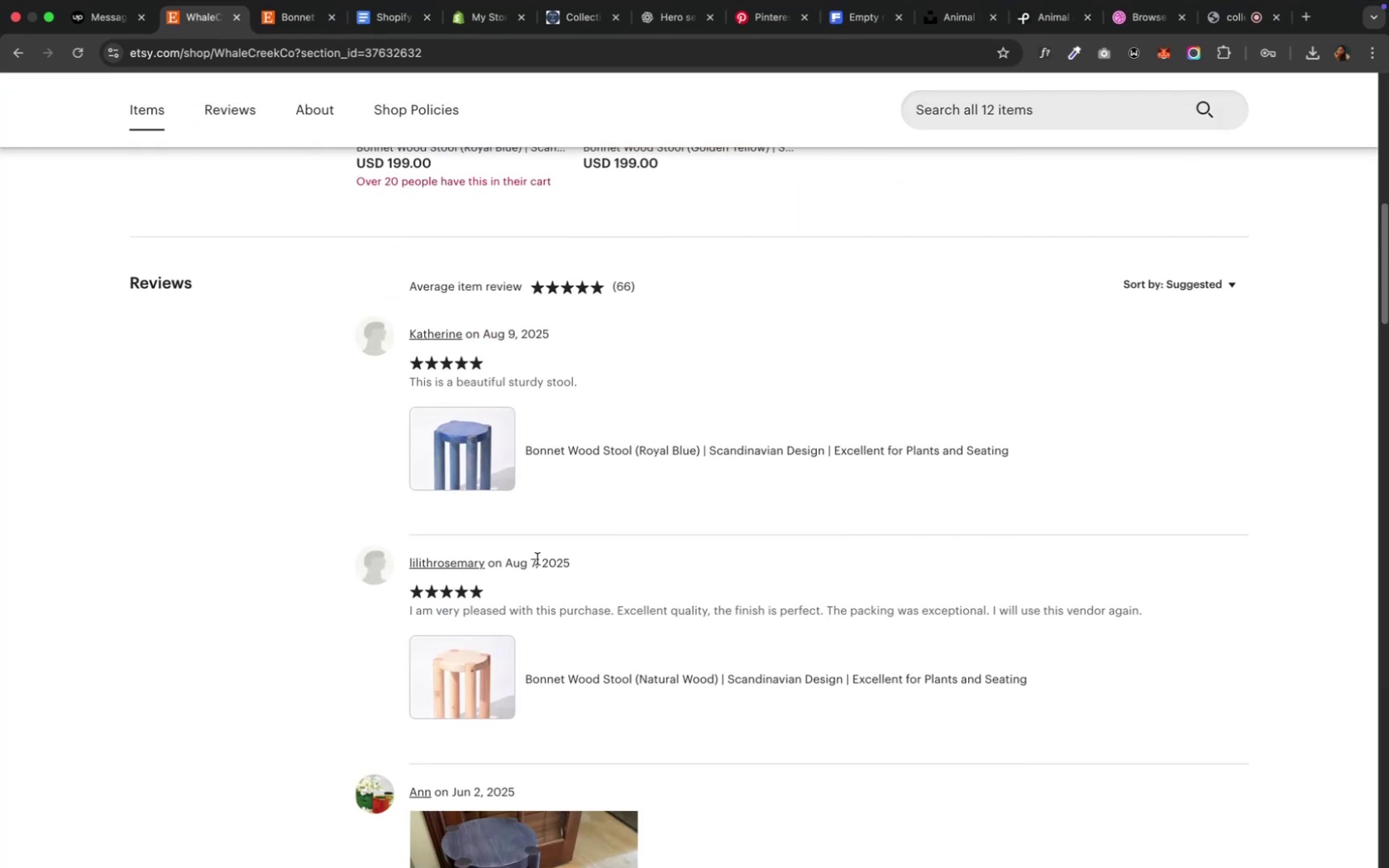 
left_click([475, 22])
 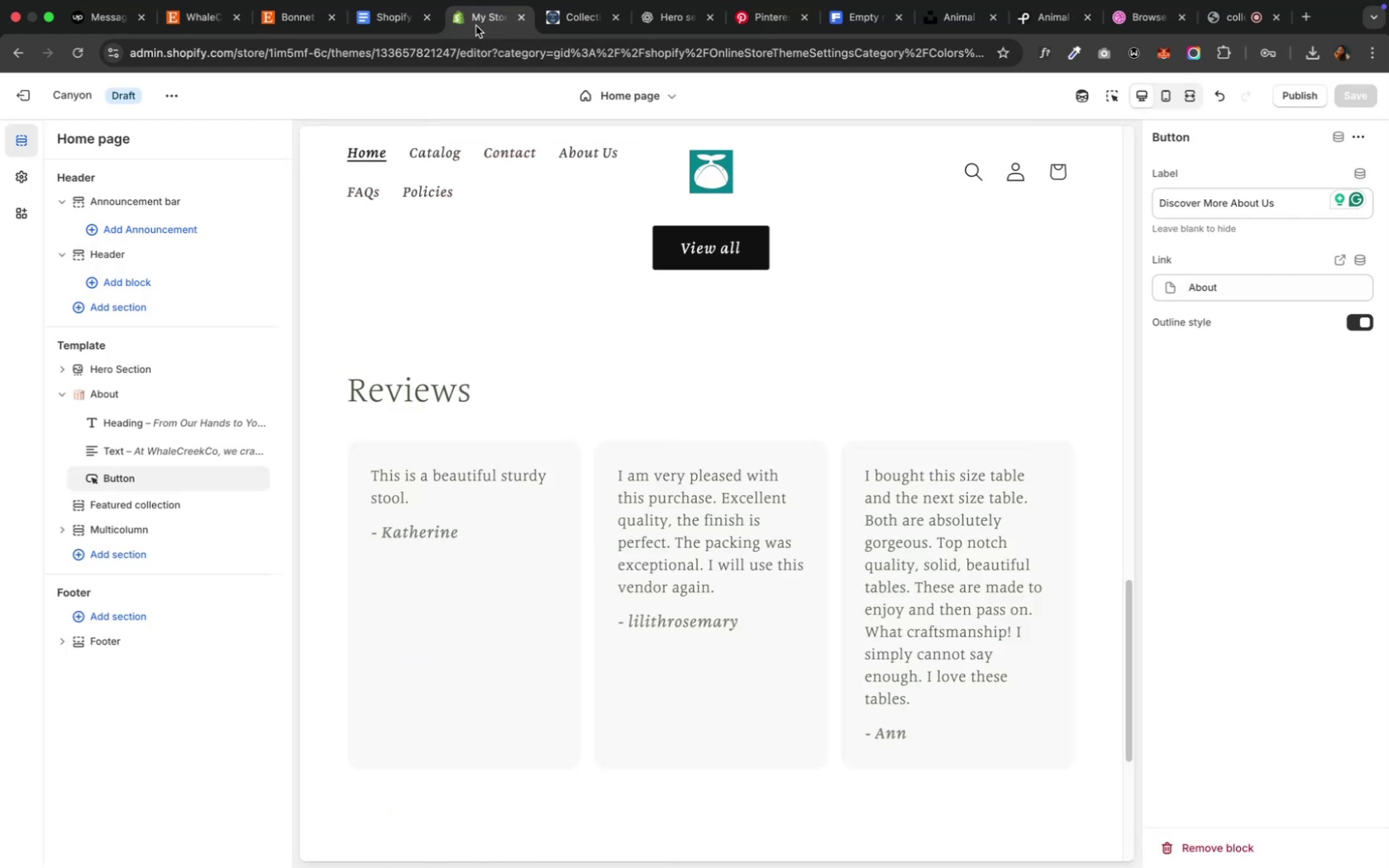 
left_click([446, 640])
 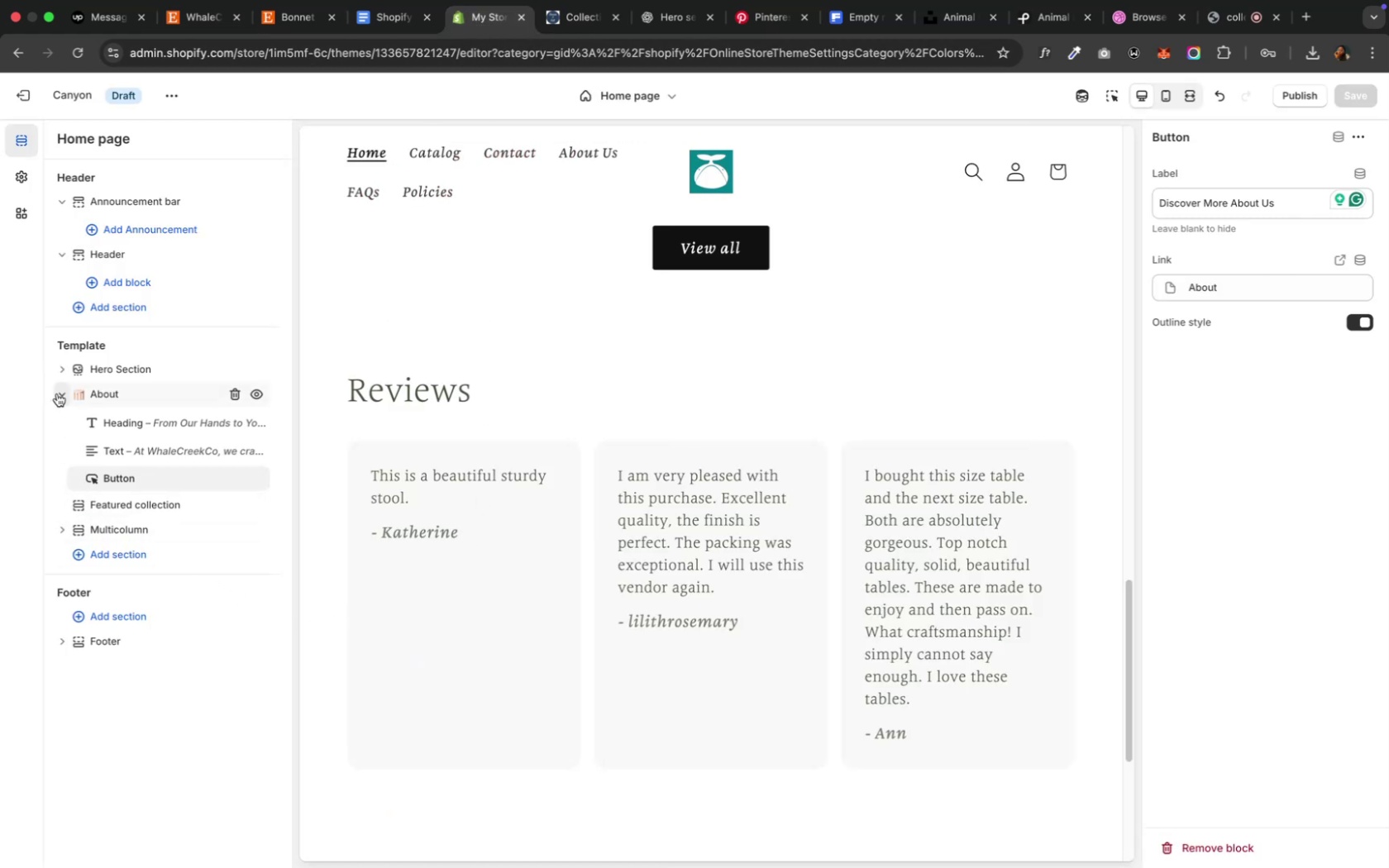 
left_click([57, 393])
 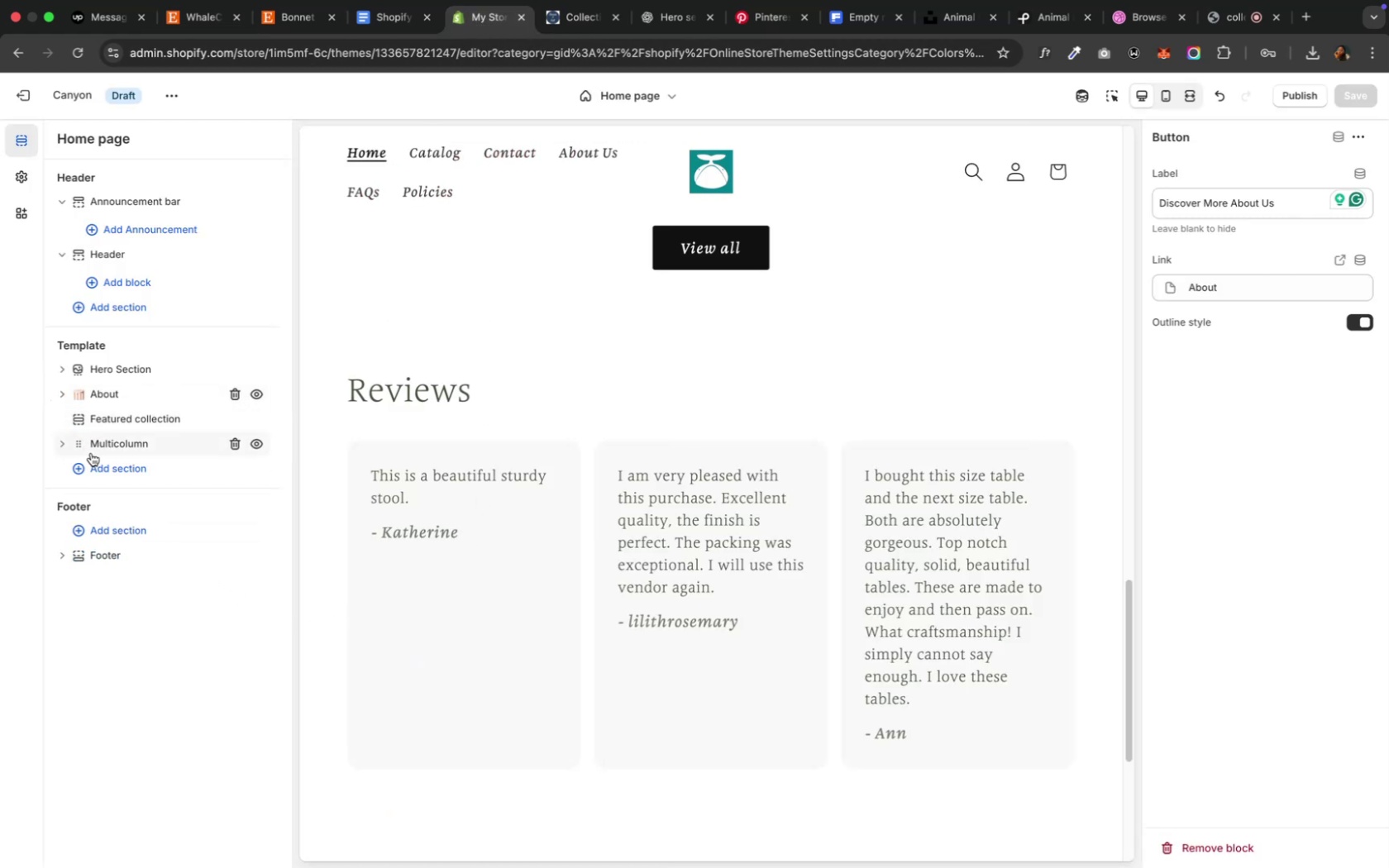 
left_click([103, 448])
 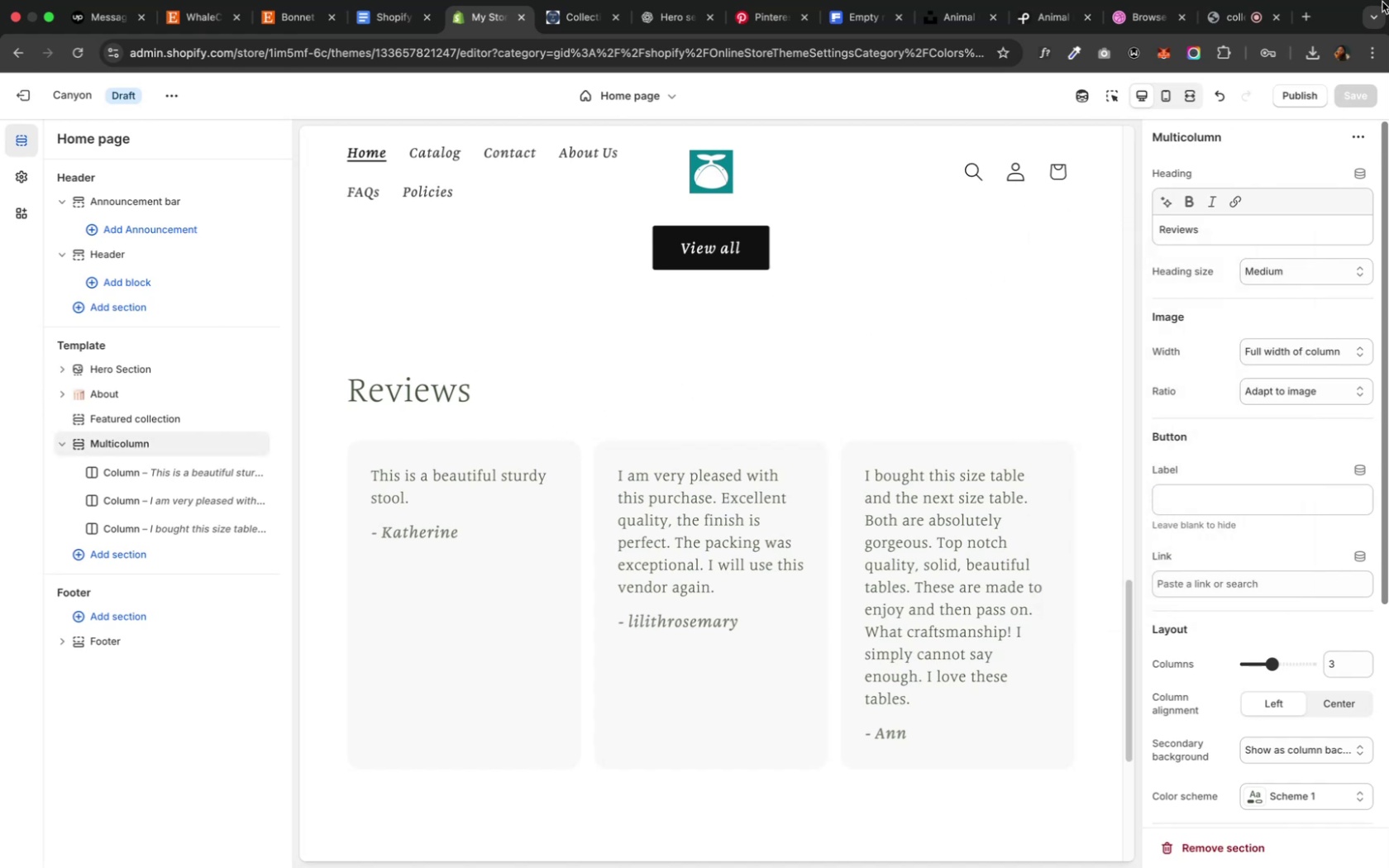 
left_click([1218, 140])
 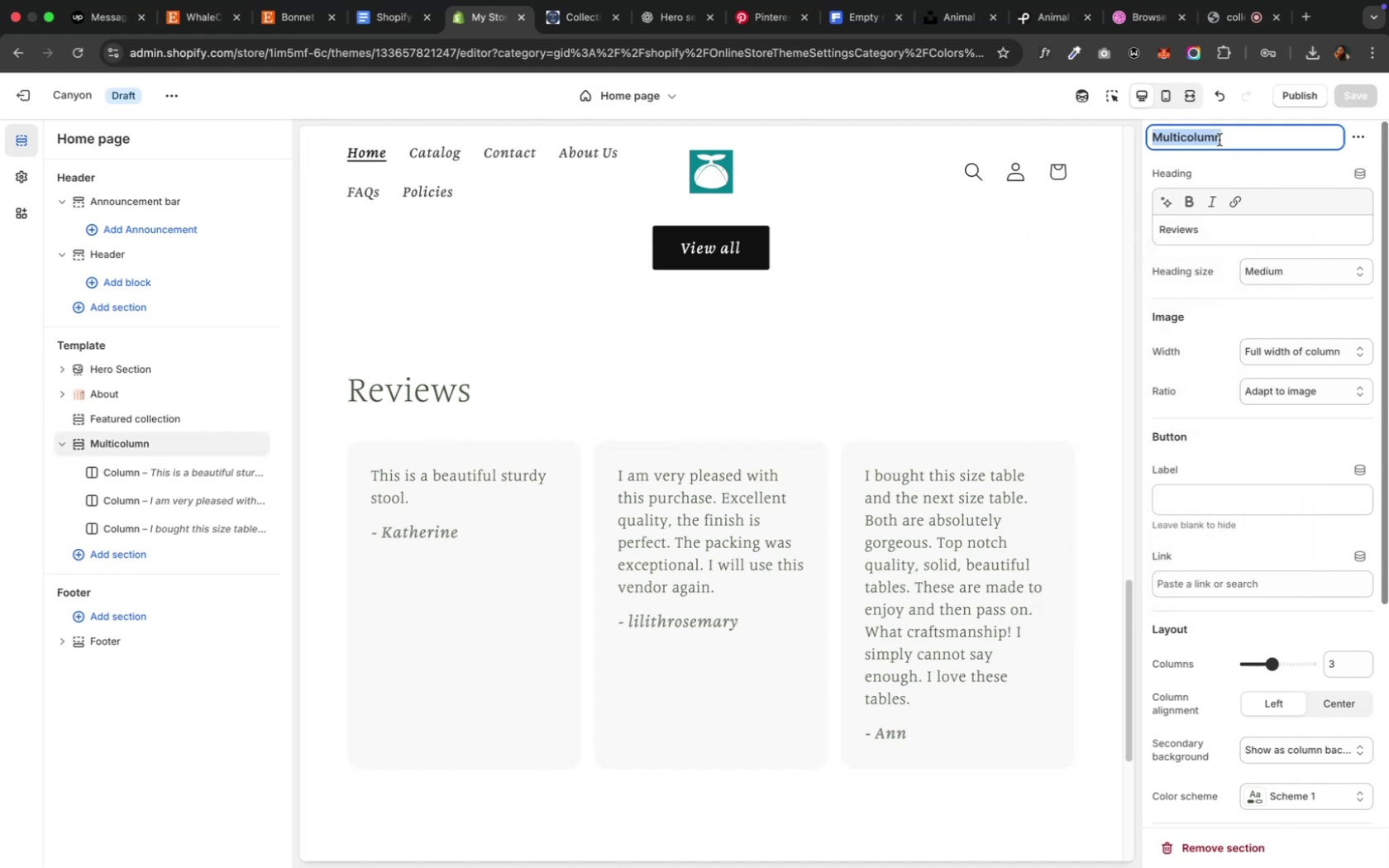 
hold_key(key=ShiftRight, duration=0.39)
 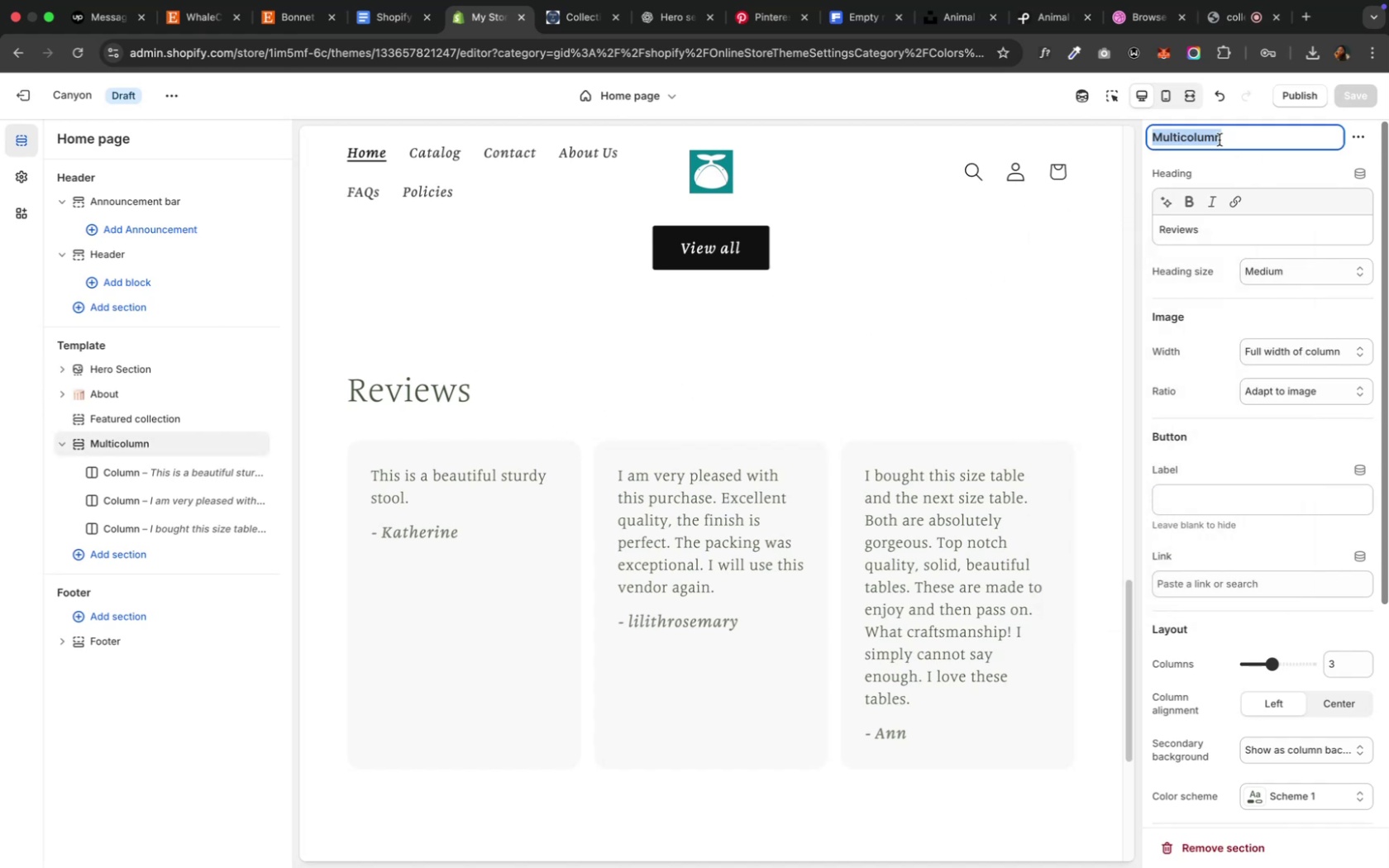 
type(Reviews)
 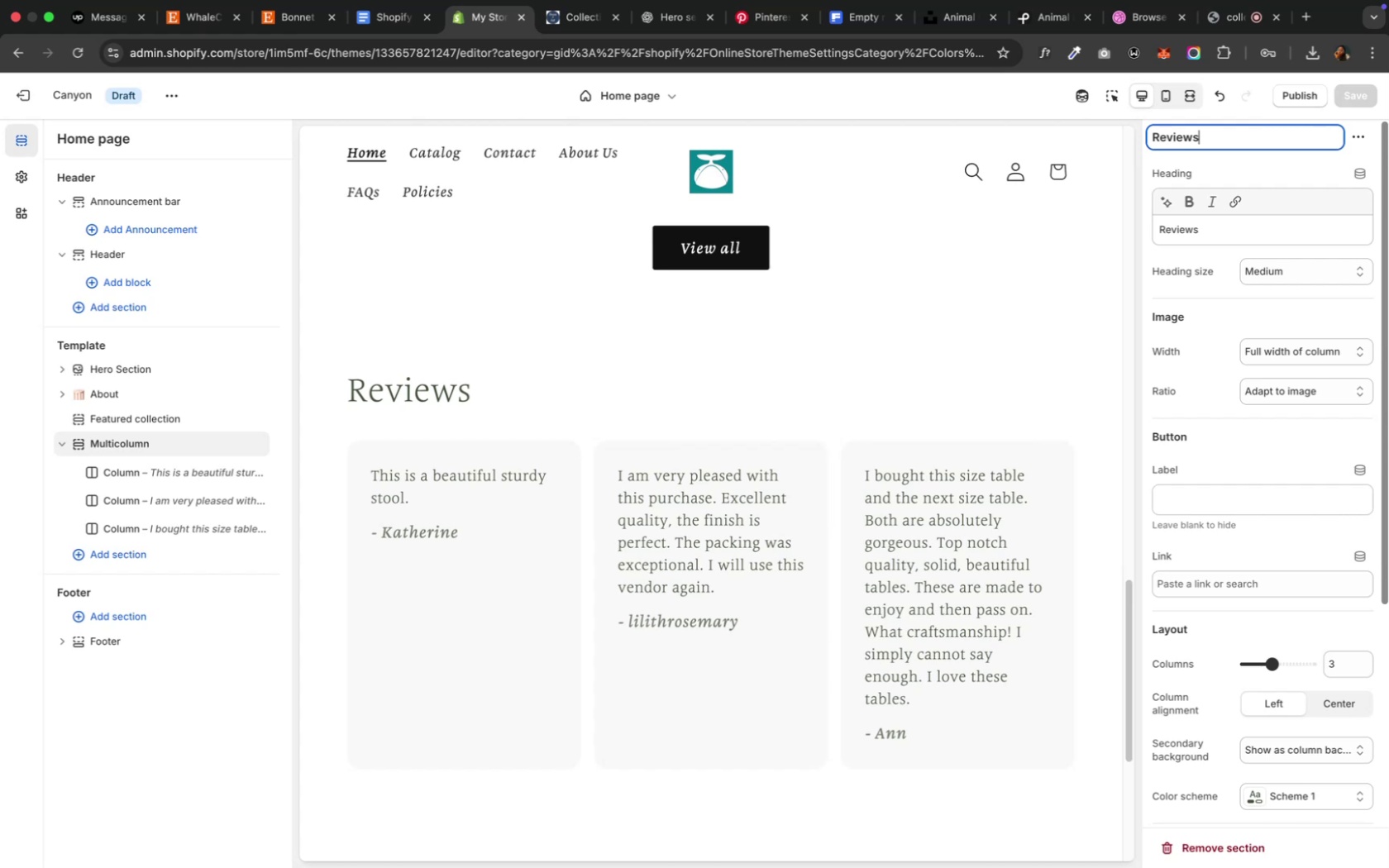 
wait(8.61)
 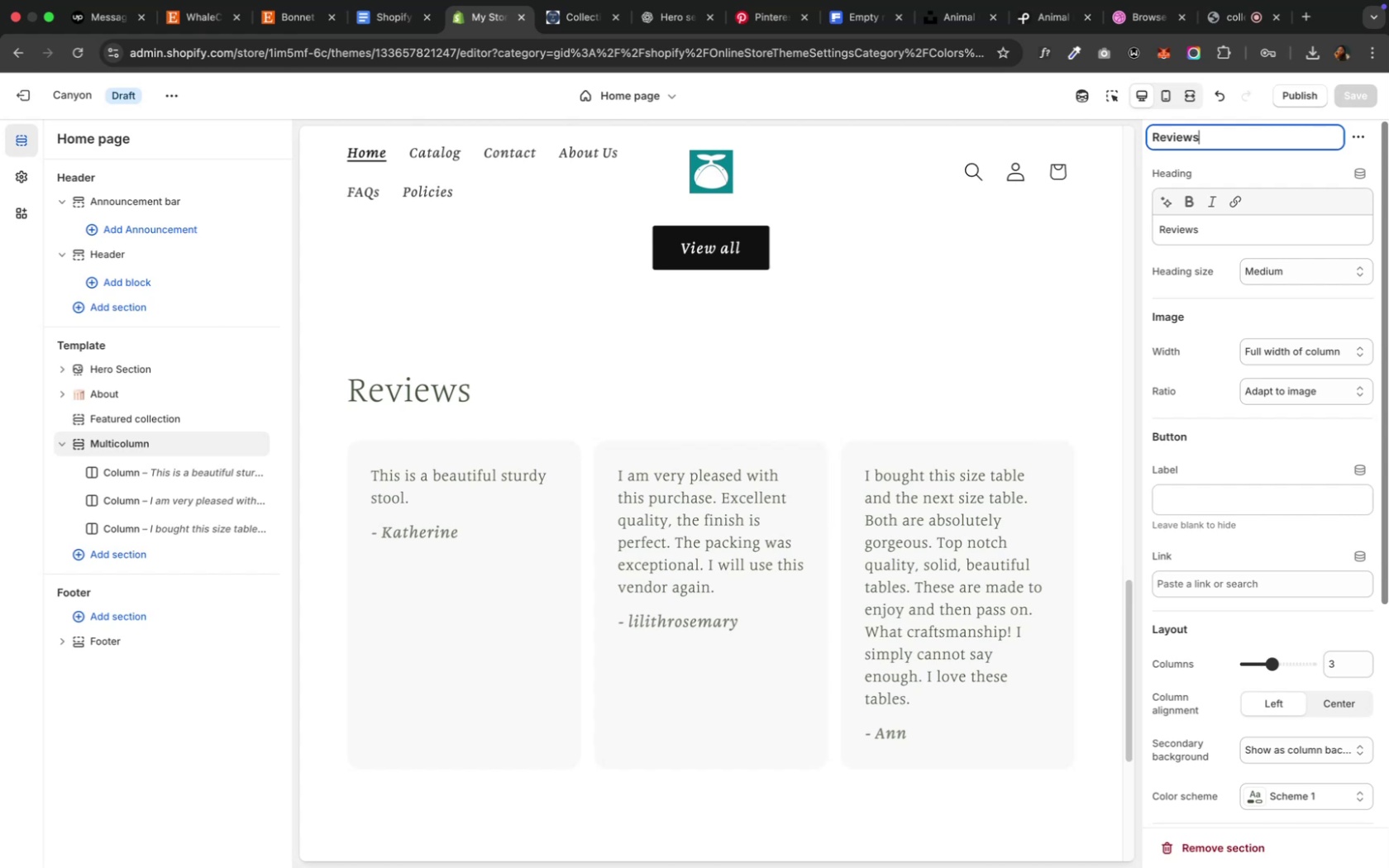 
left_click([184, 475])
 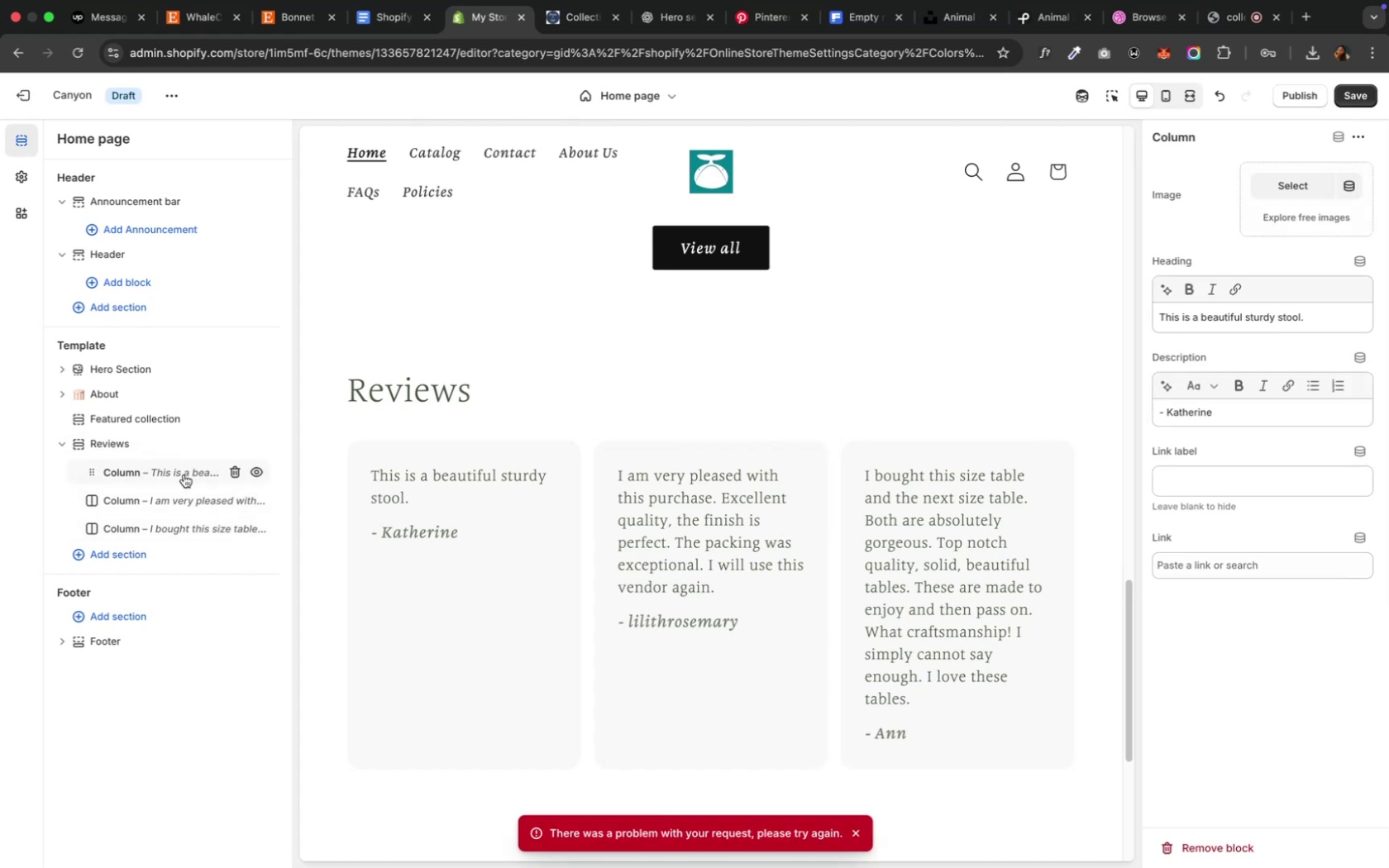 
wait(8.37)
 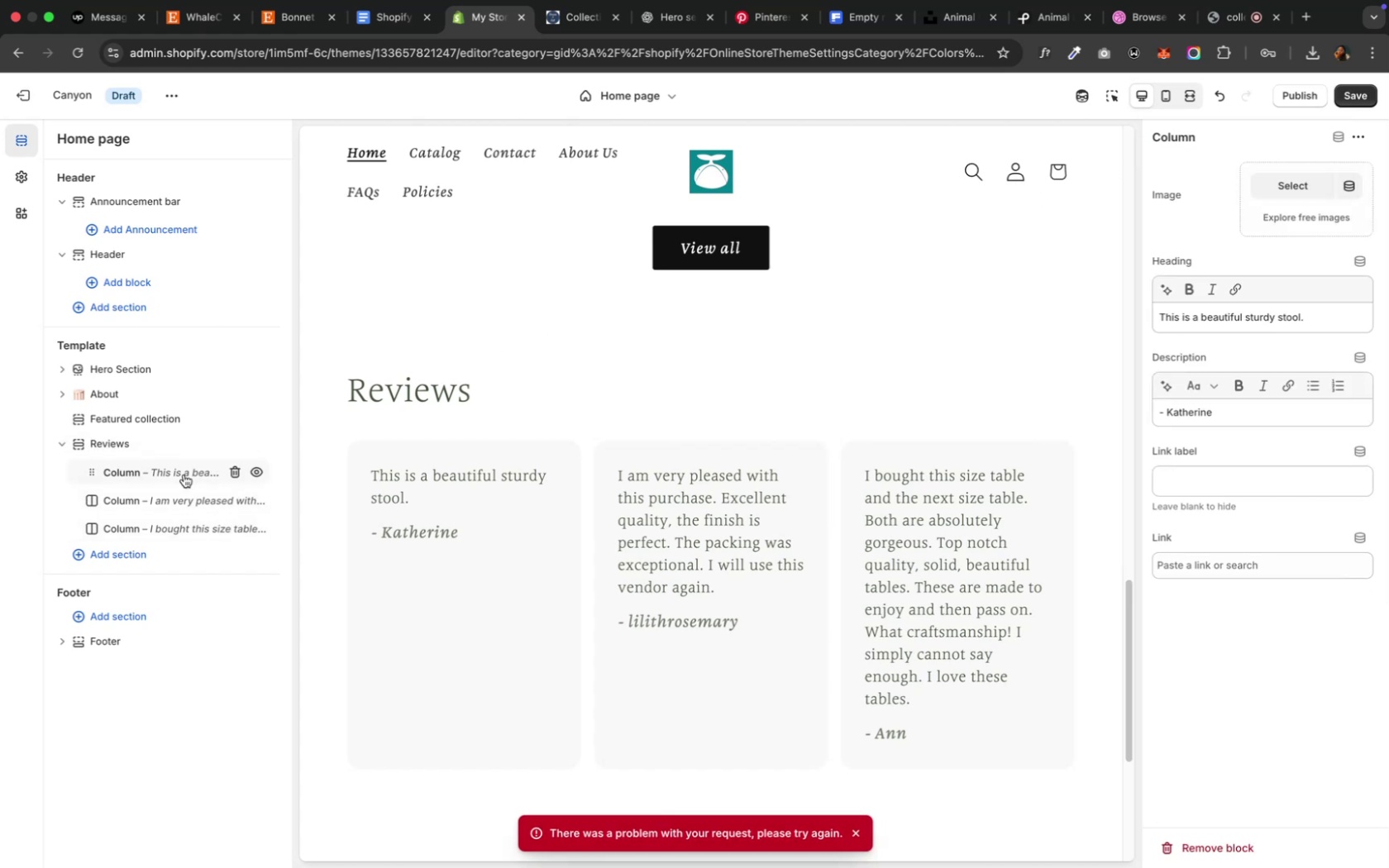 
left_click([1297, 184])
 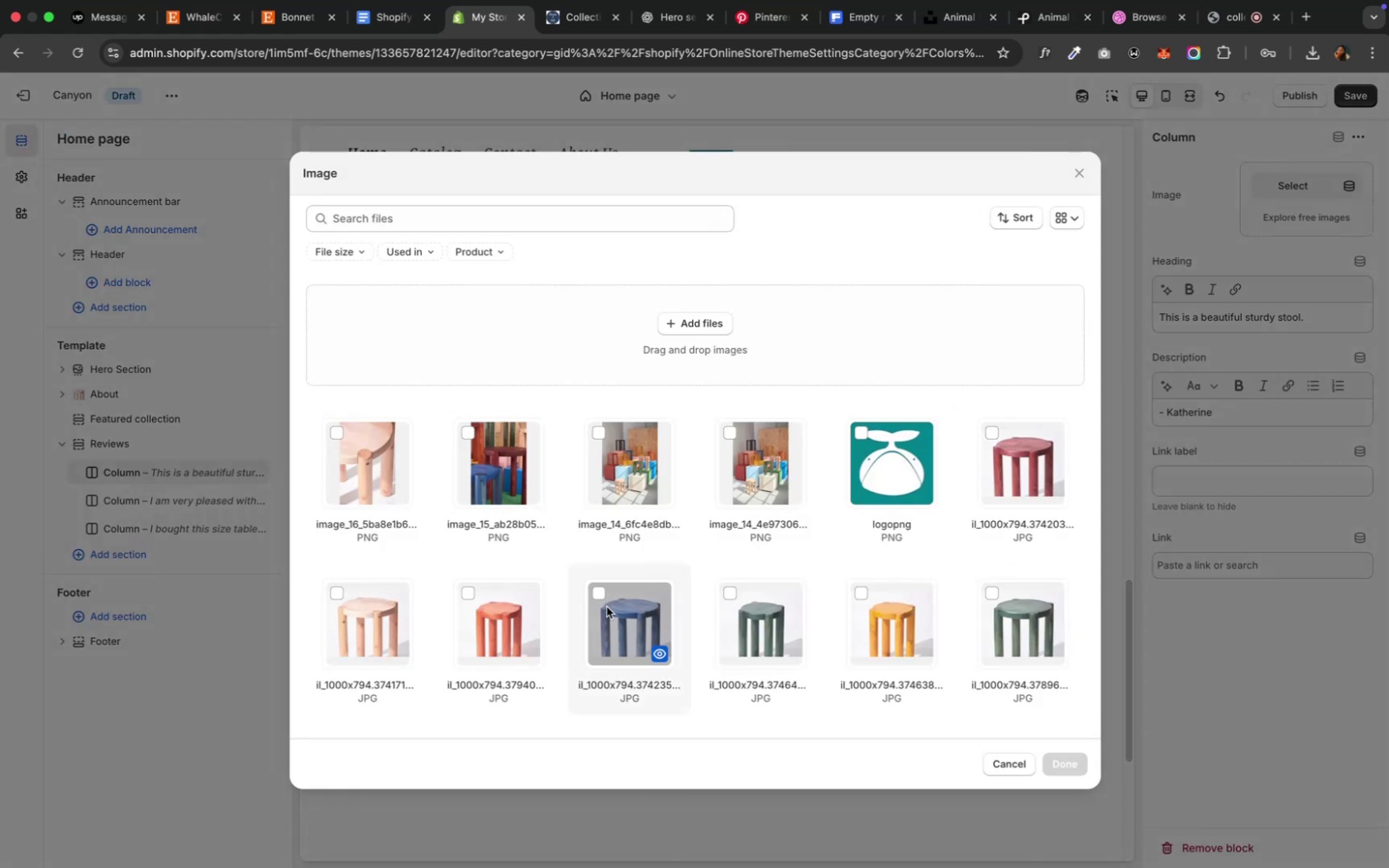 
left_click([597, 613])
 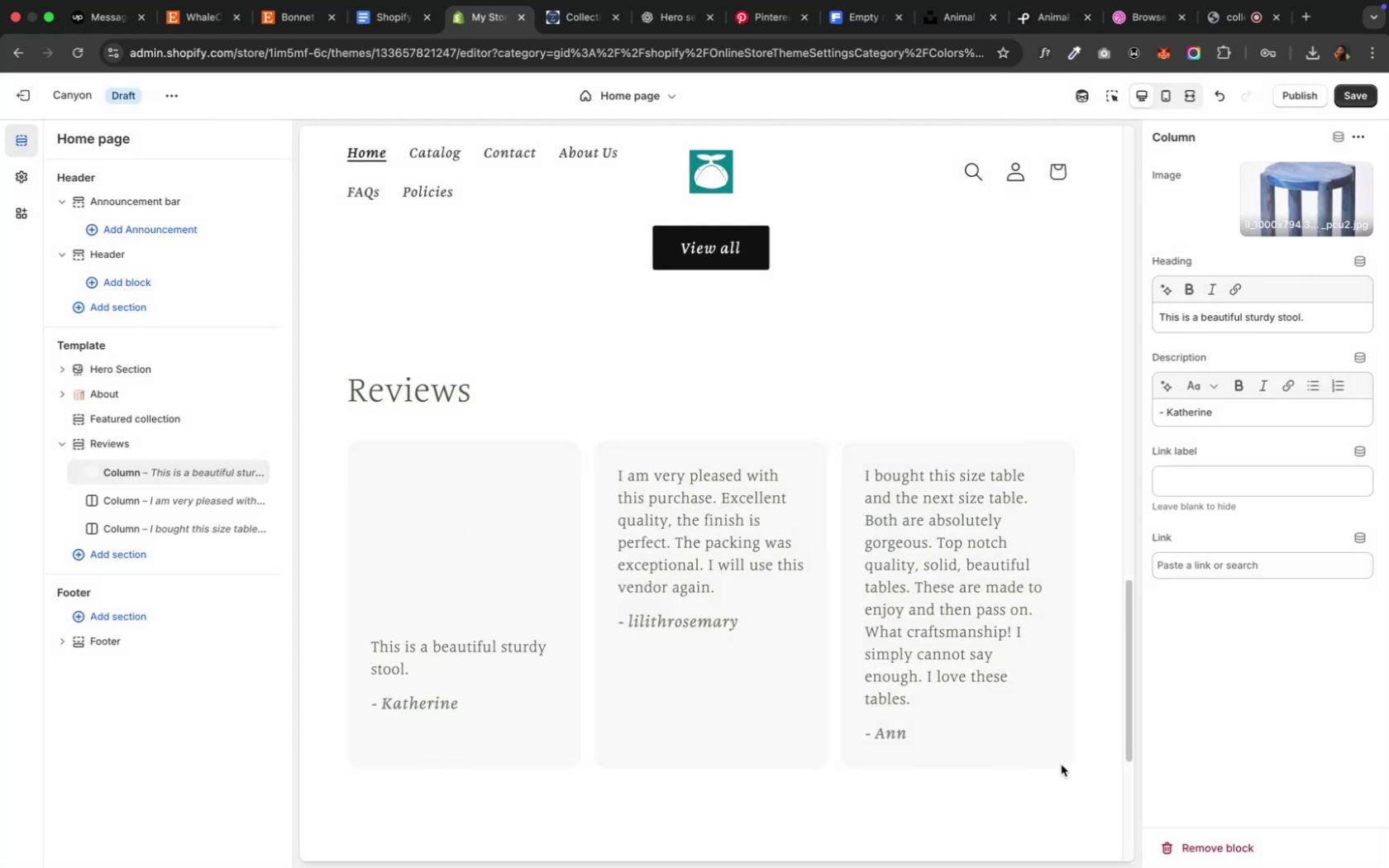 
wait(11.51)
 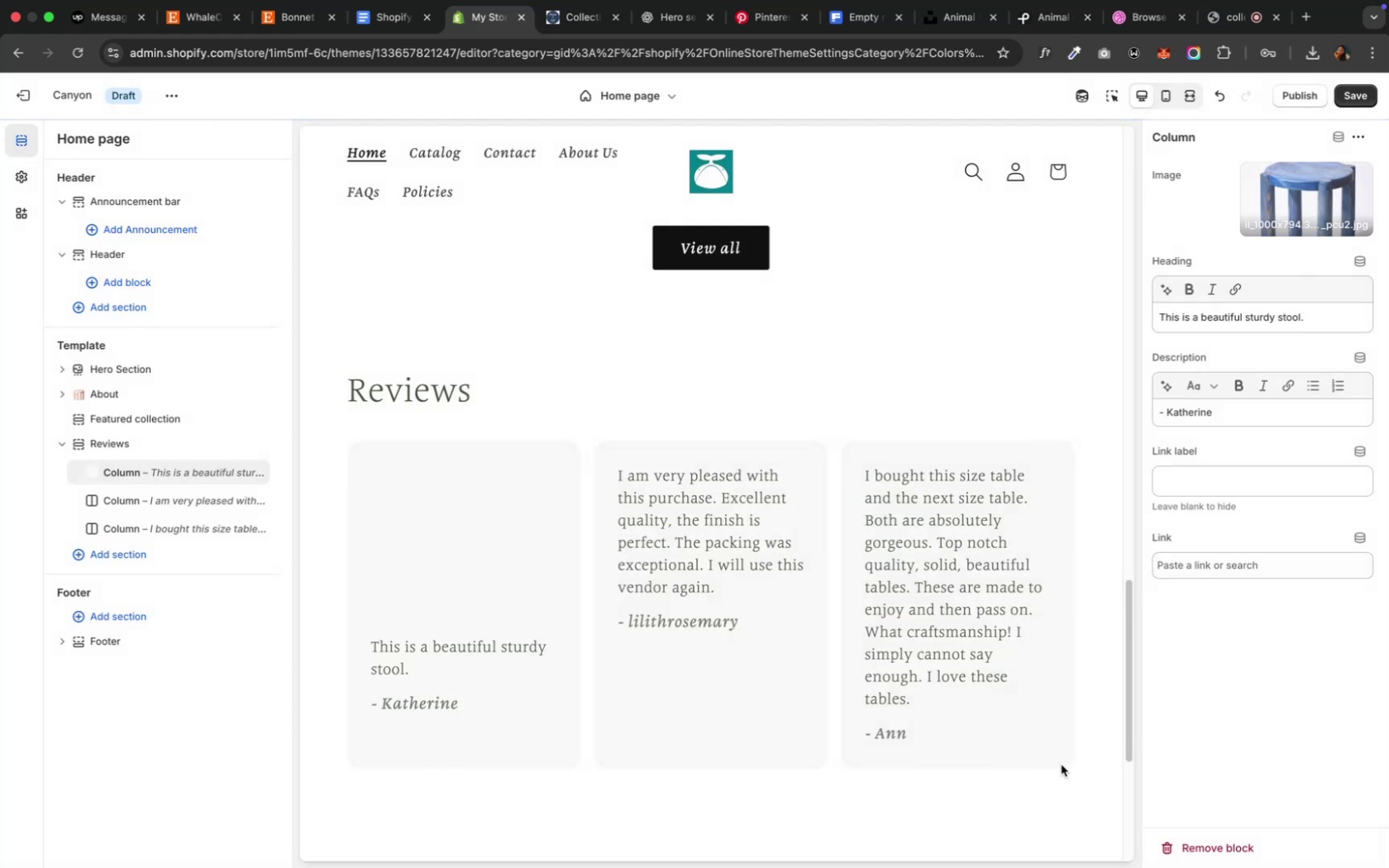 
mouse_move([298, 29])
 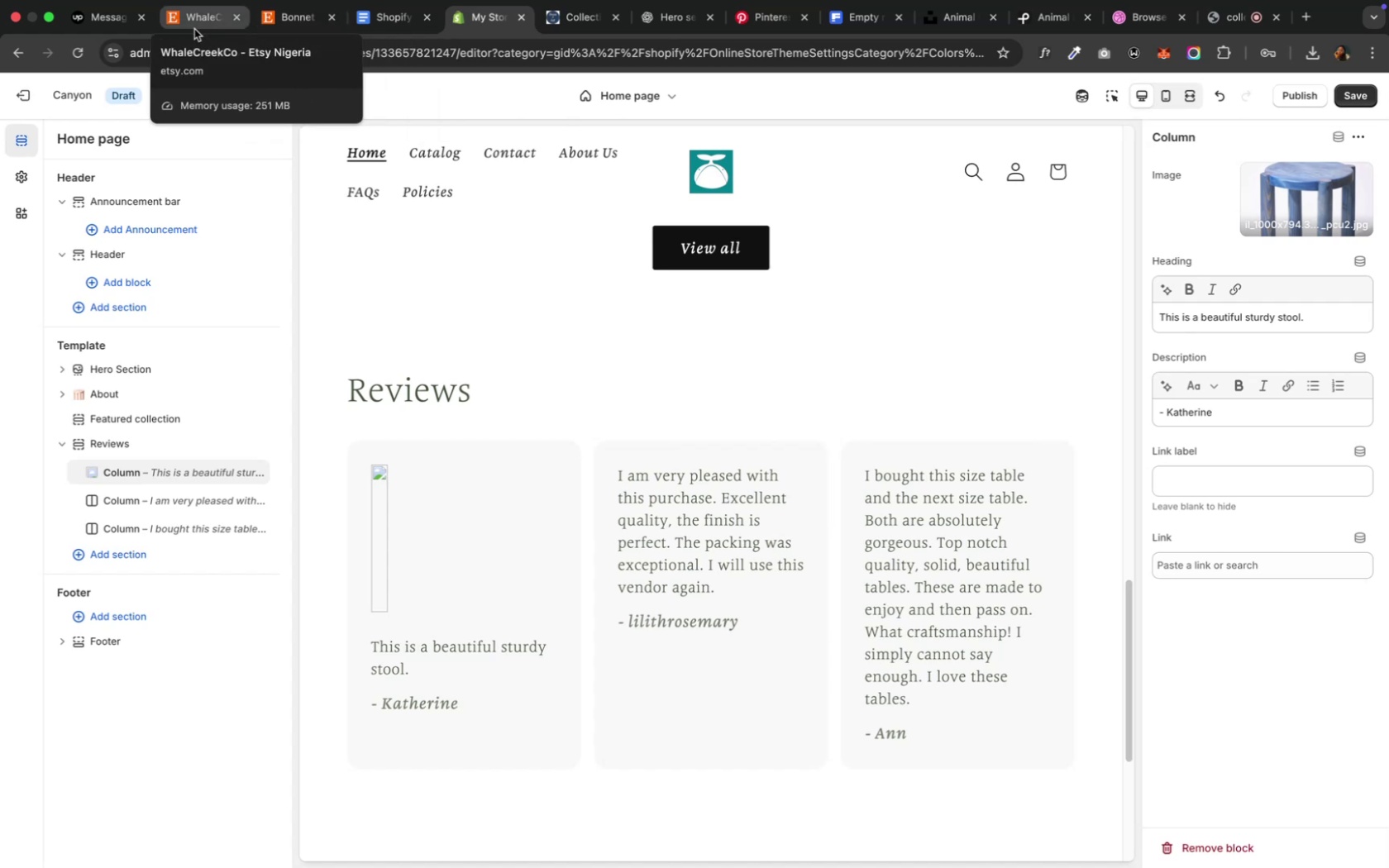 
left_click([193, 30])
 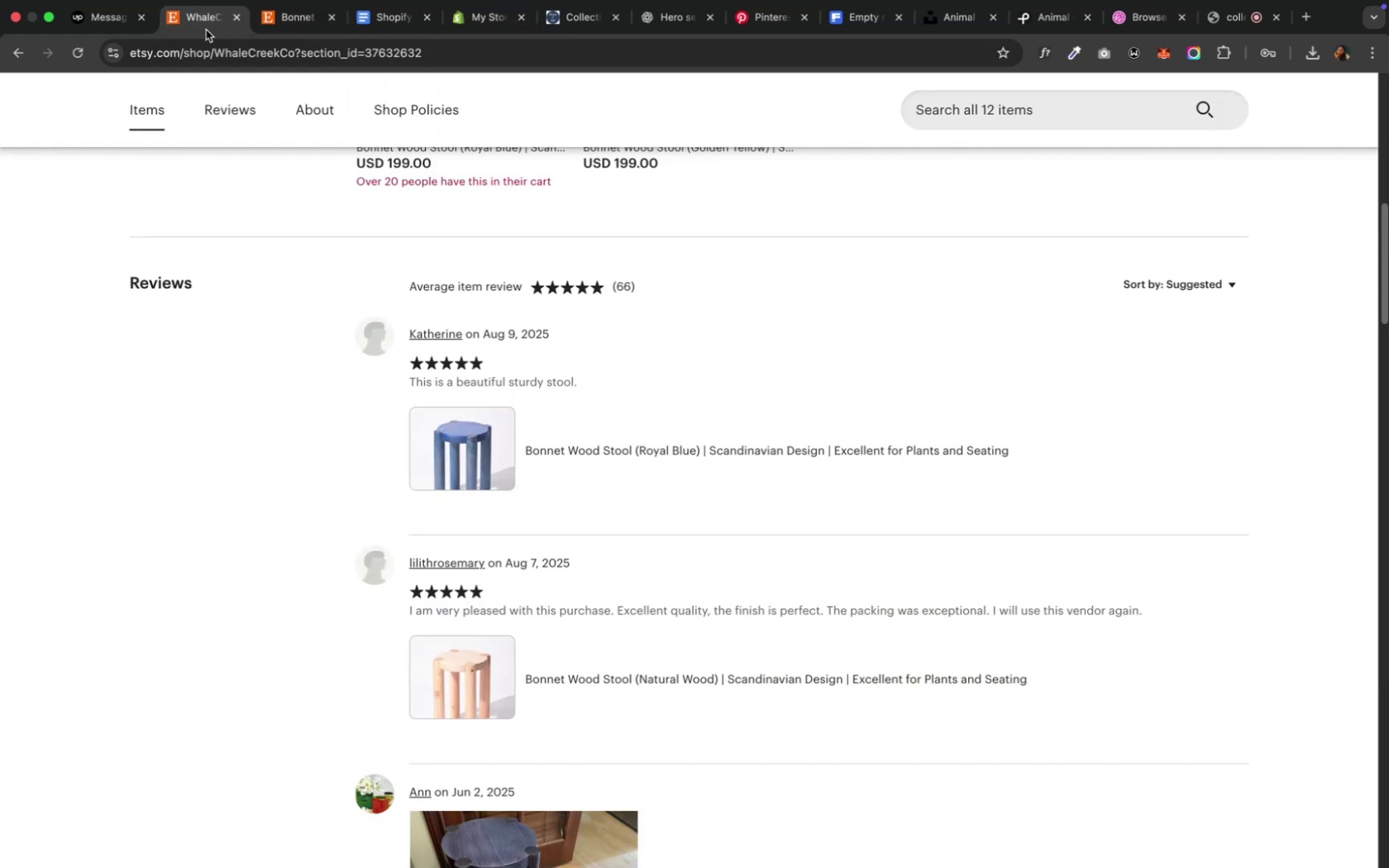 
mouse_move([351, 32])
 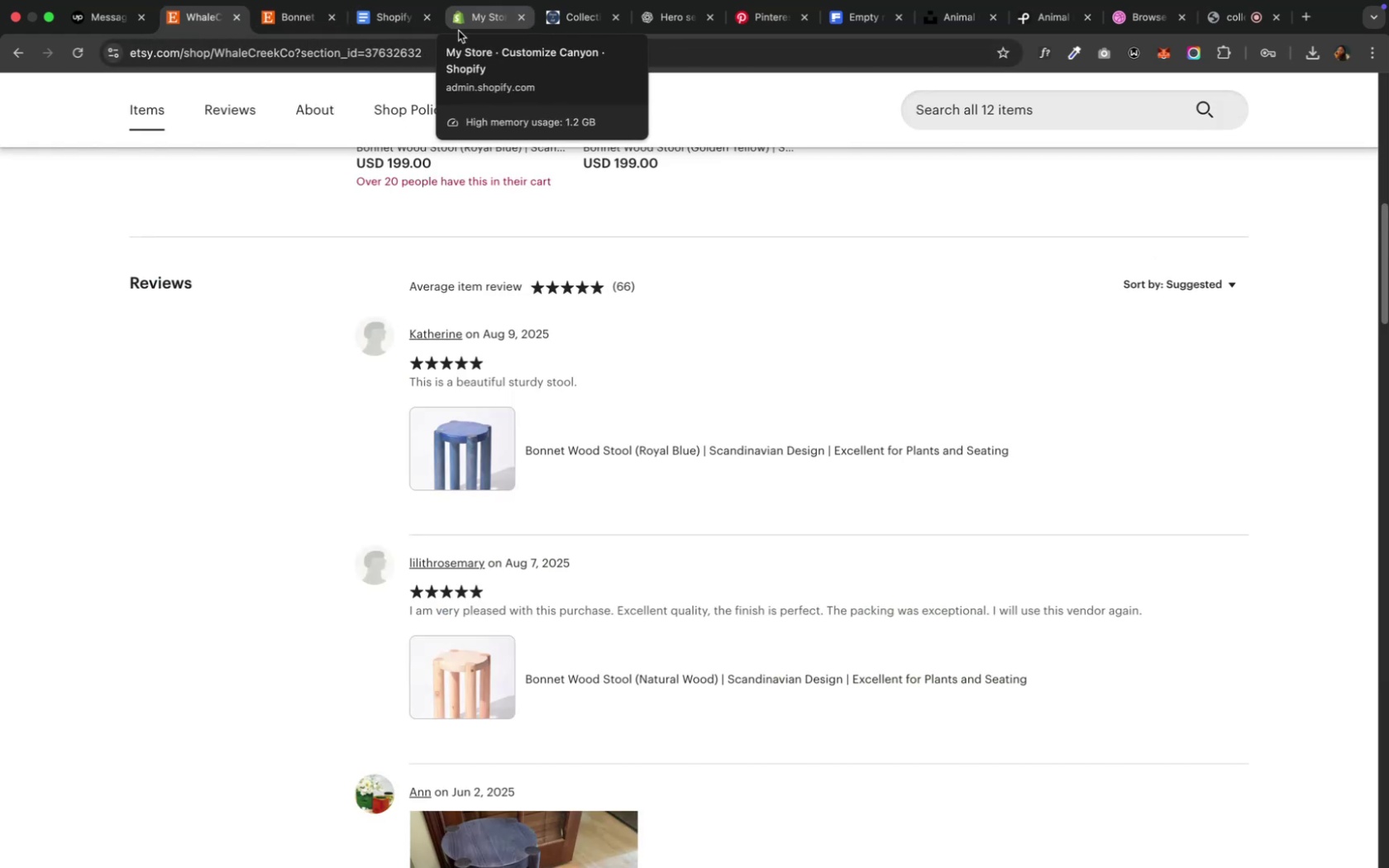 
left_click([459, 31])
 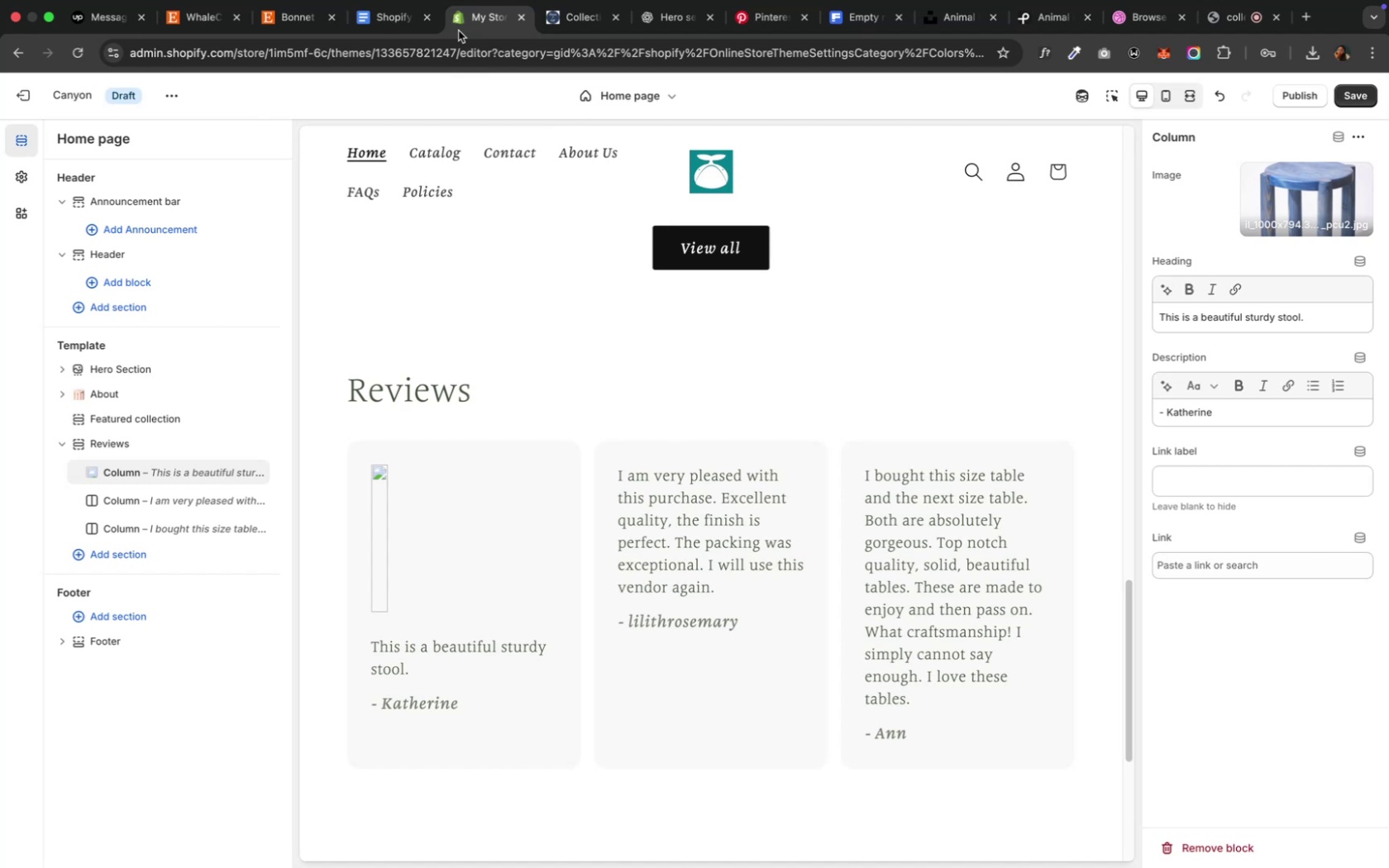 
wait(7.28)
 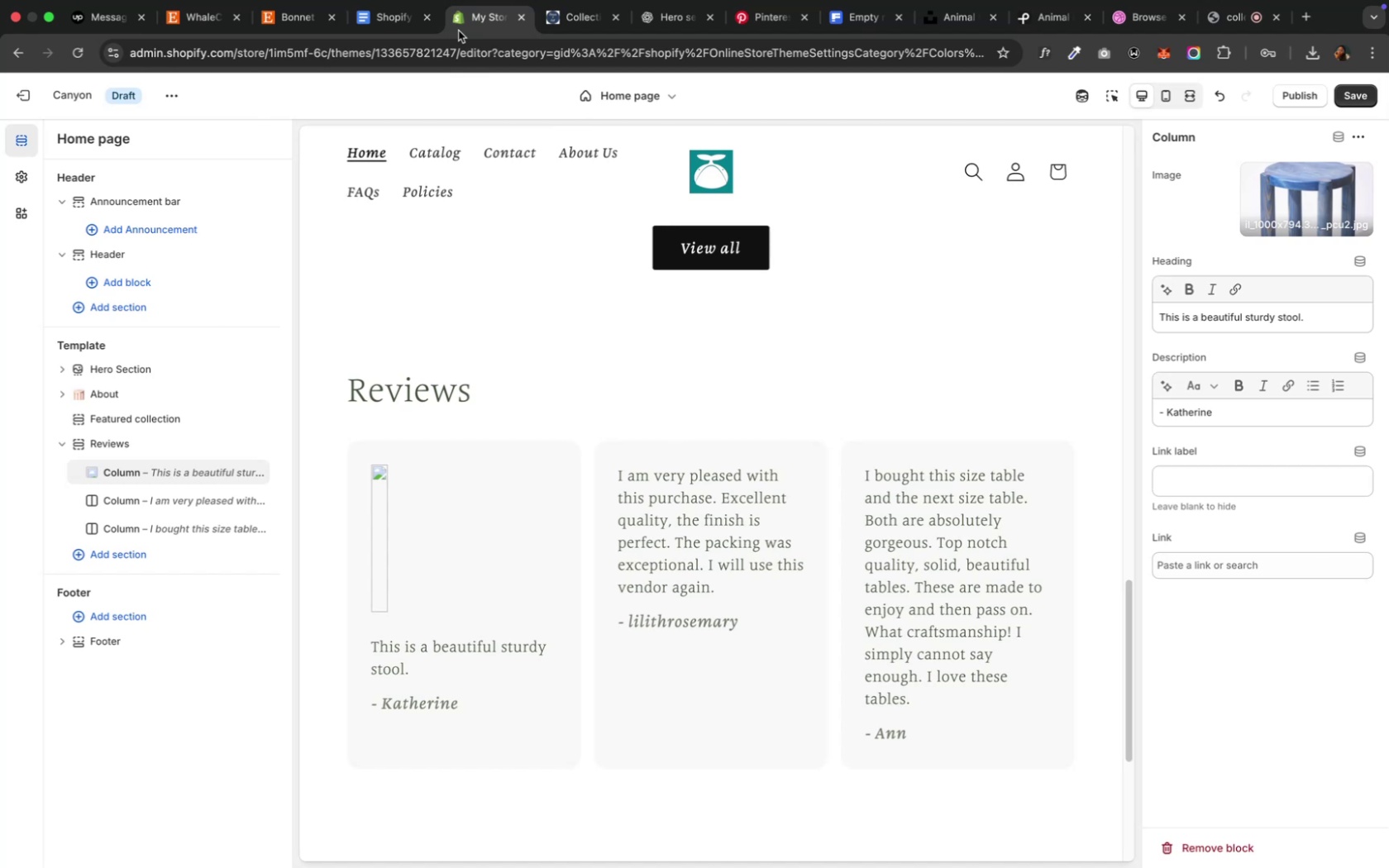 
mouse_move([394, 12])
 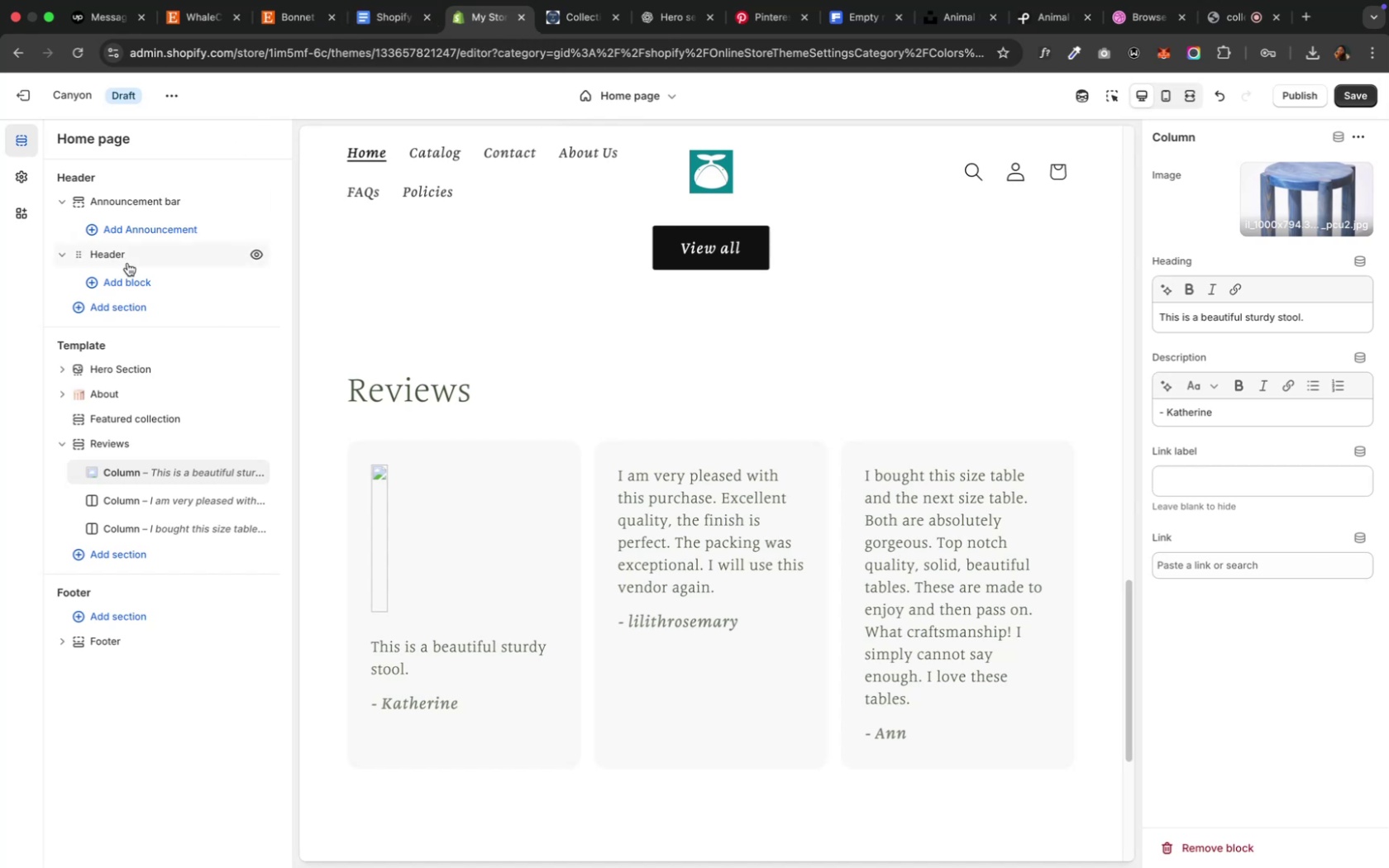 
wait(6.34)
 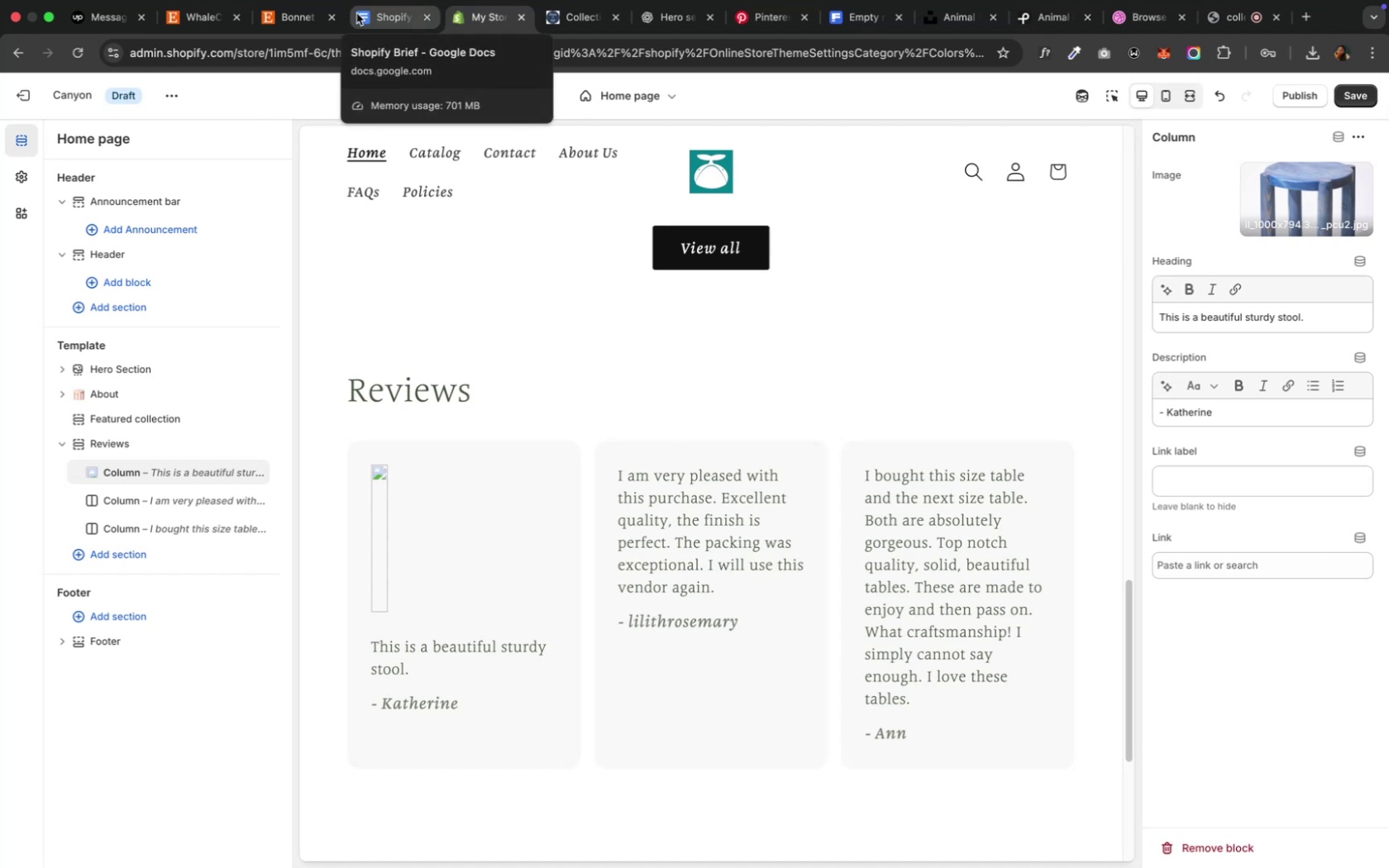 
key(Meta+CommandLeft)
 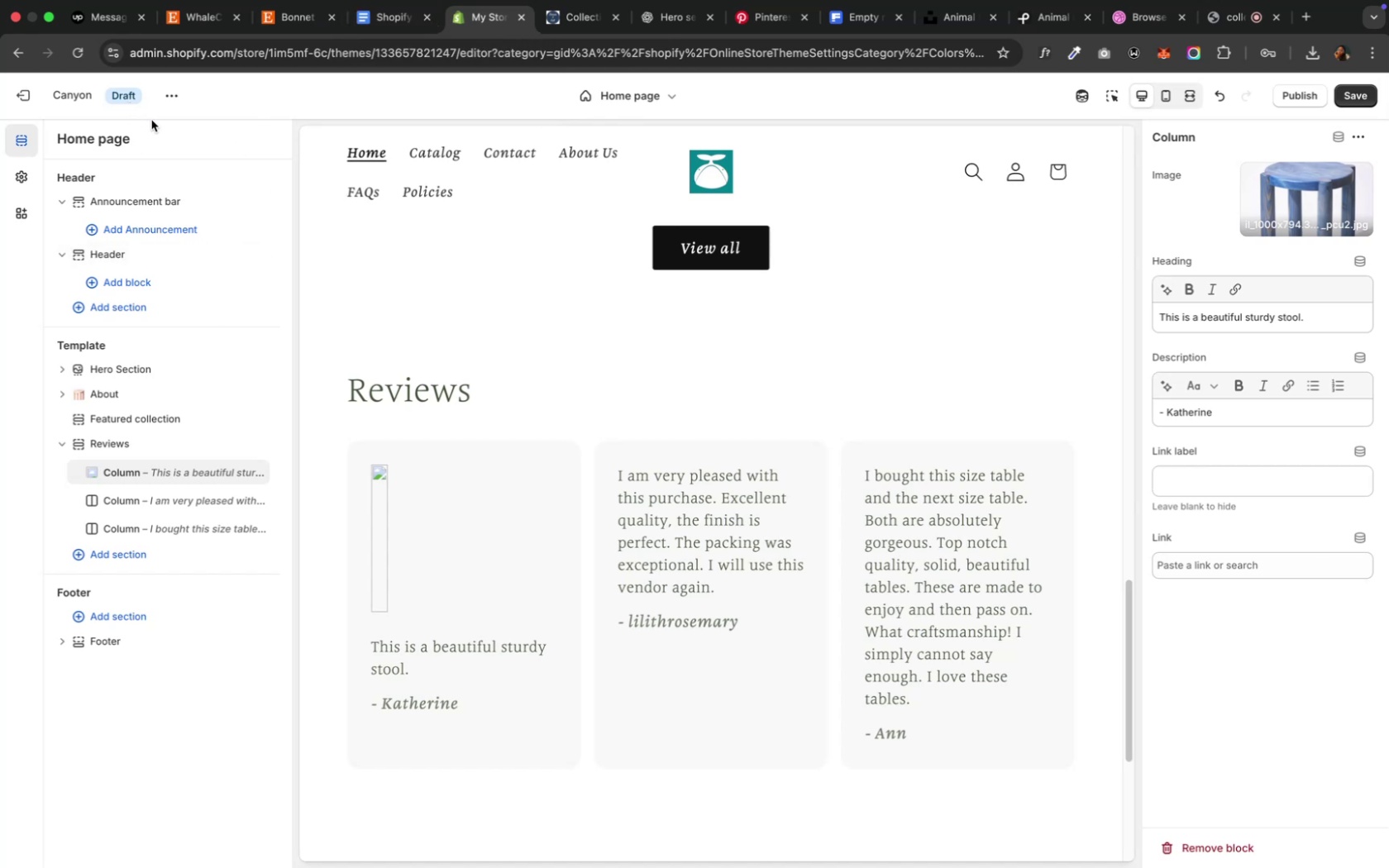 
key(Meta+S)
 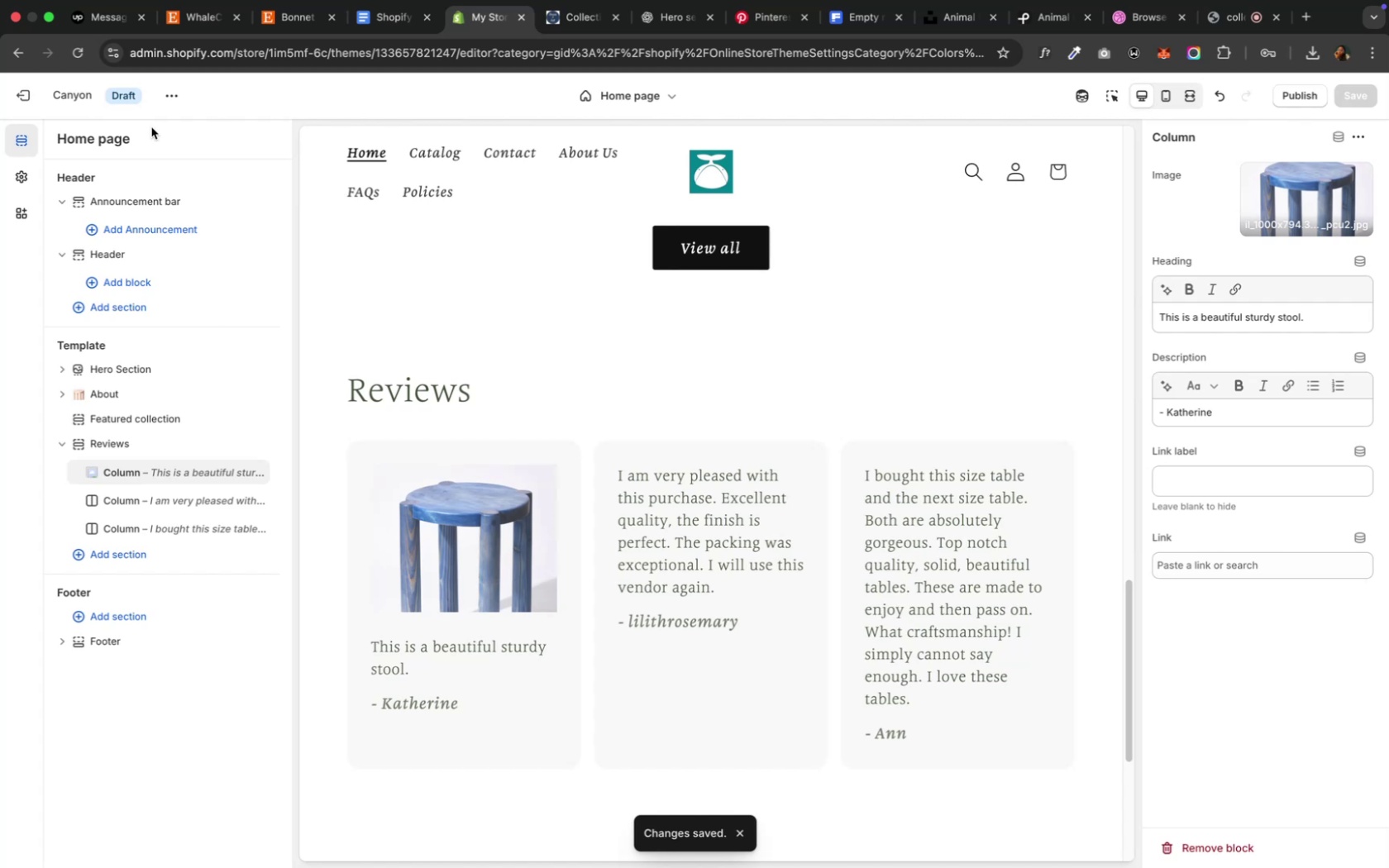 
wait(12.89)
 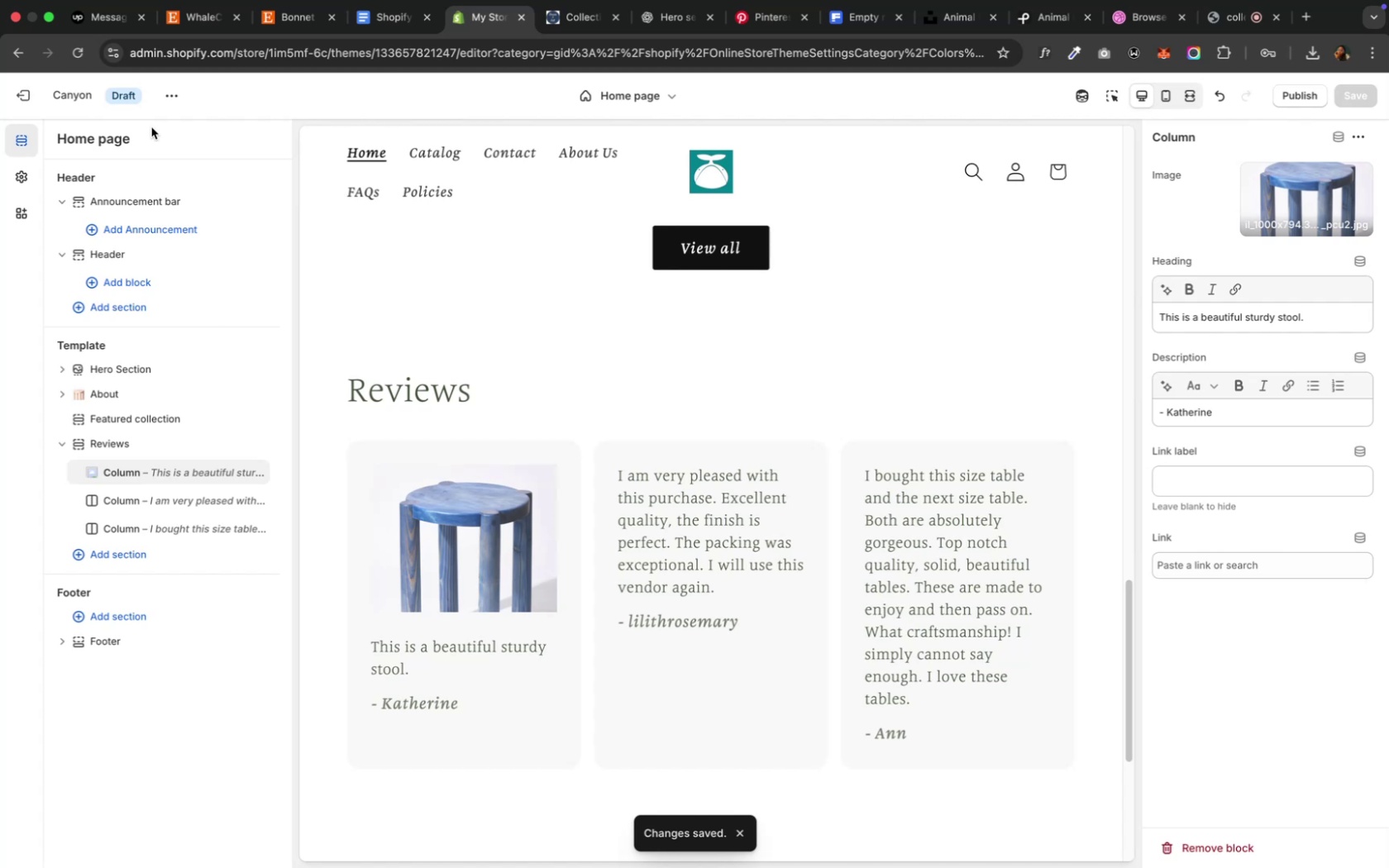 
left_click([179, 18])
 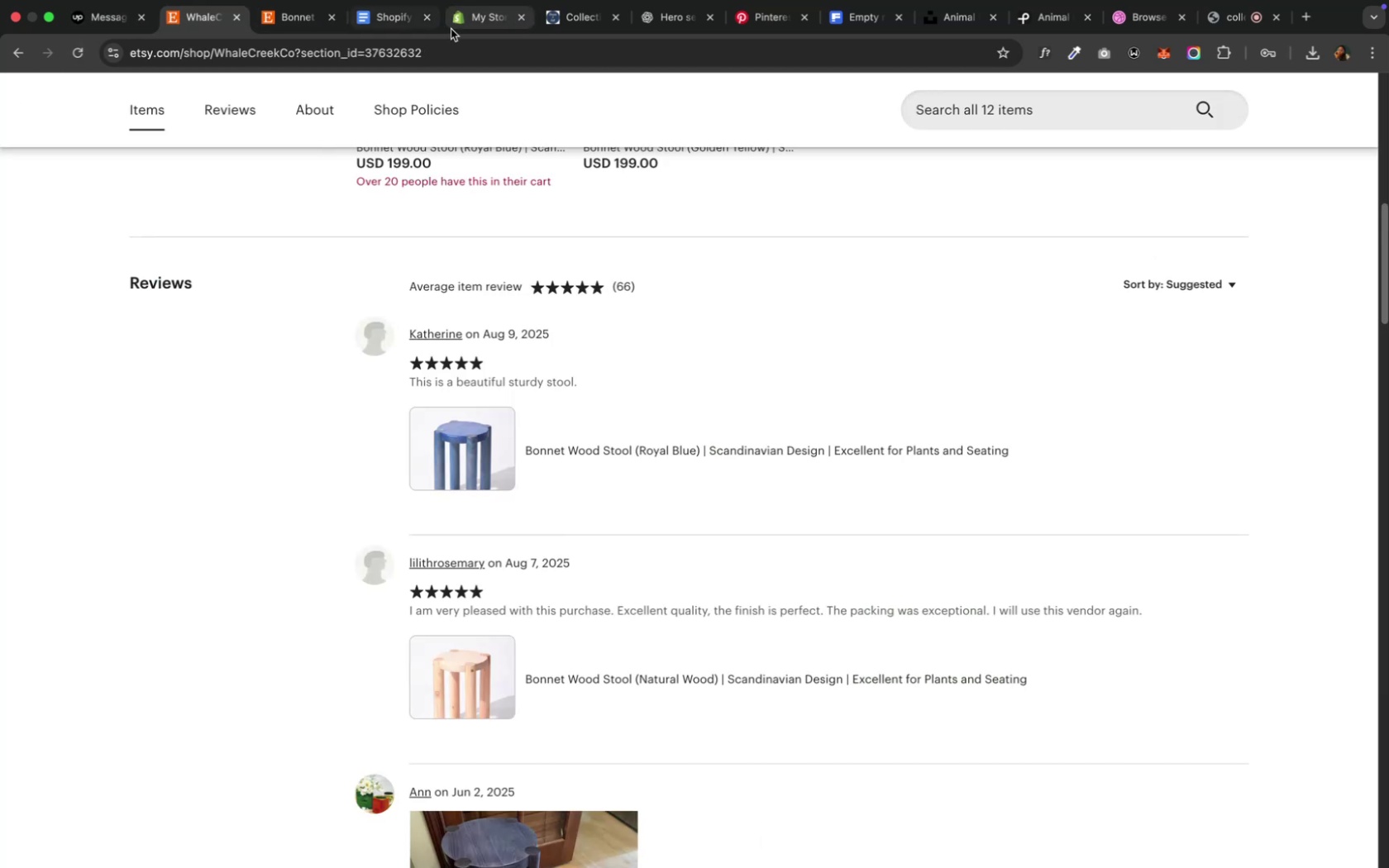 
left_click([465, 28])
 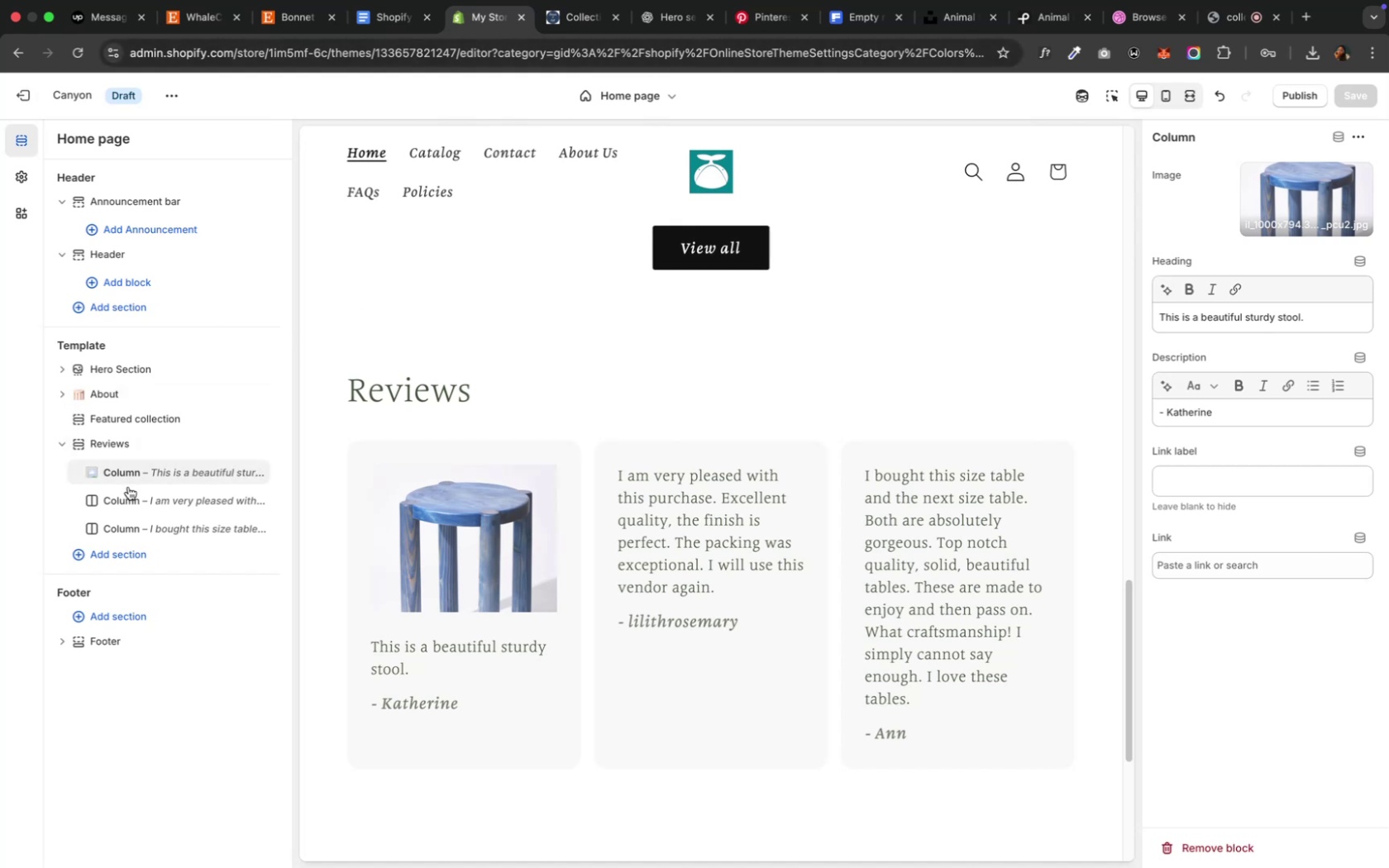 
left_click([127, 496])
 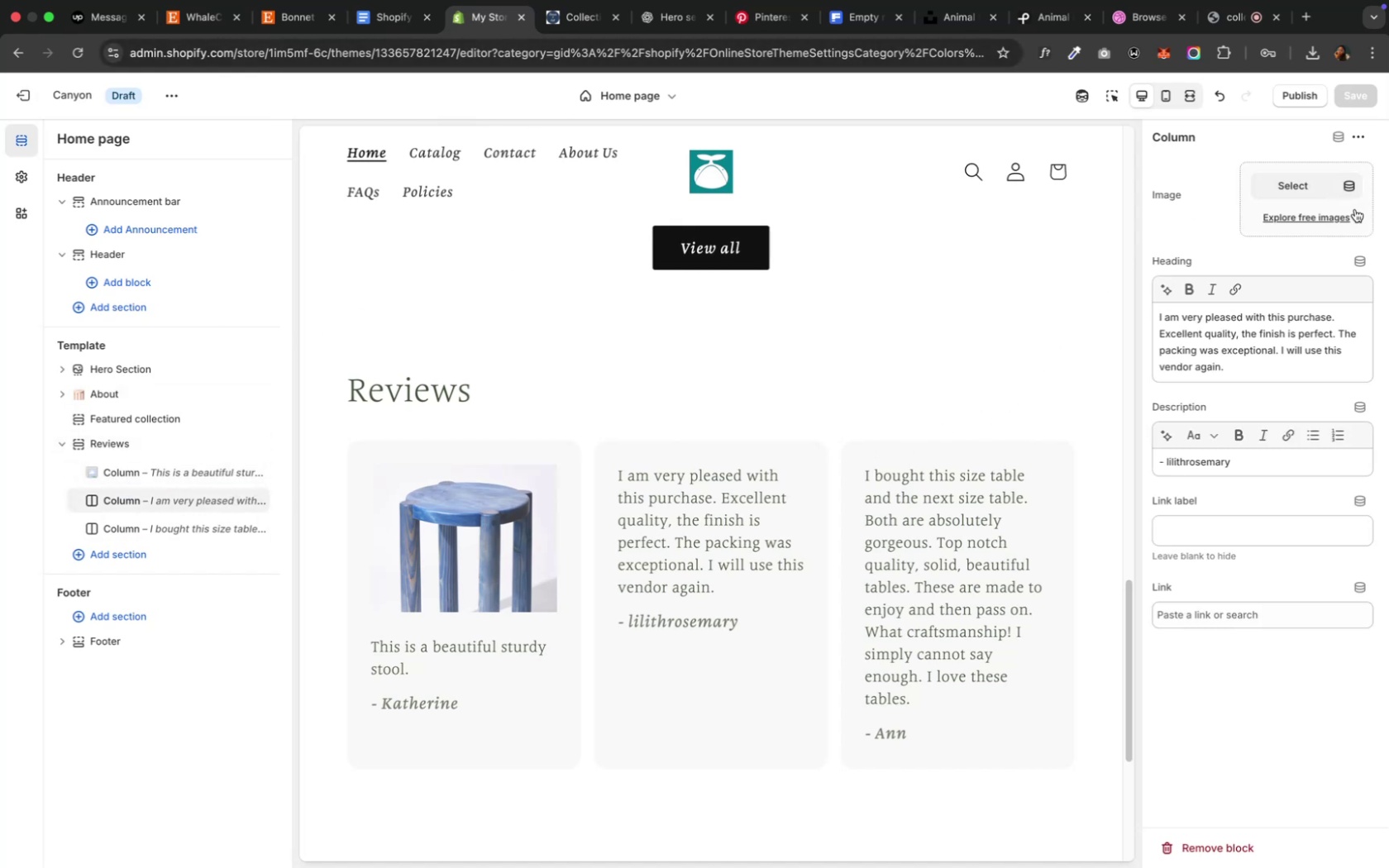 
left_click([1305, 185])
 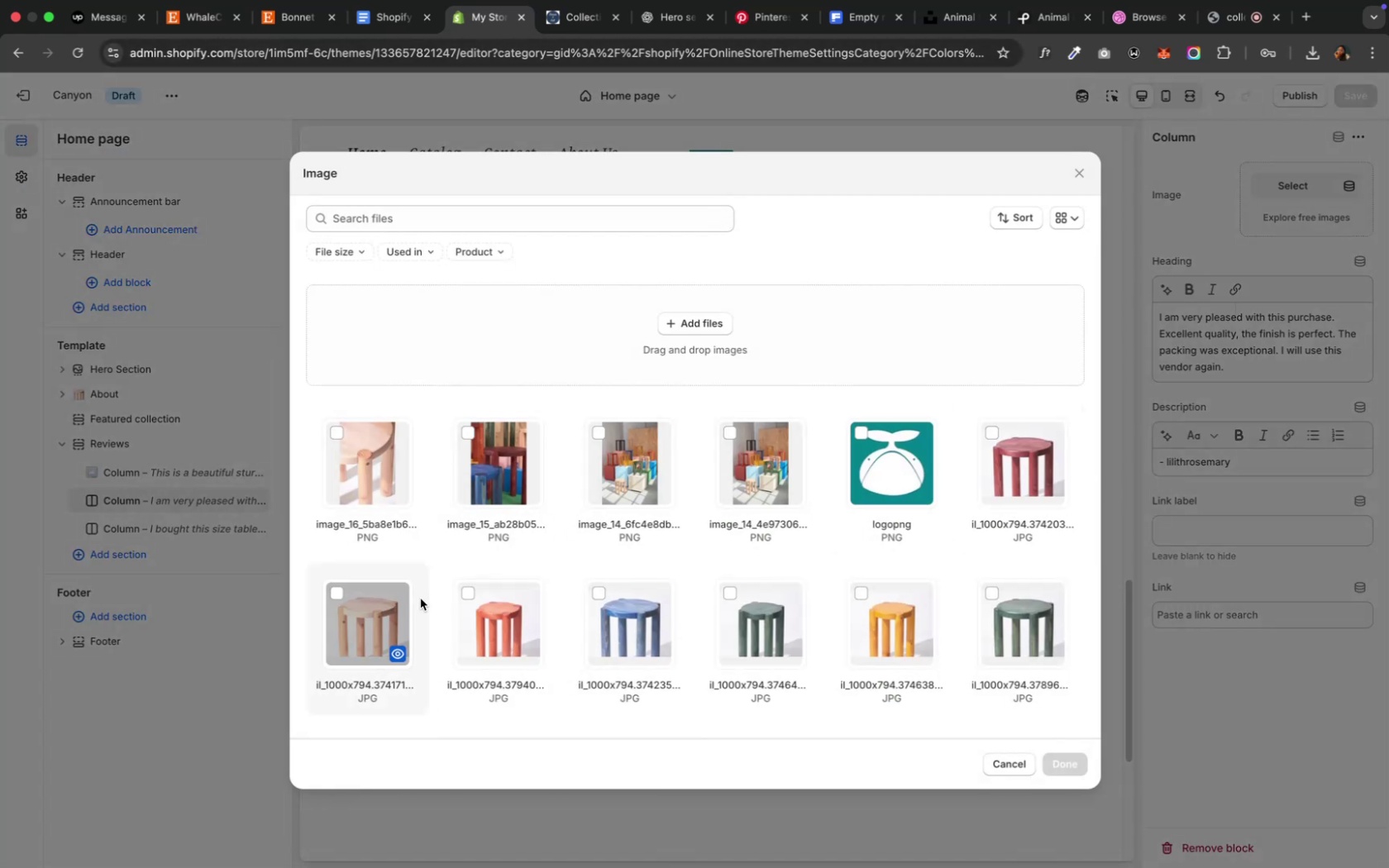 
left_click([349, 606])
 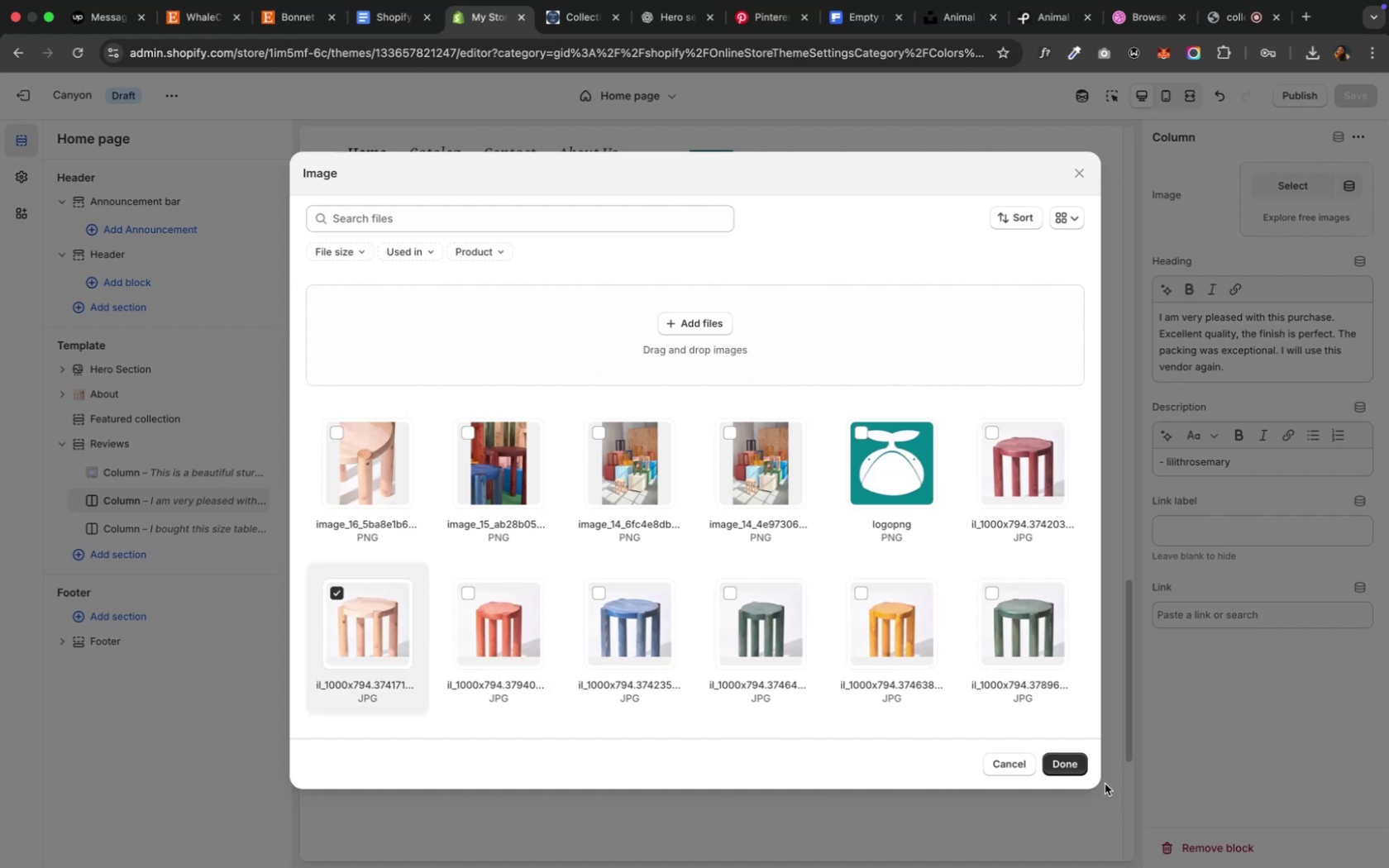 
left_click([1059, 761])
 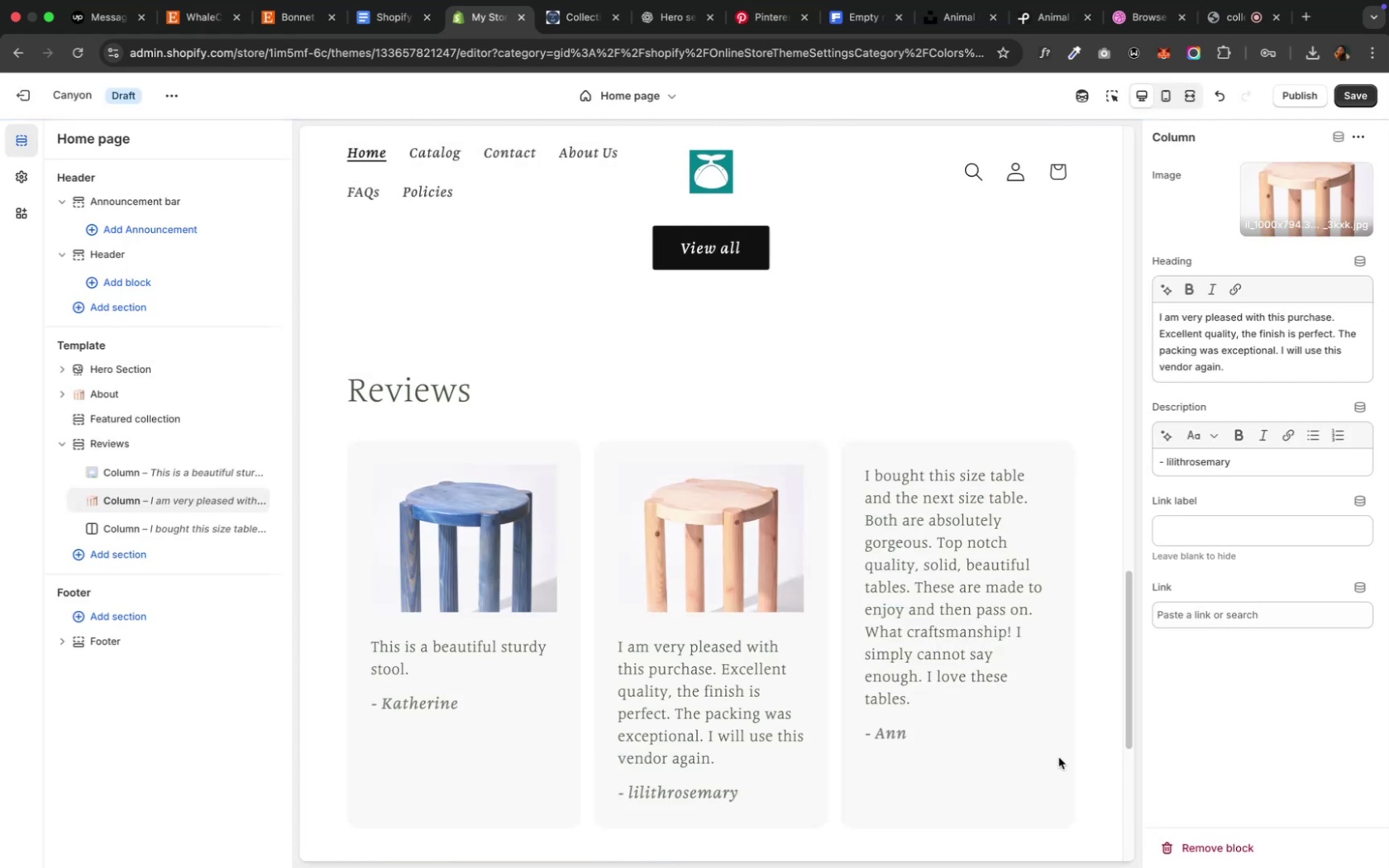 
wait(7.43)
 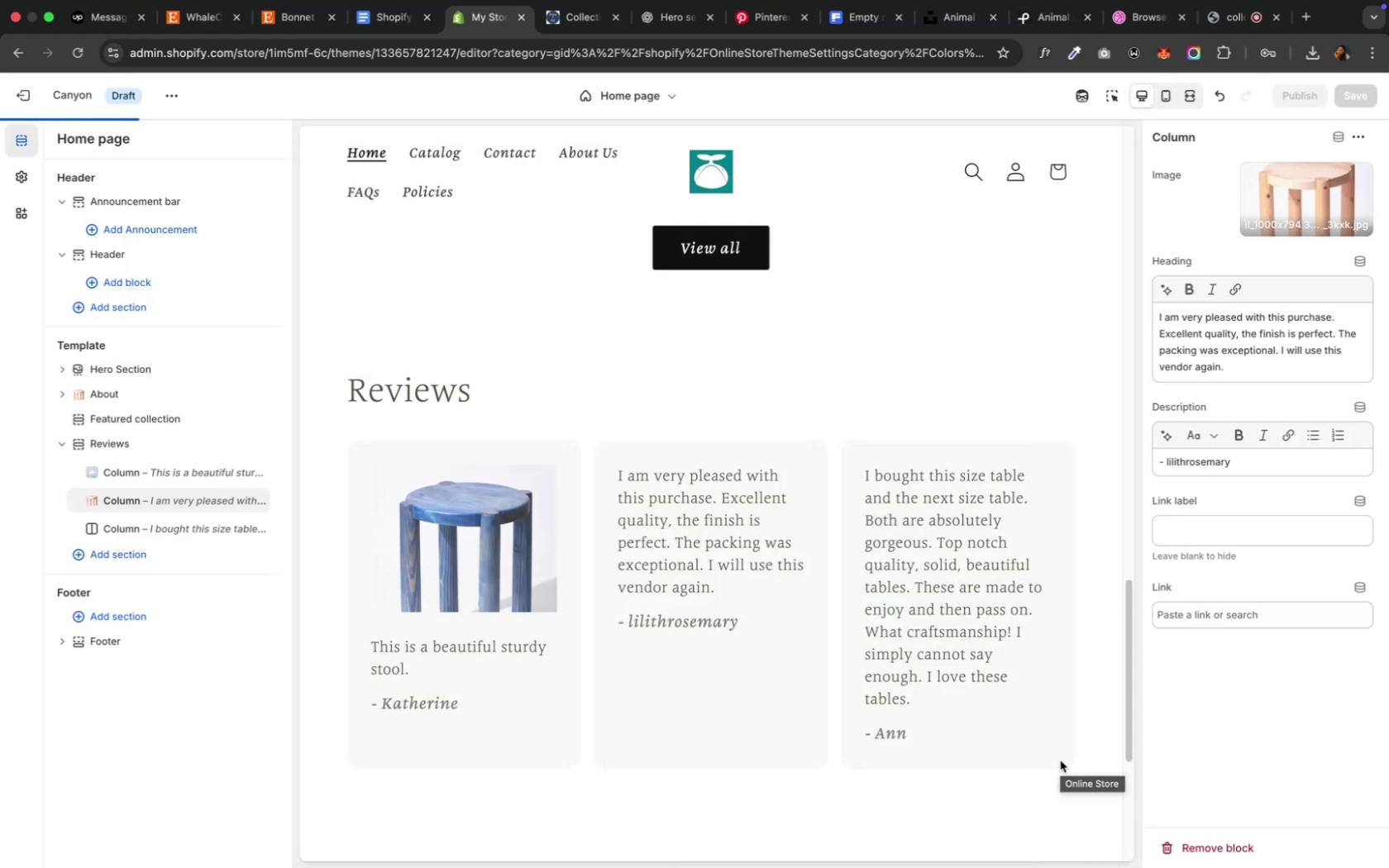 
scroll: coordinate [1057, 757], scroll_direction: down, amount: 4.0
 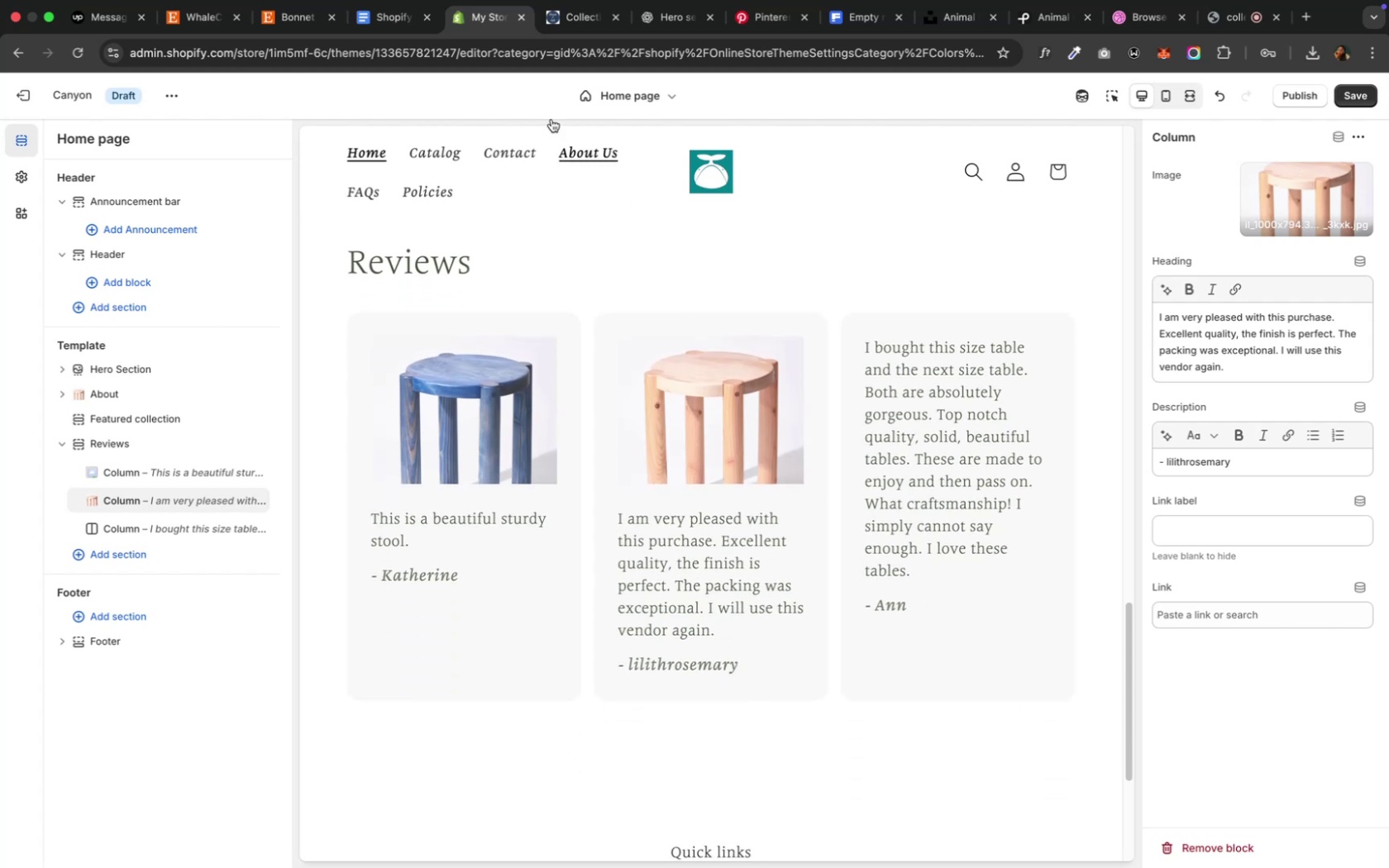 
left_click([191, 35])
 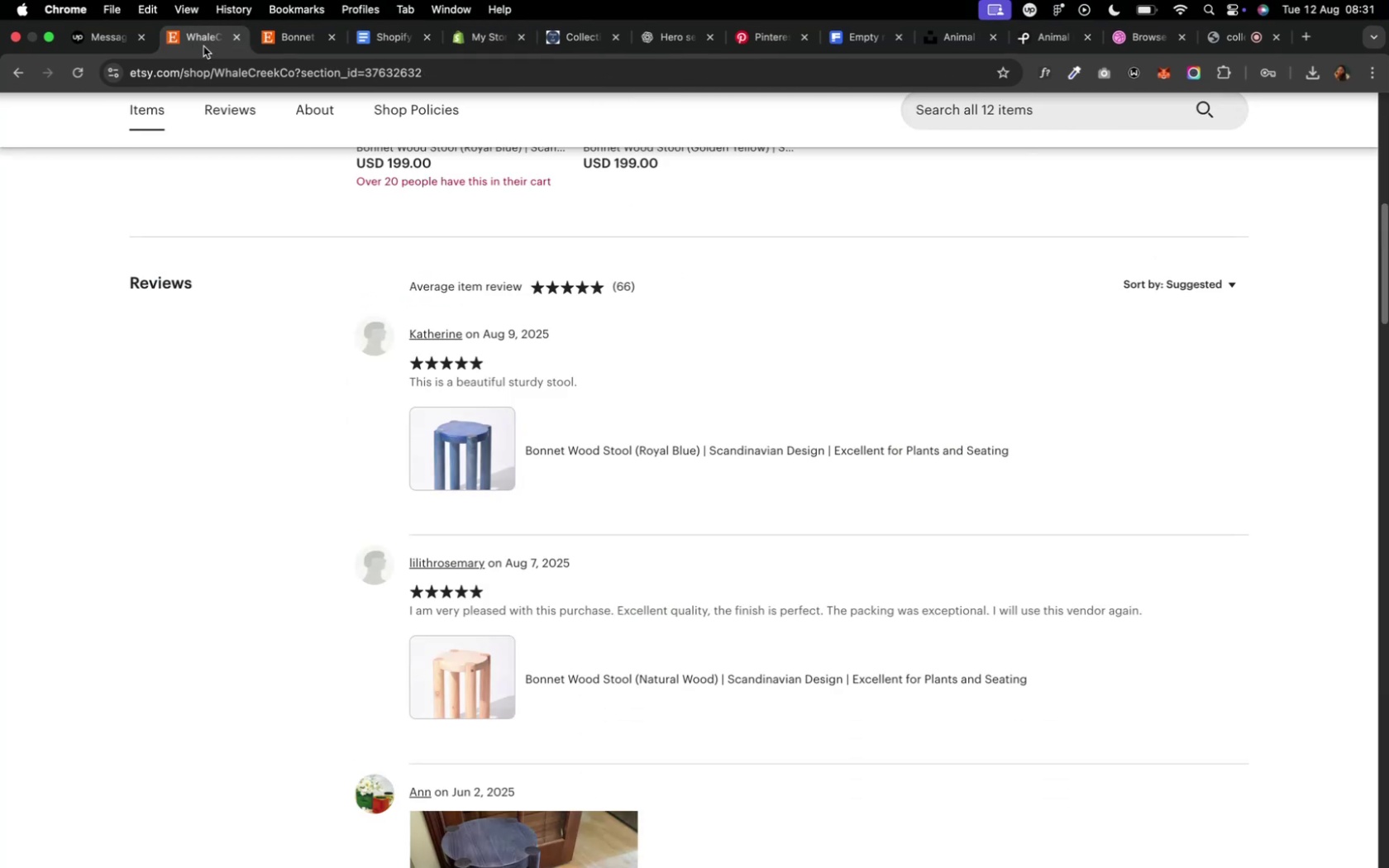 
scroll: coordinate [570, 454], scroll_direction: down, amount: 11.0
 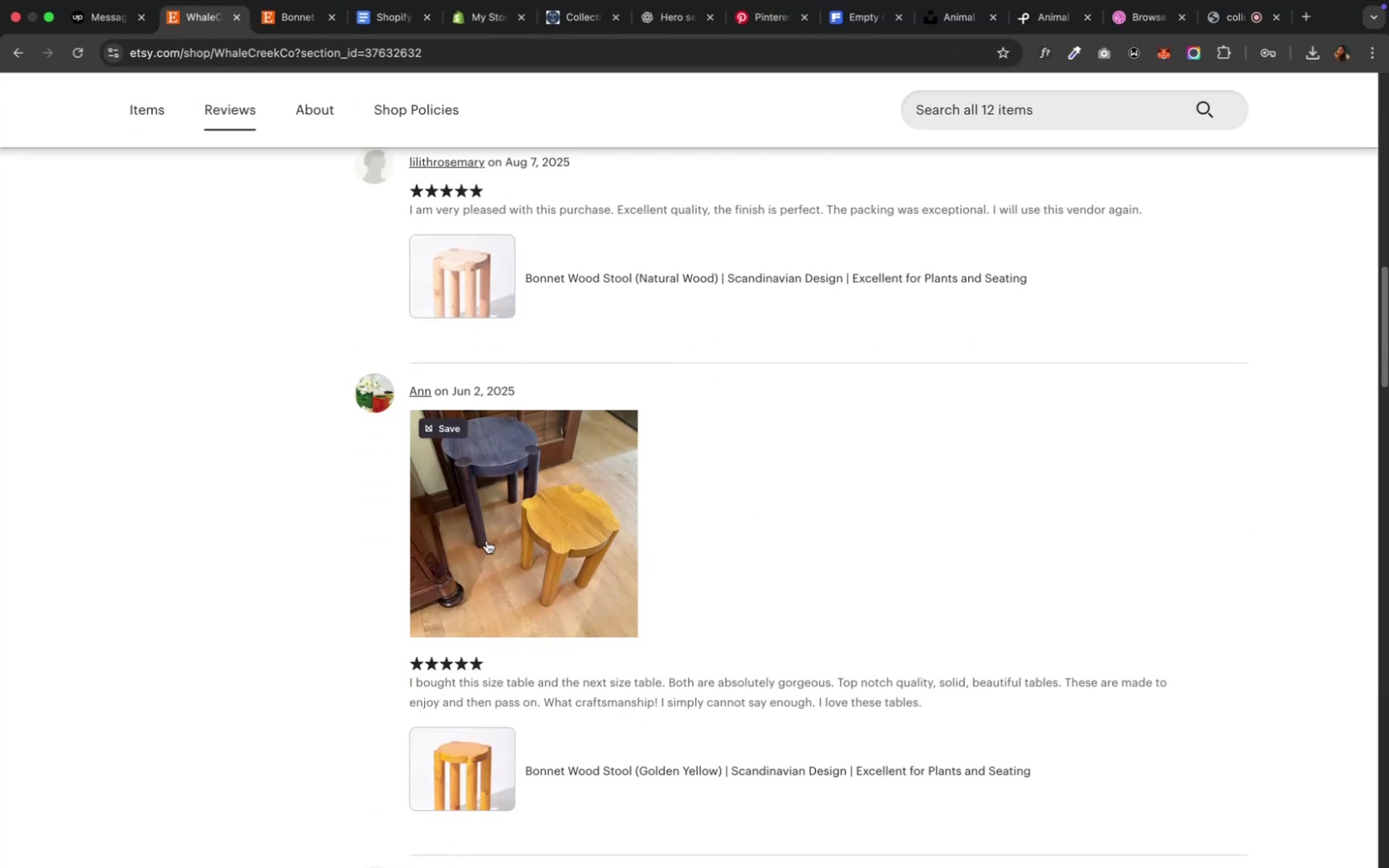 
right_click([486, 541])
 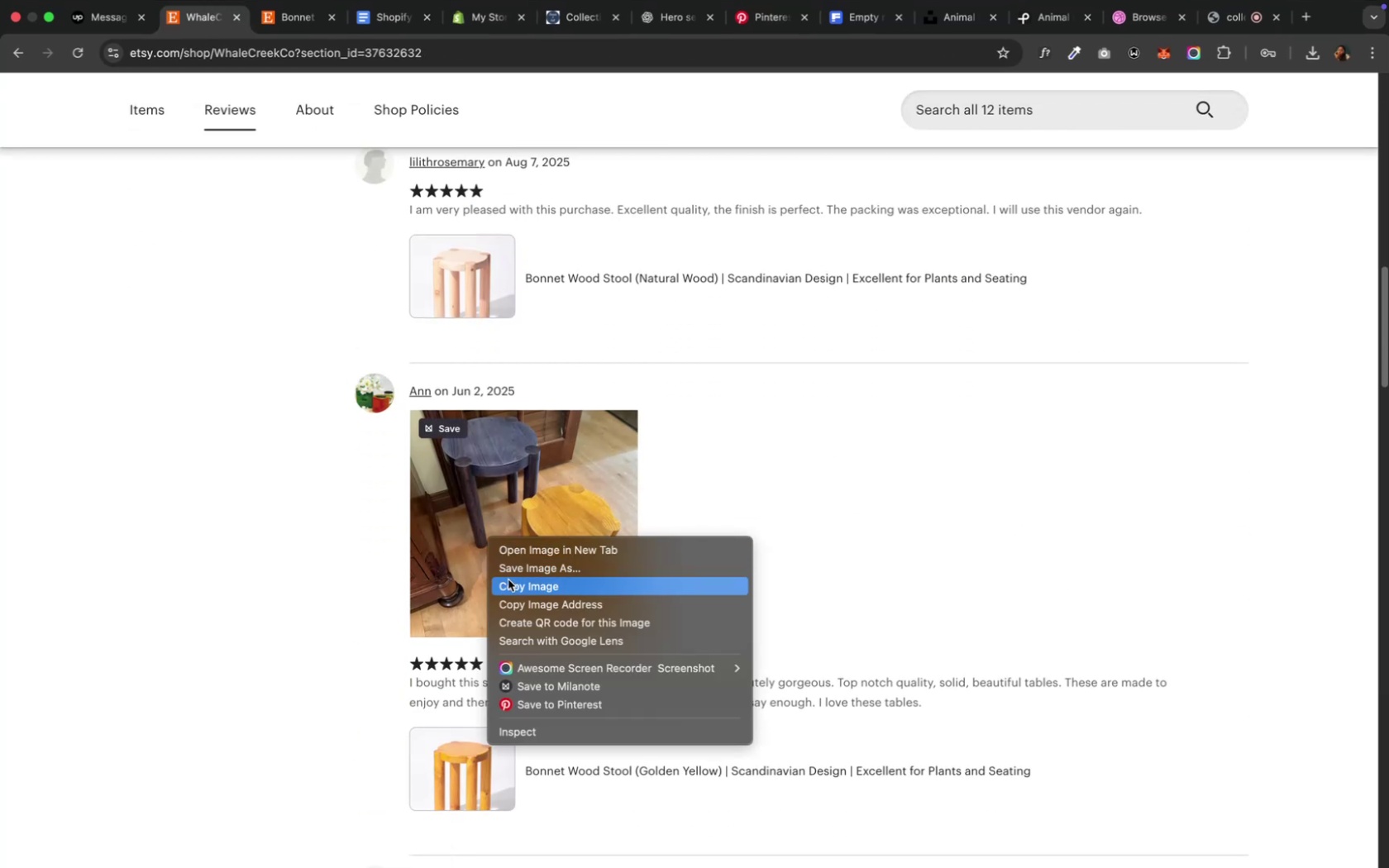 
left_click([508, 579])
 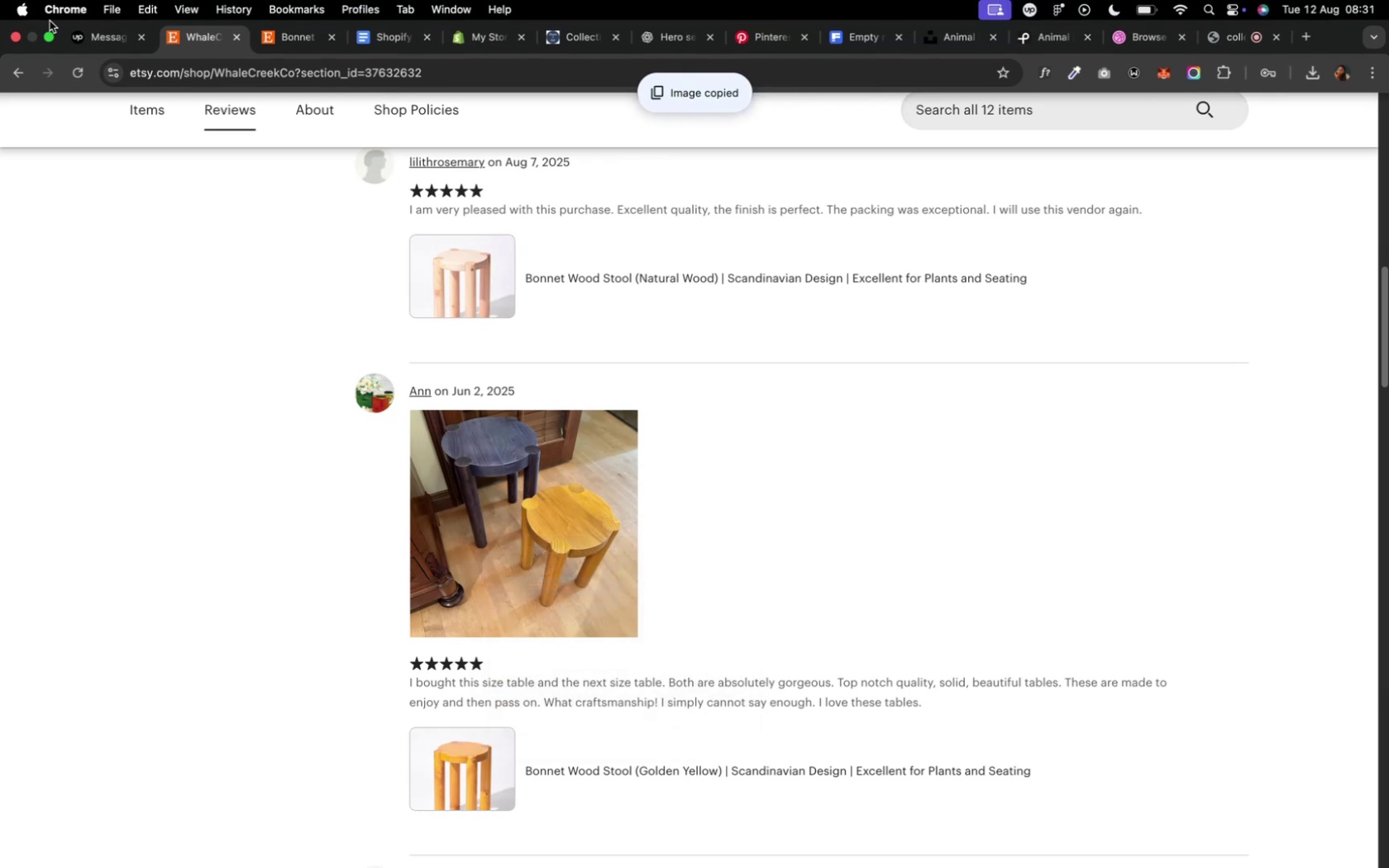 
key(Control+ArrowUp)
 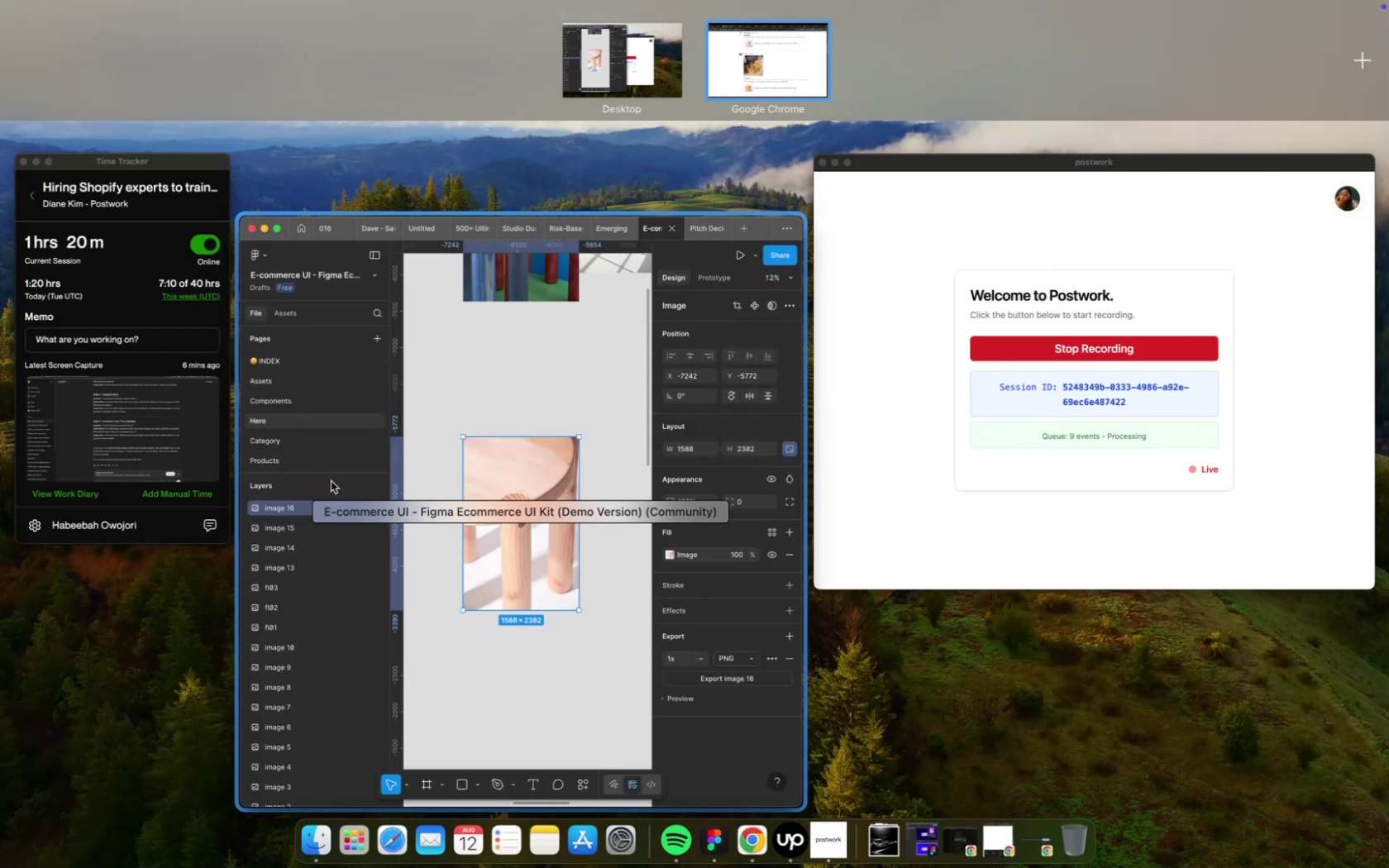 
left_click([445, 394])
 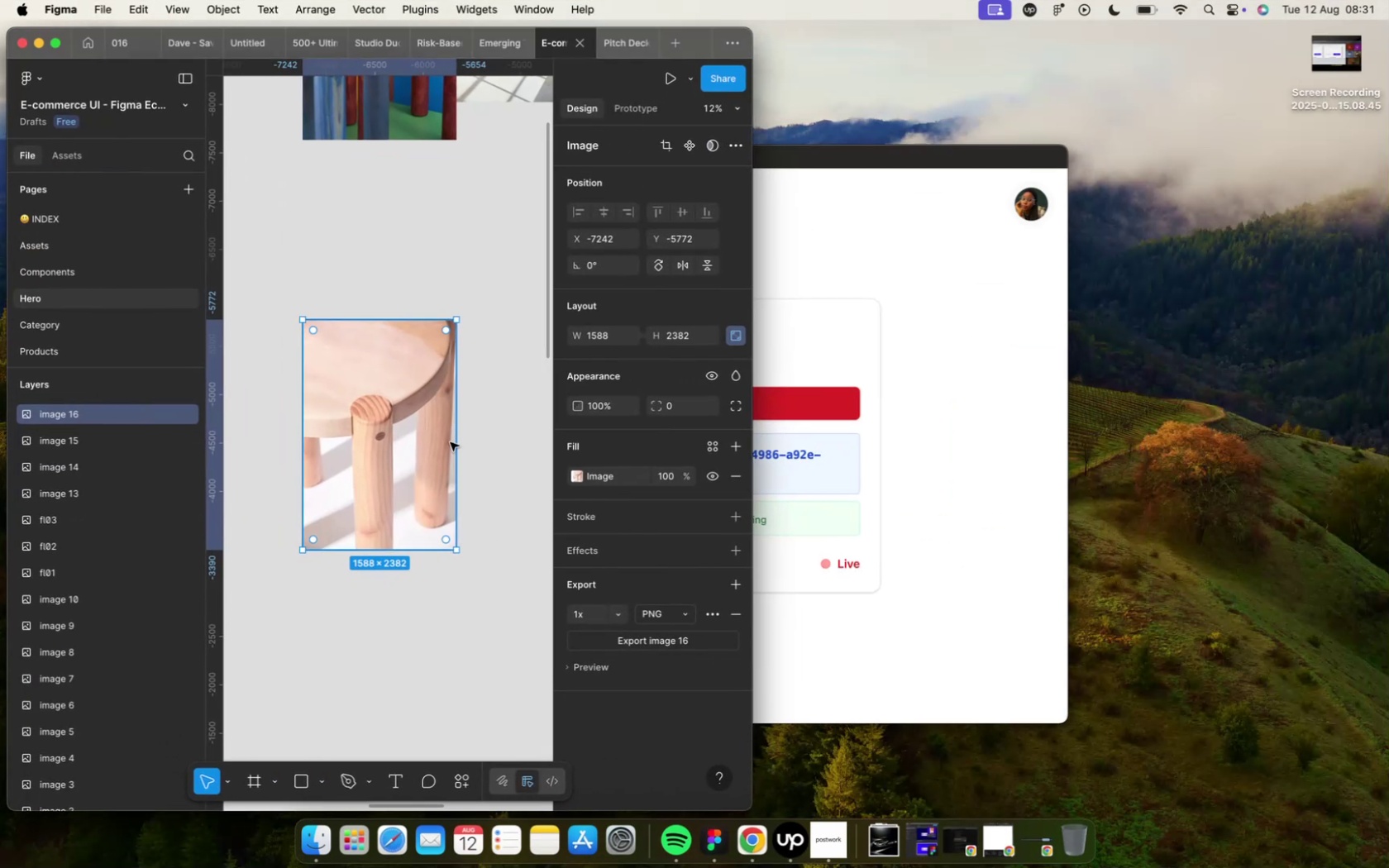 
left_click([432, 655])
 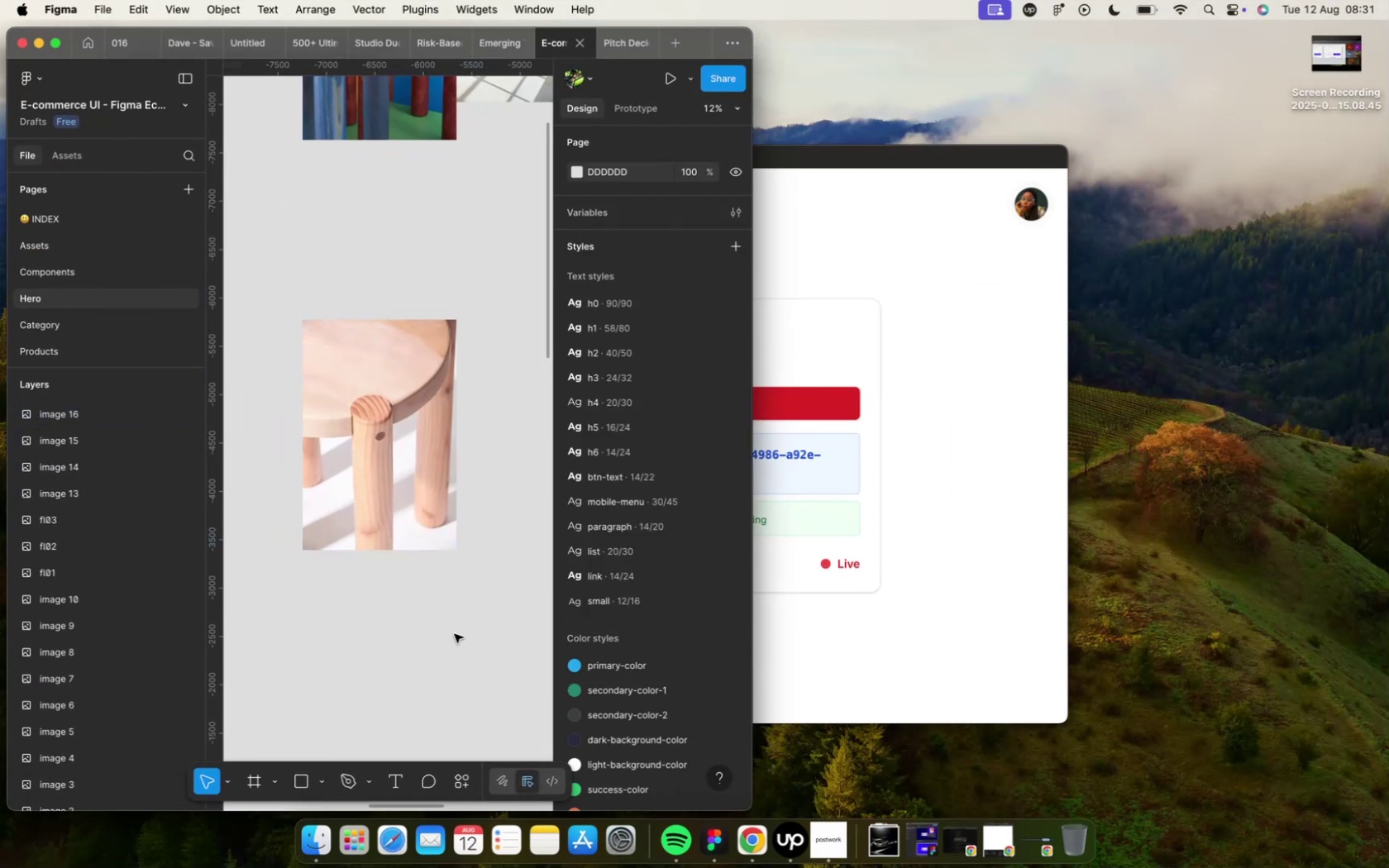 
hold_key(key=ShiftLeft, duration=1.08)
scroll: coordinate [520, 513], scroll_direction: down, amount: 3.0
 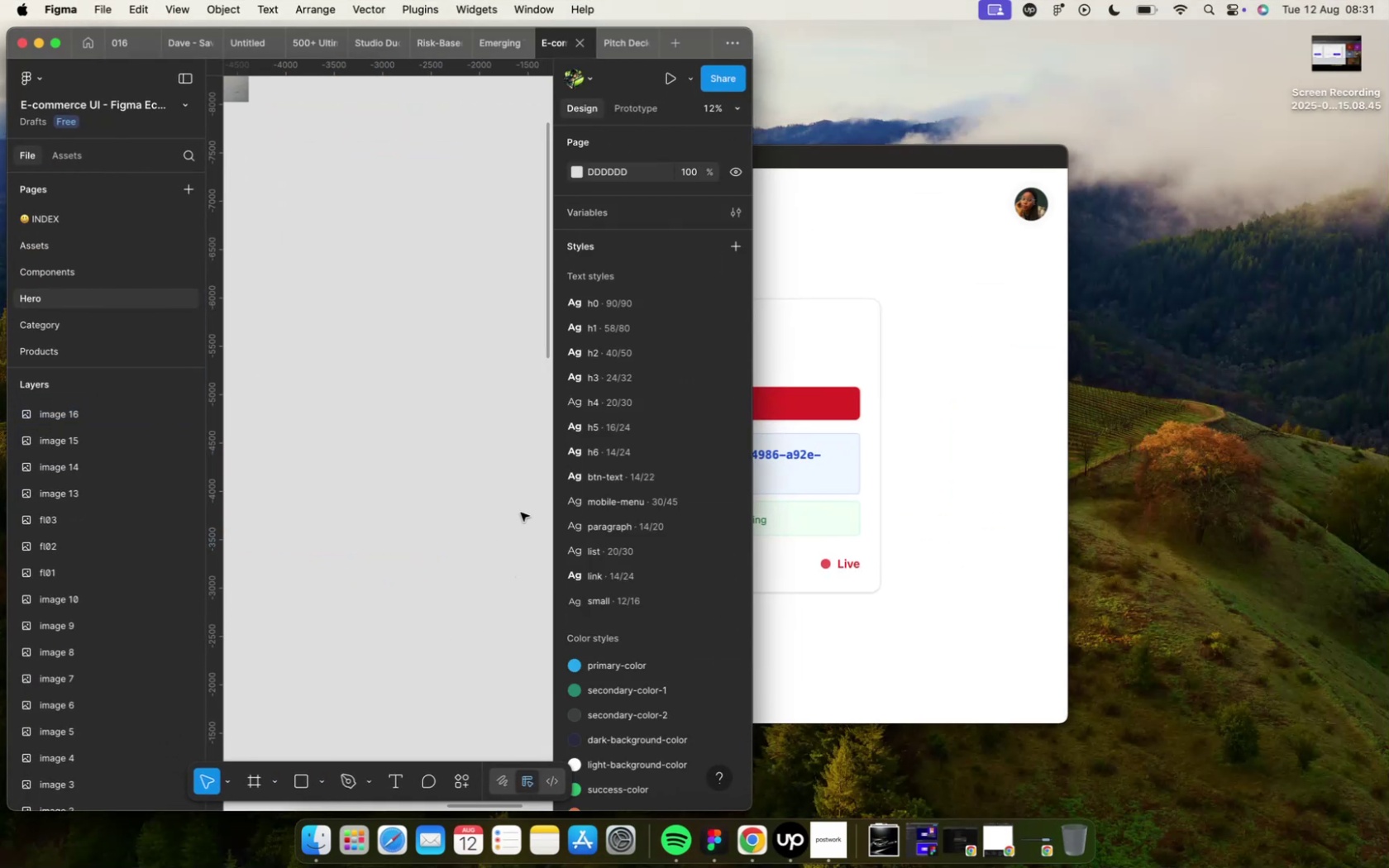 
left_click([520, 513])
 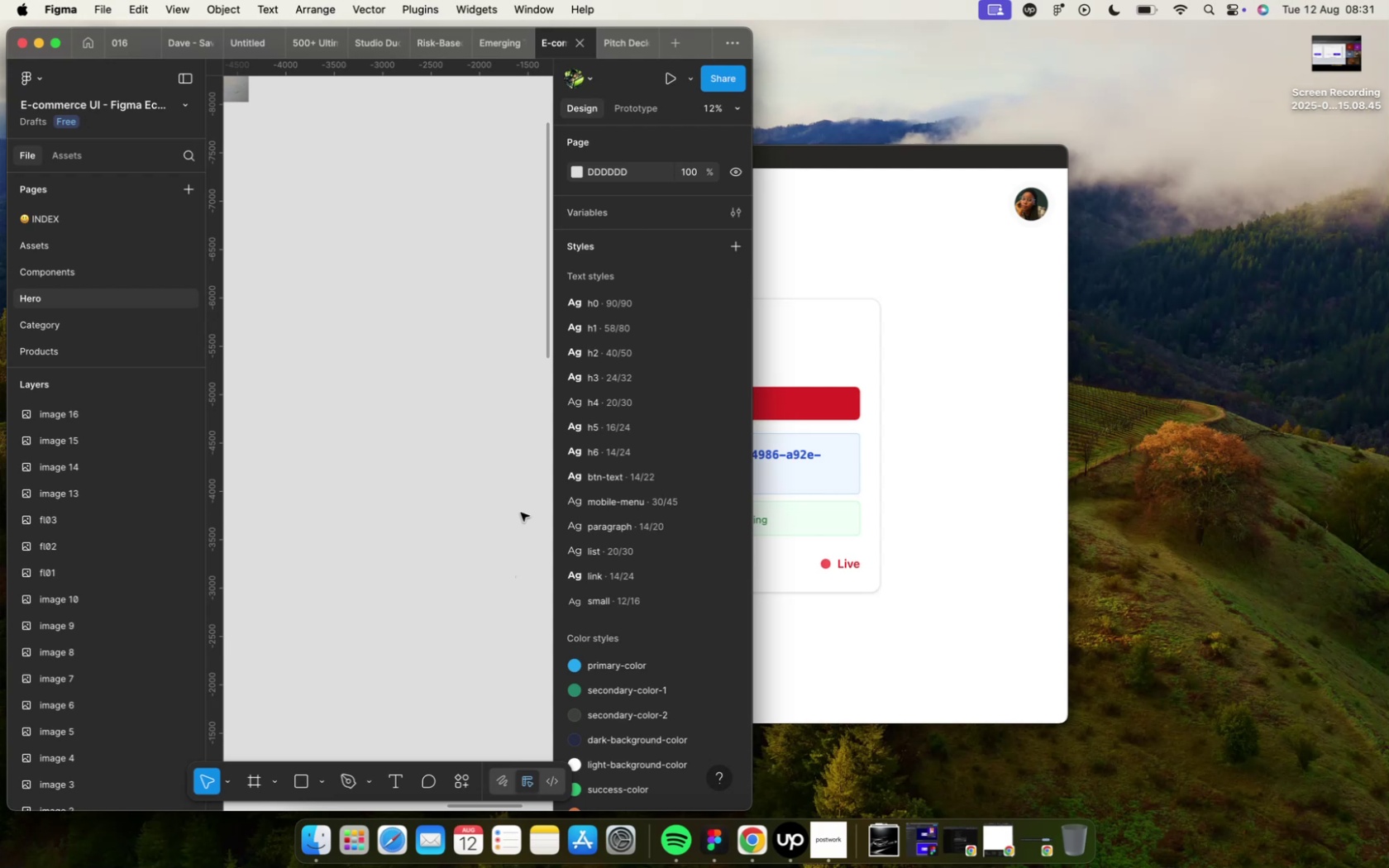 
key(Meta+V)
 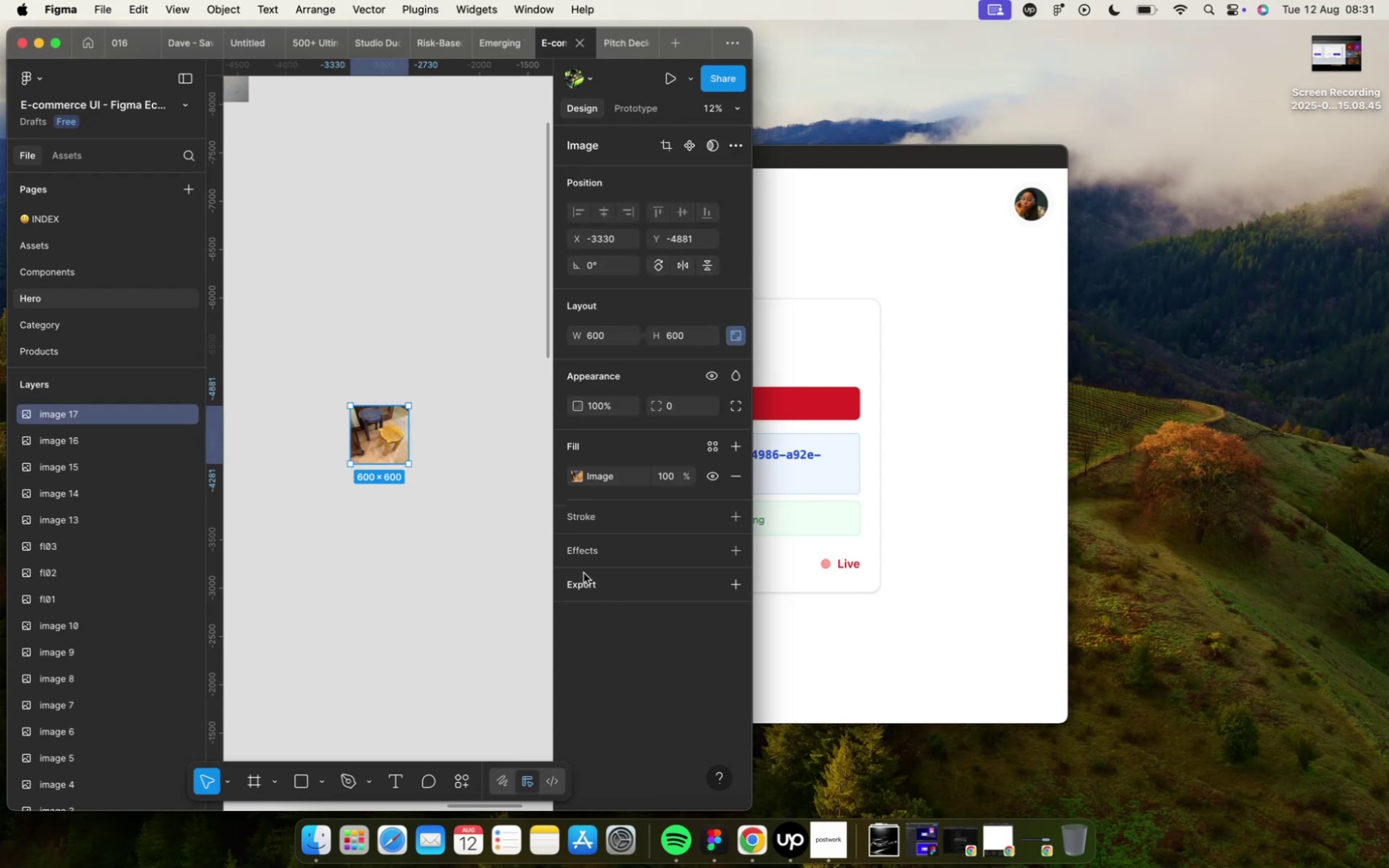 
left_click([581, 581])
 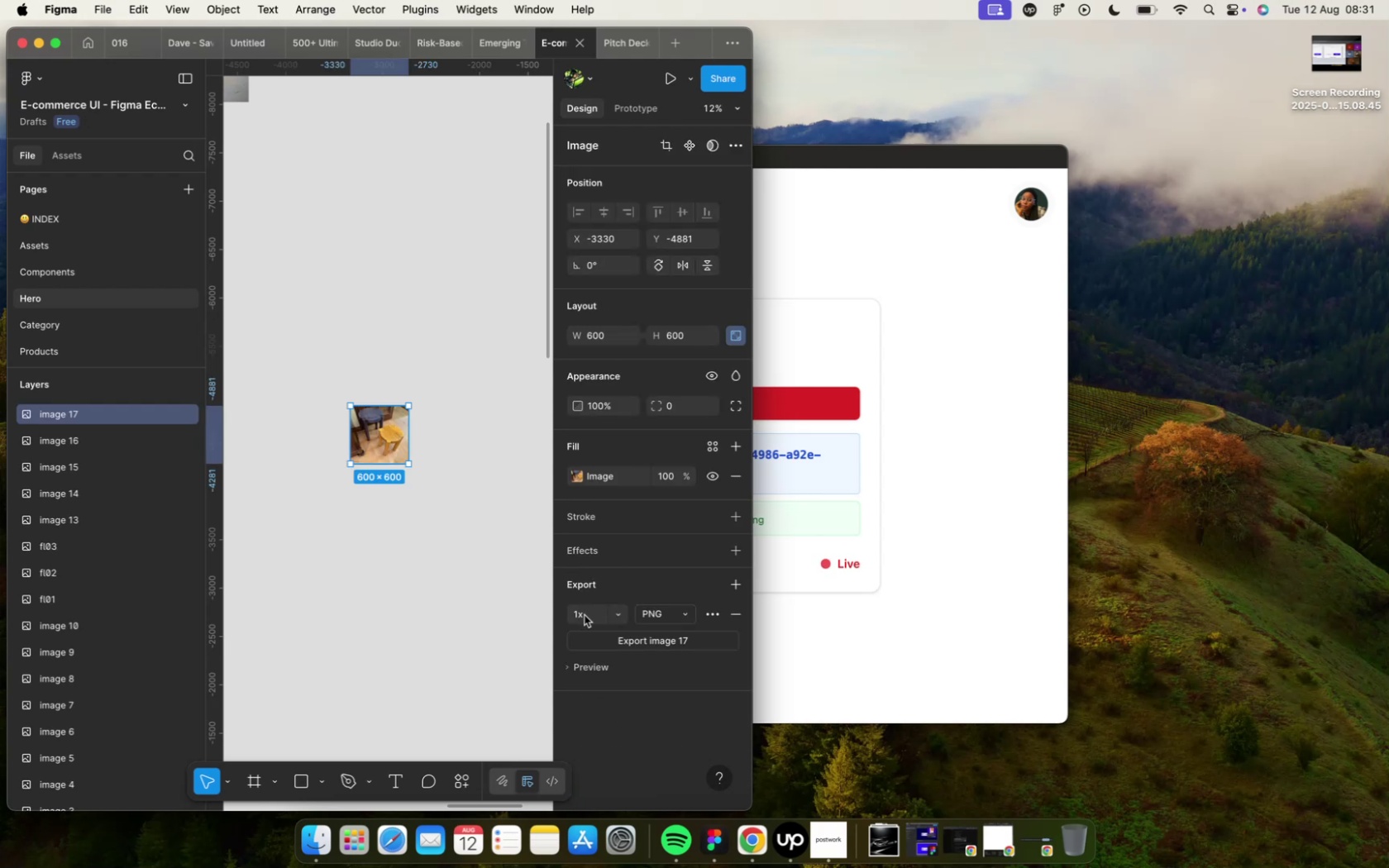 
wait(5.84)
 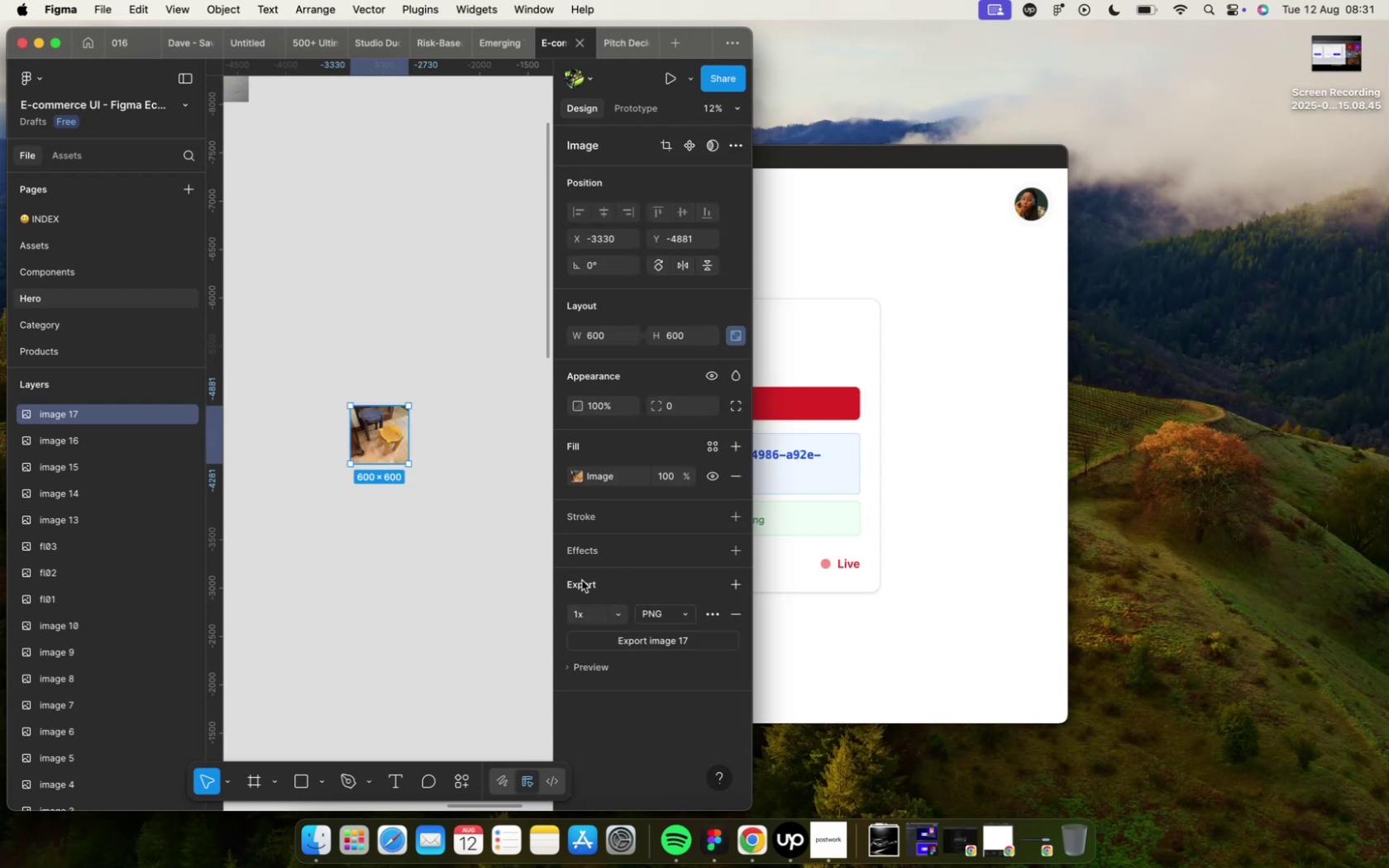 
left_click([589, 636])
 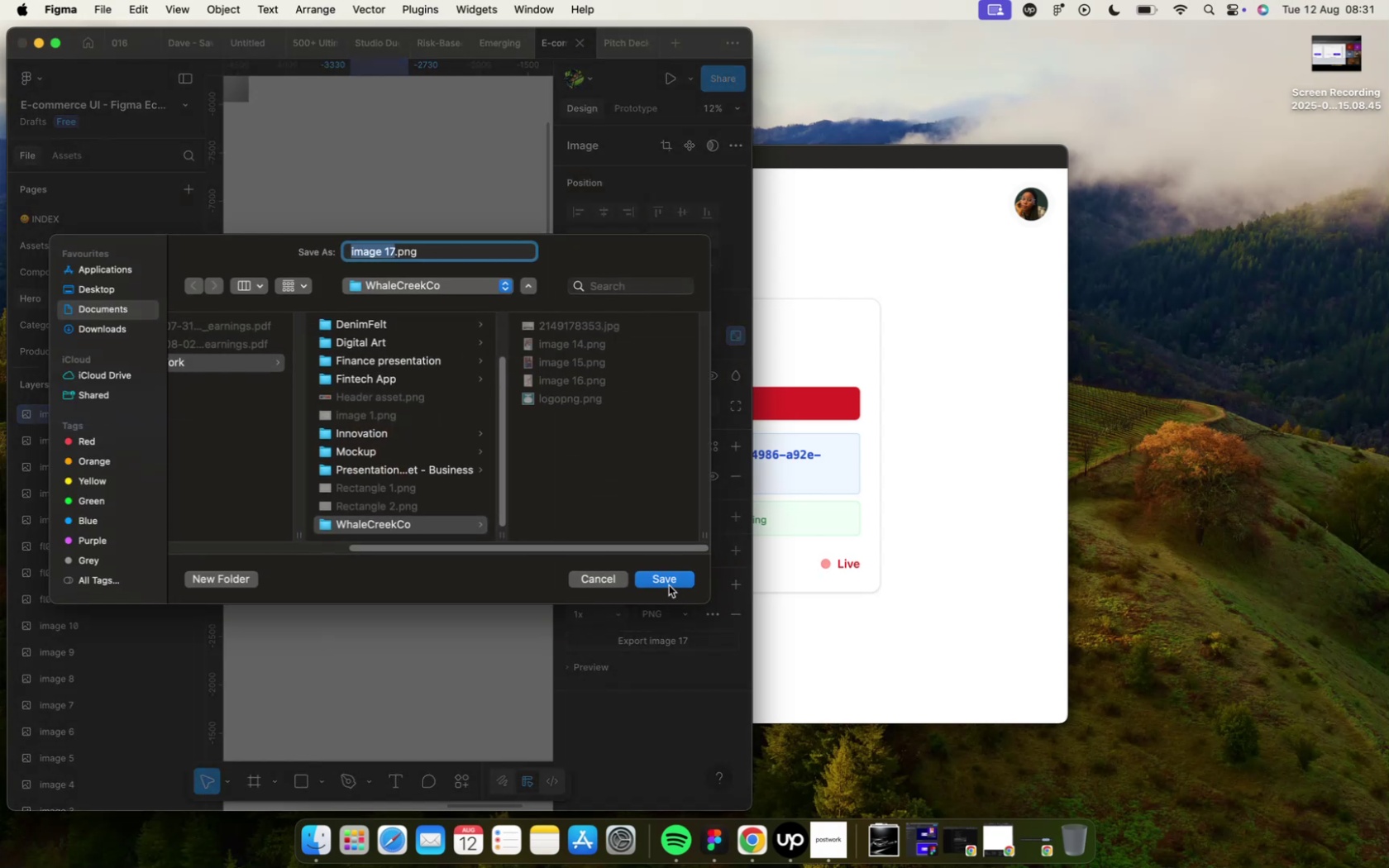 
wait(12.34)
 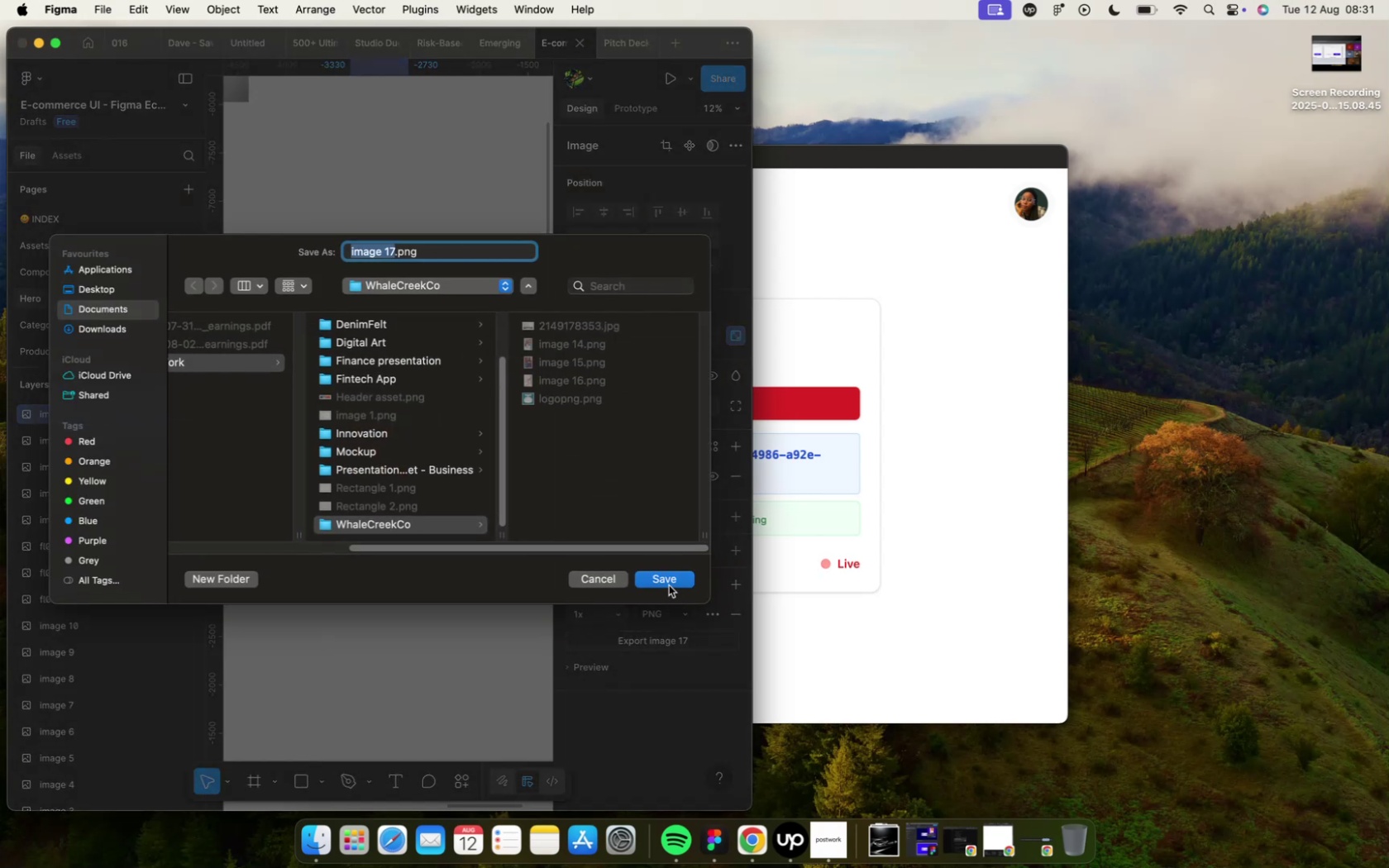 
left_click([666, 583])
 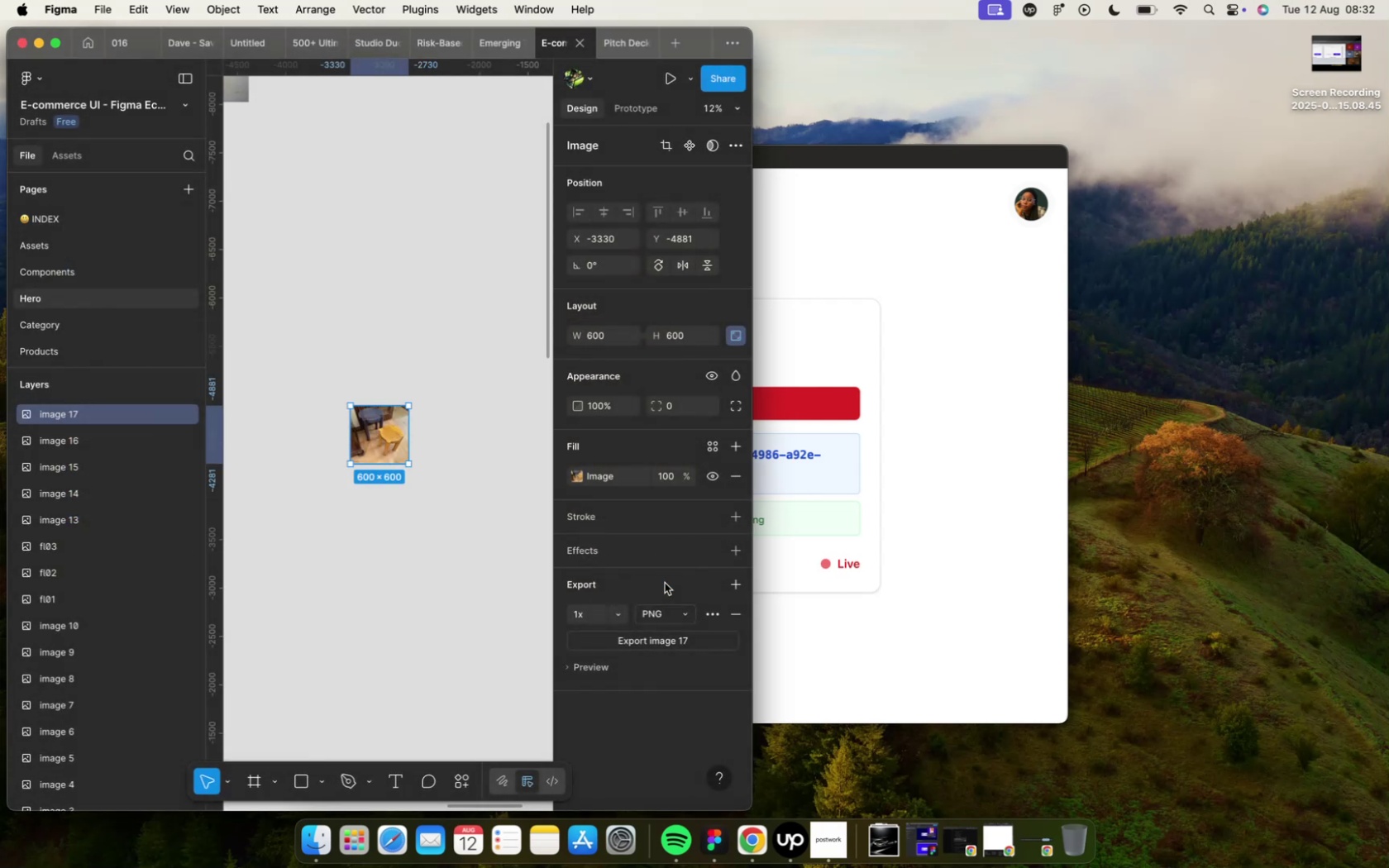 
wait(8.95)
 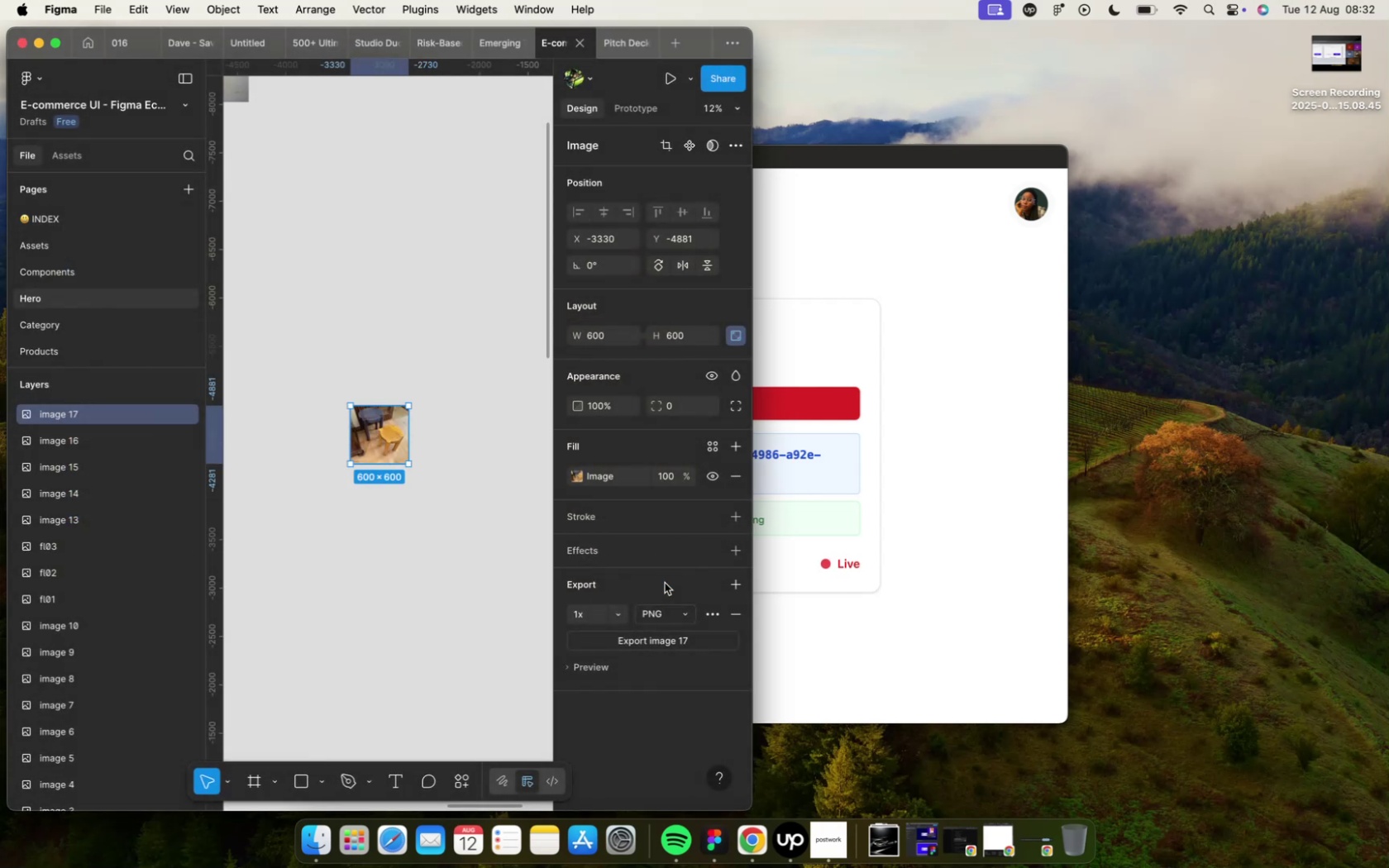 
key(Control+ArrowUp)
 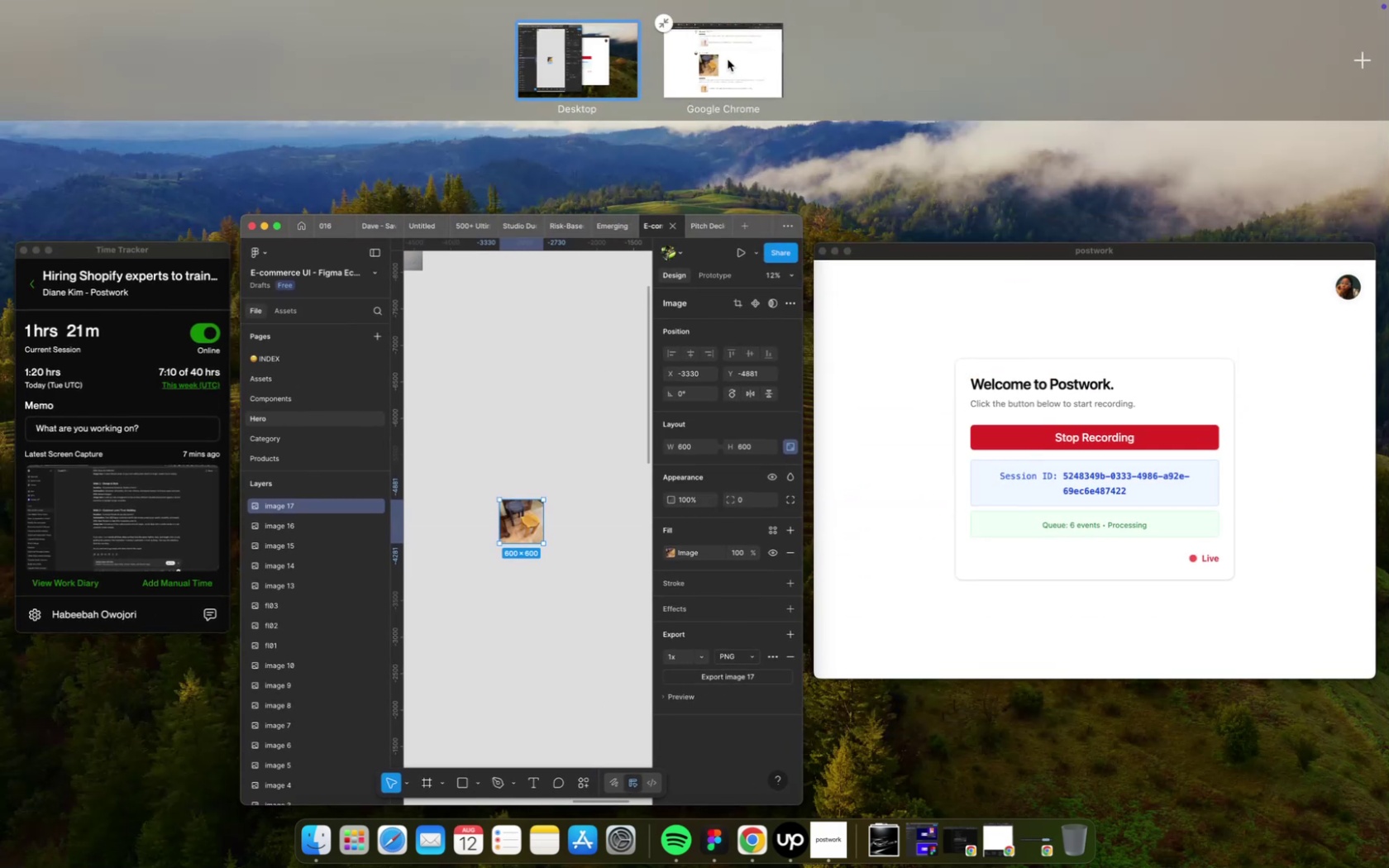 
left_click([727, 60])
 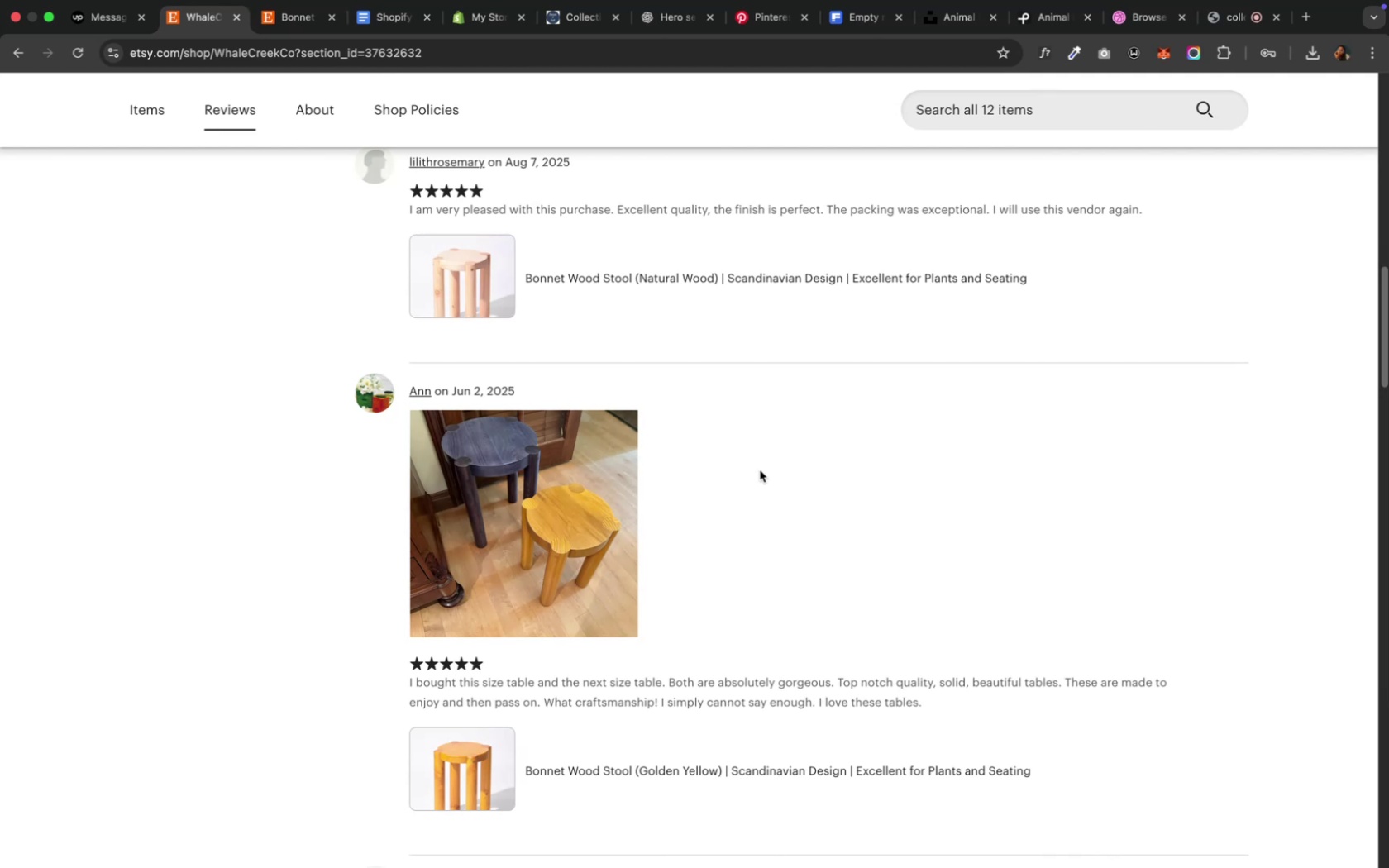 
wait(7.13)
 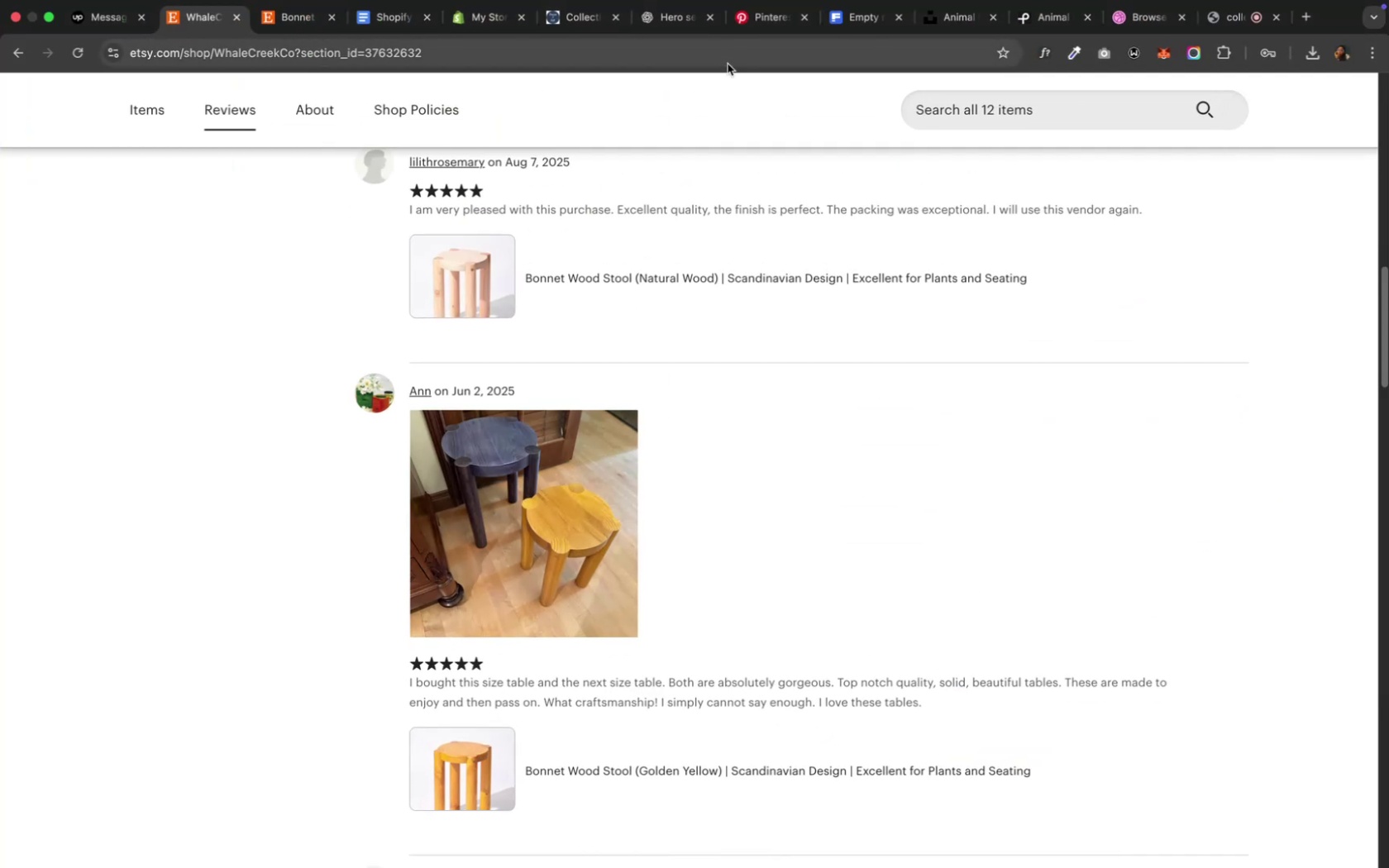 
left_click([475, 20])
 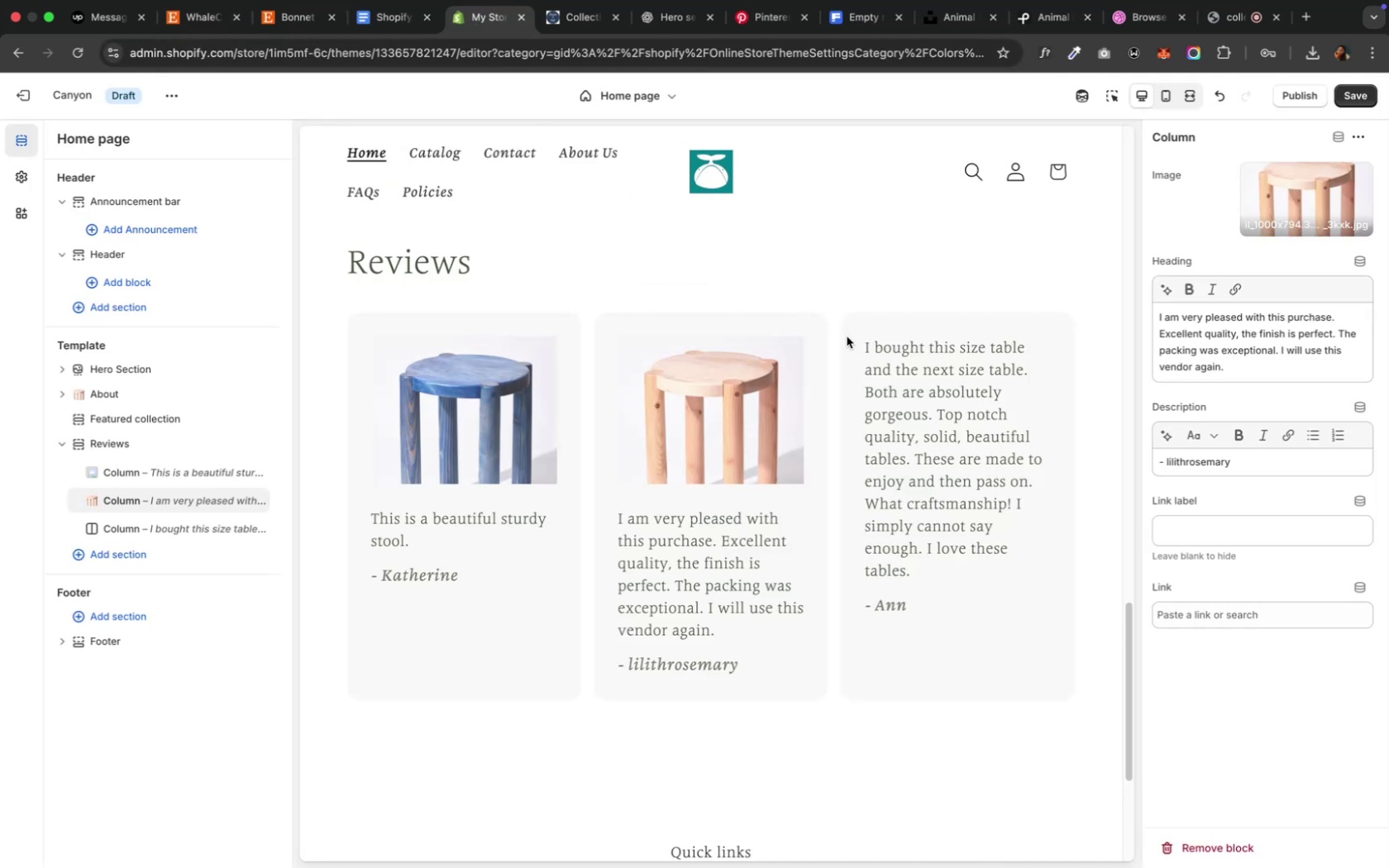 
left_click([846, 336])
 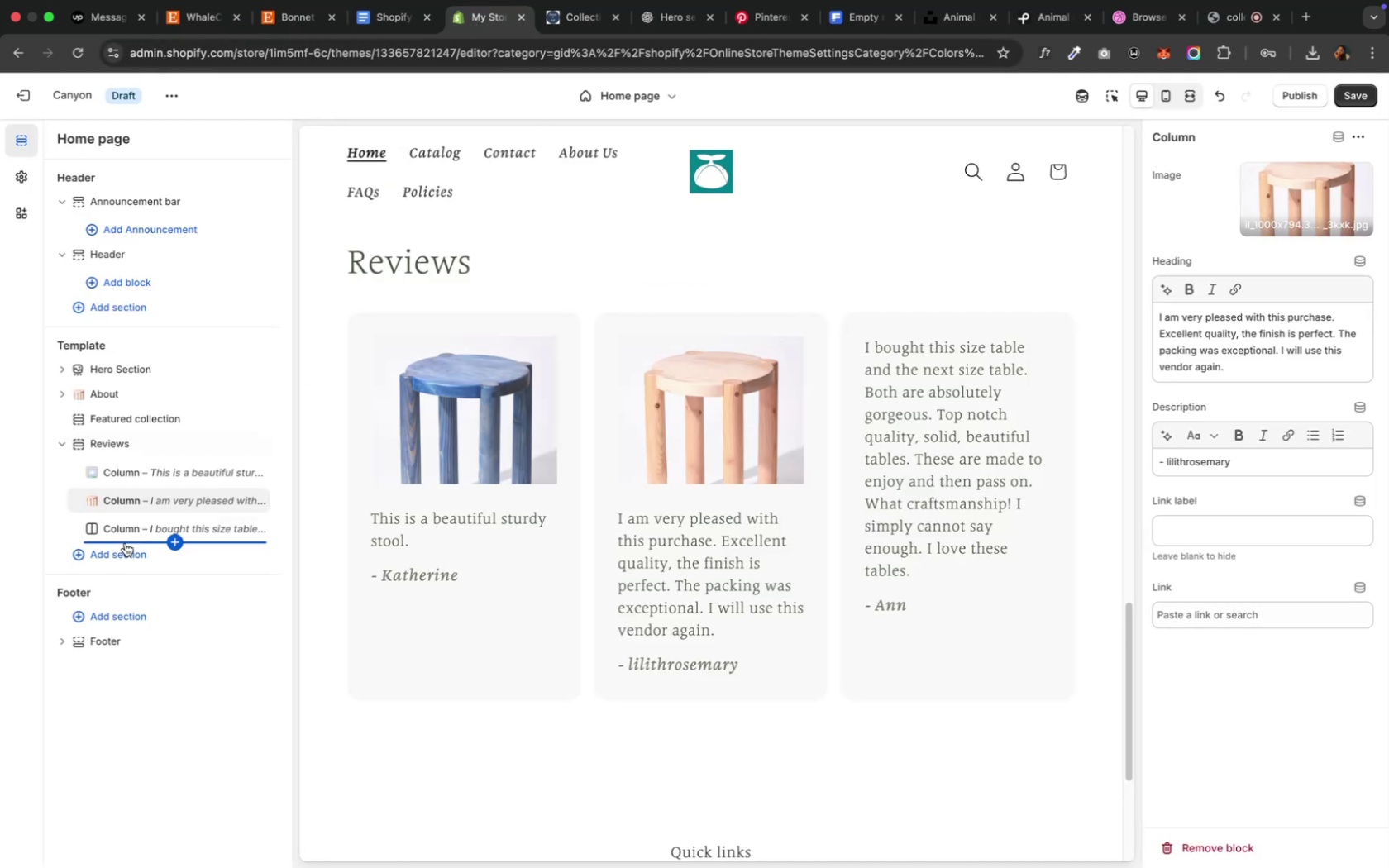 
left_click([126, 534])
 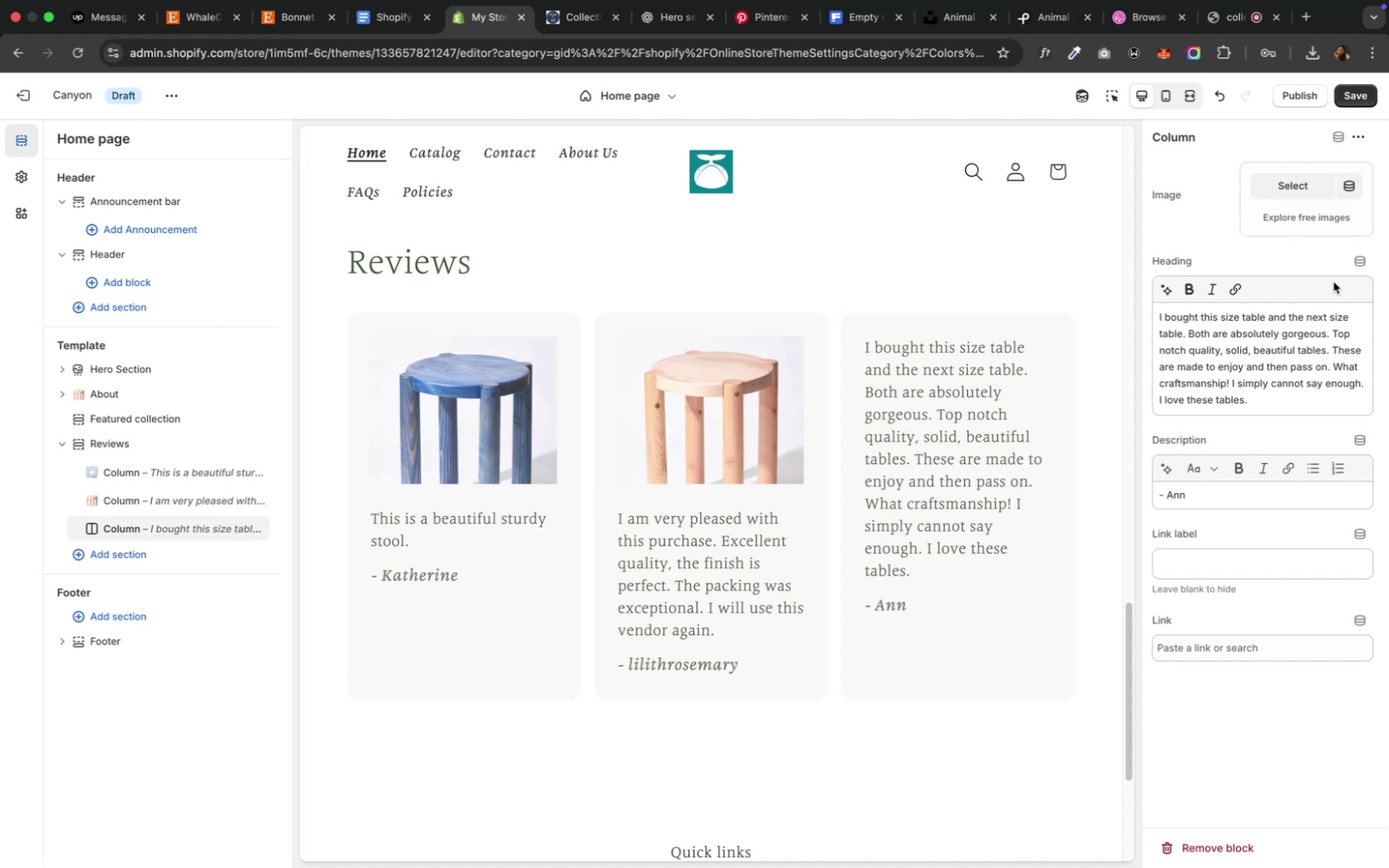 
left_click([1284, 179])
 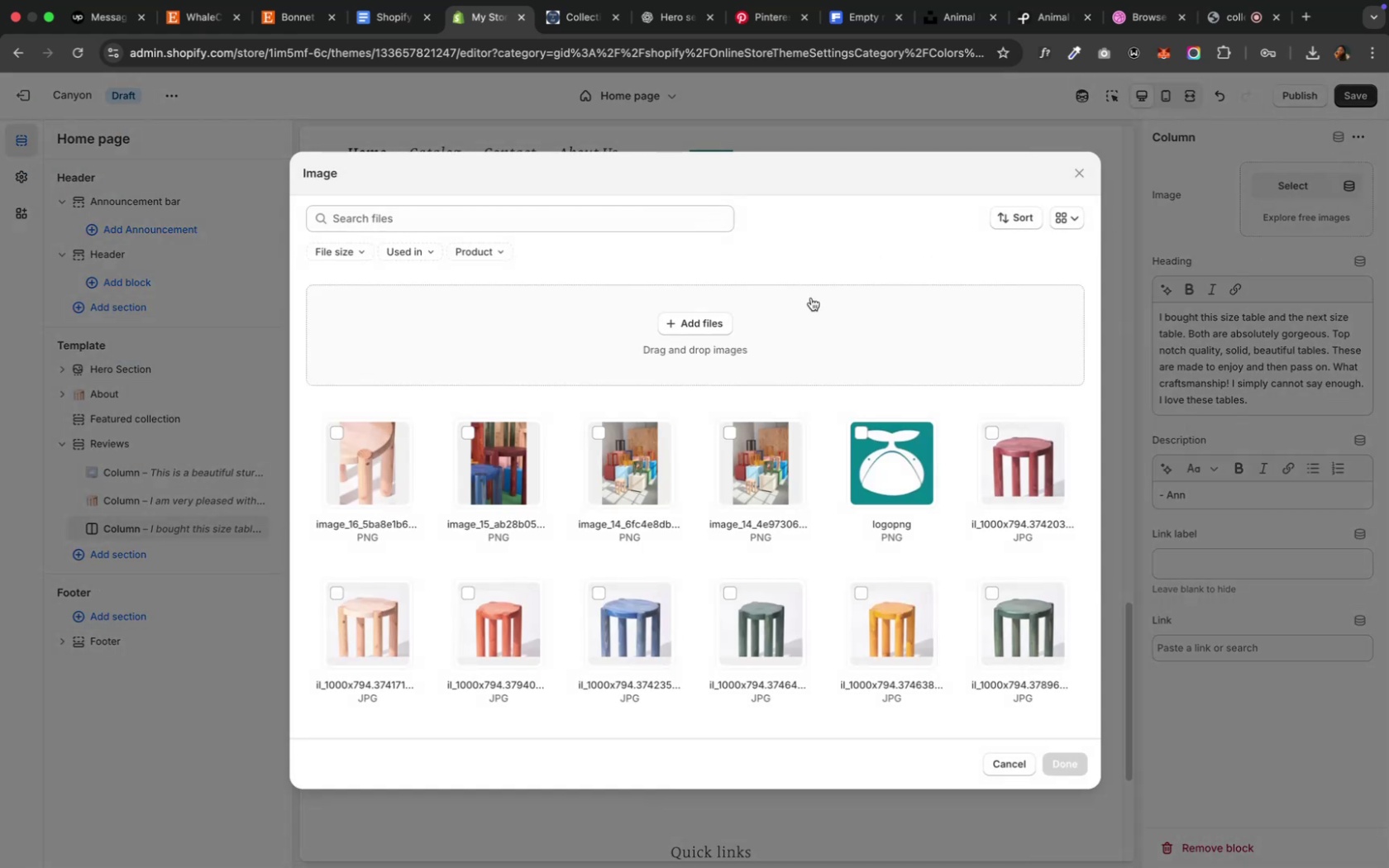 
left_click([716, 325])
 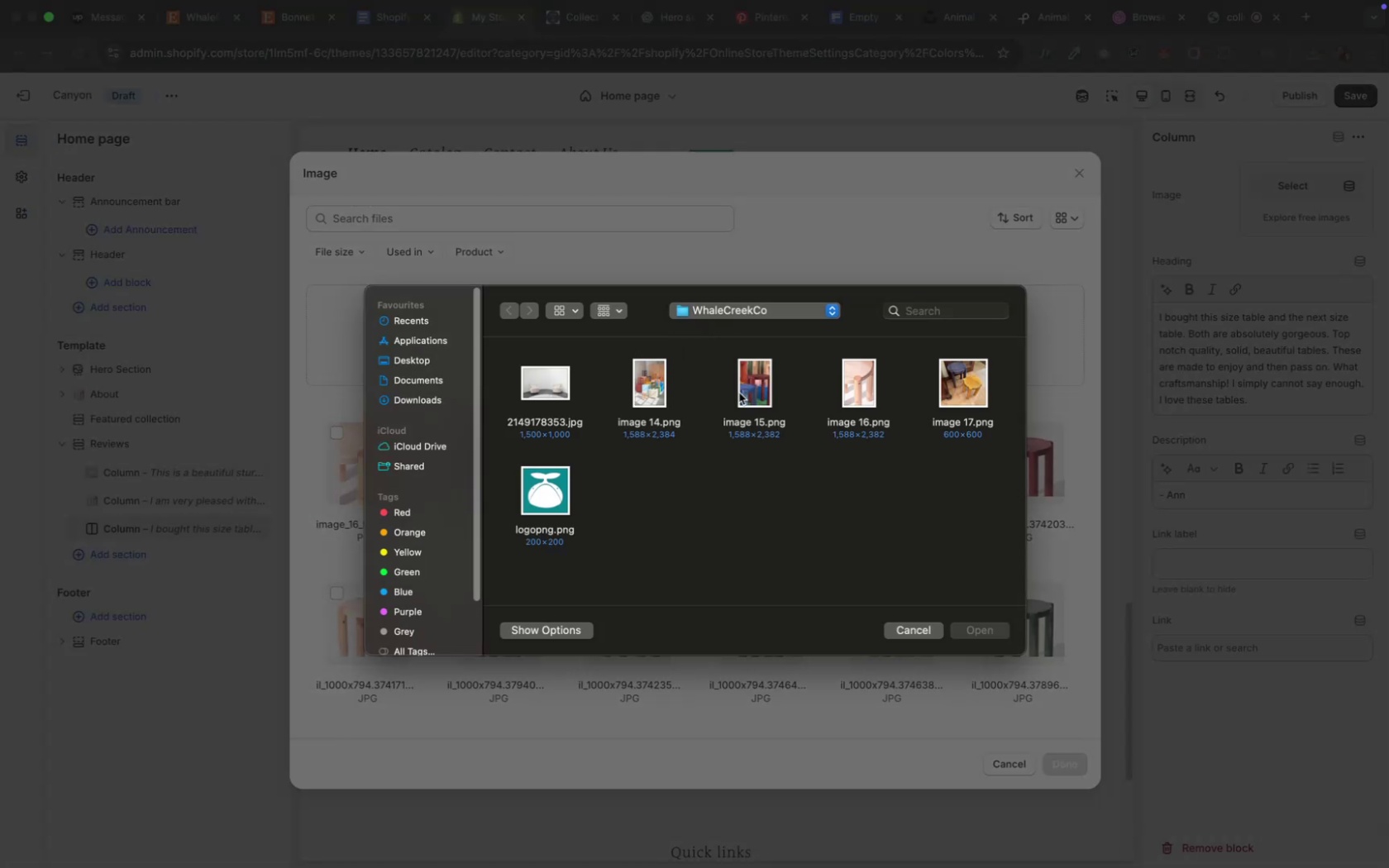 
left_click([952, 384])
 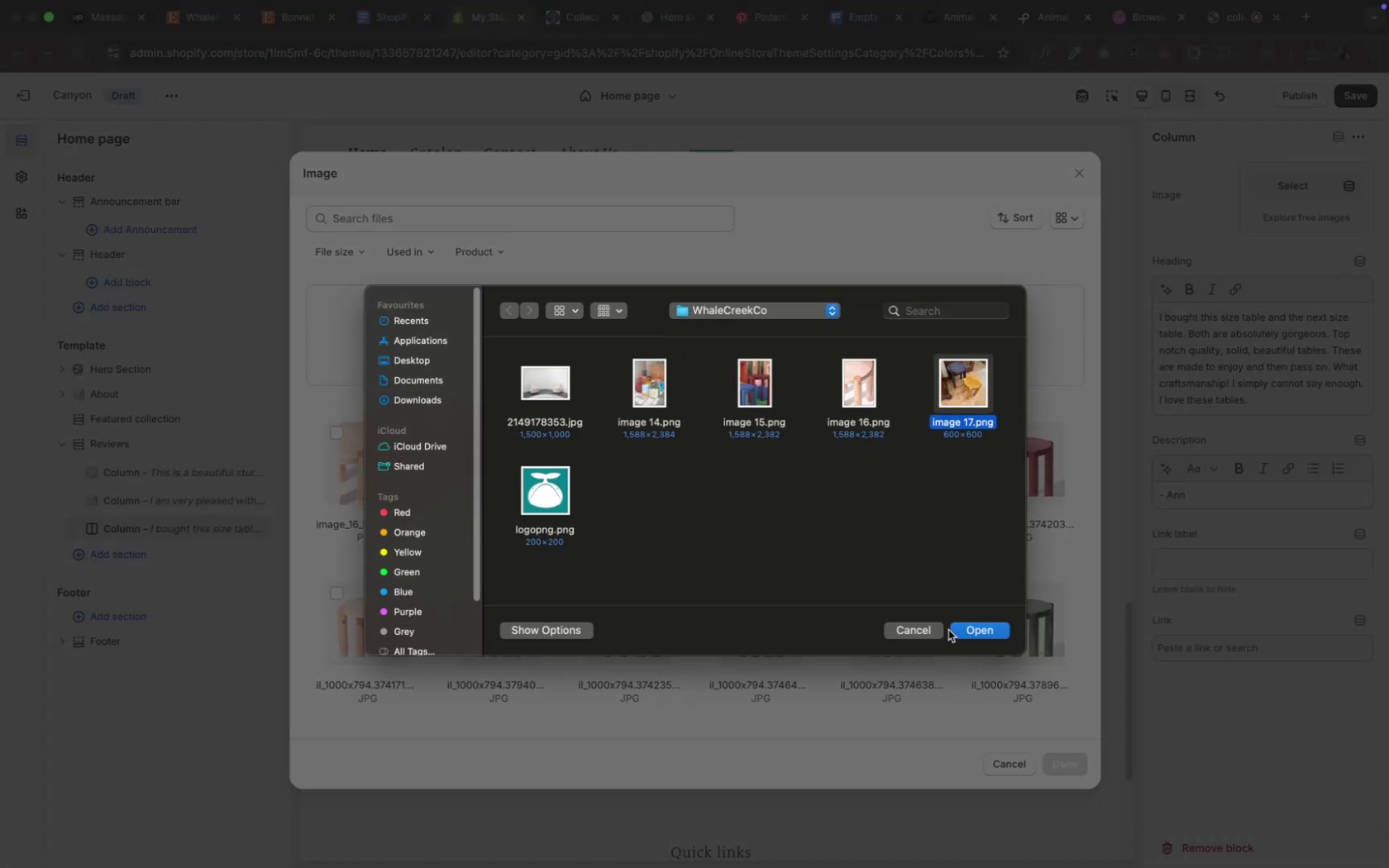 
left_click([966, 631])
 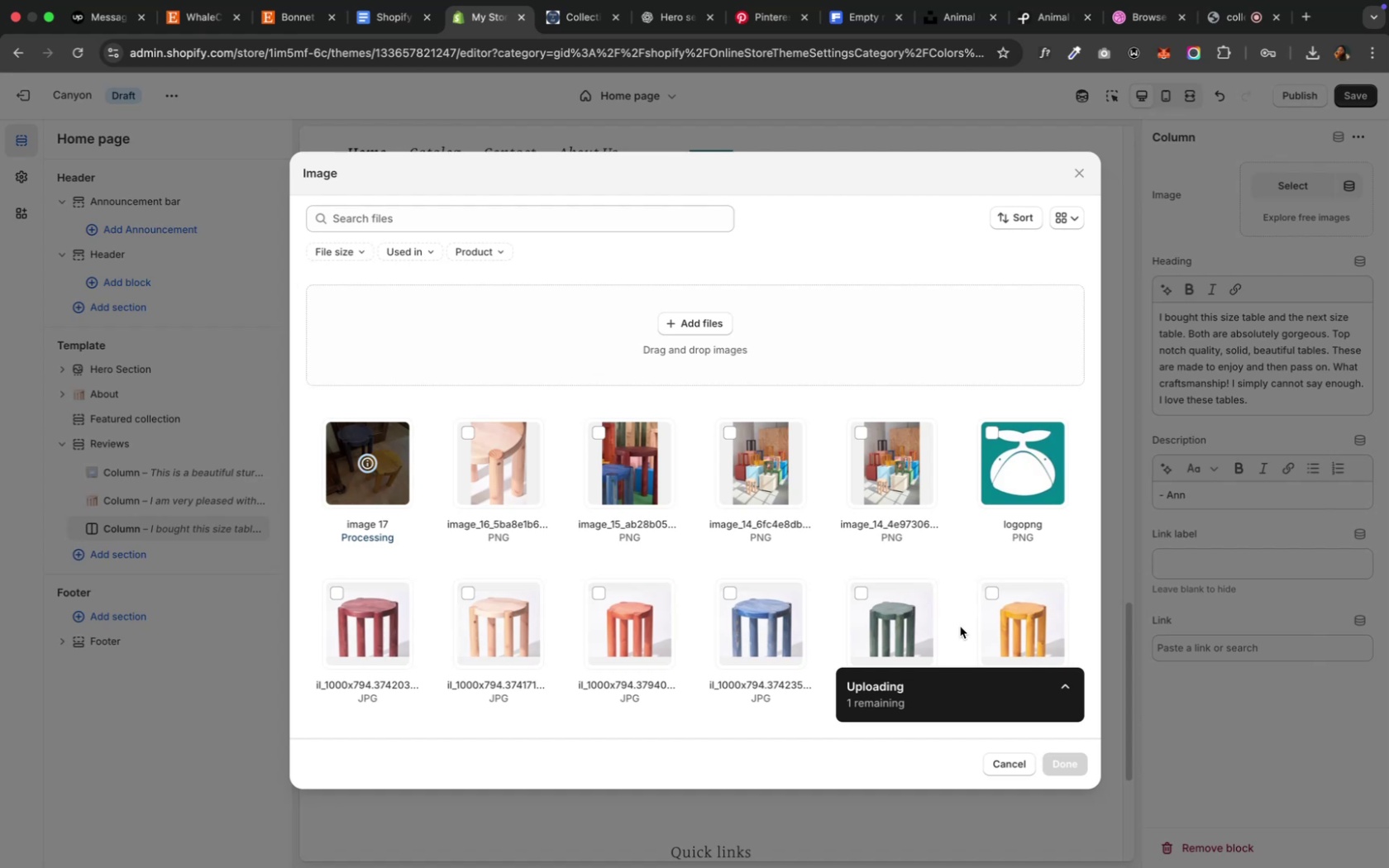 
wait(8.58)
 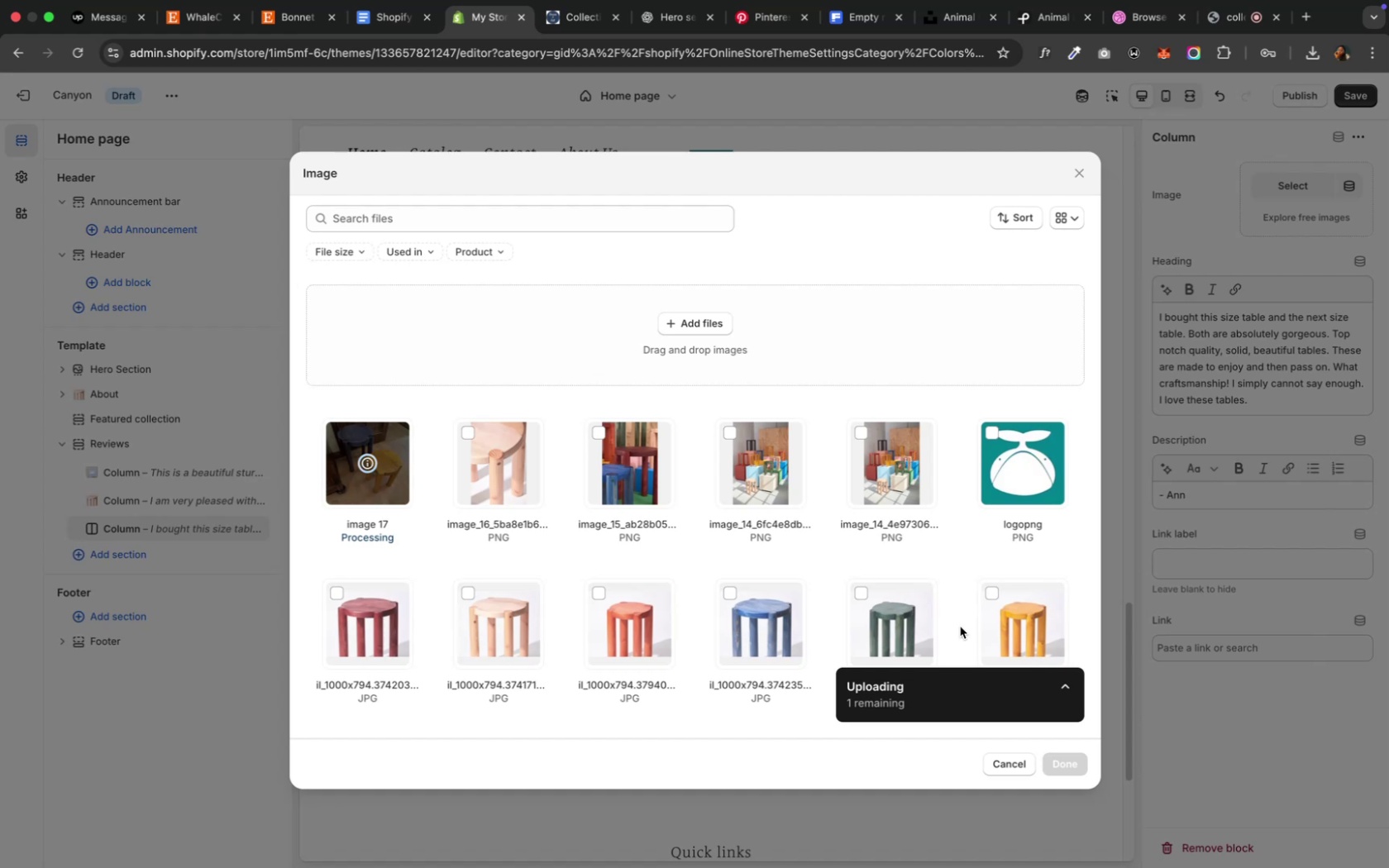 
left_click([1067, 764])
 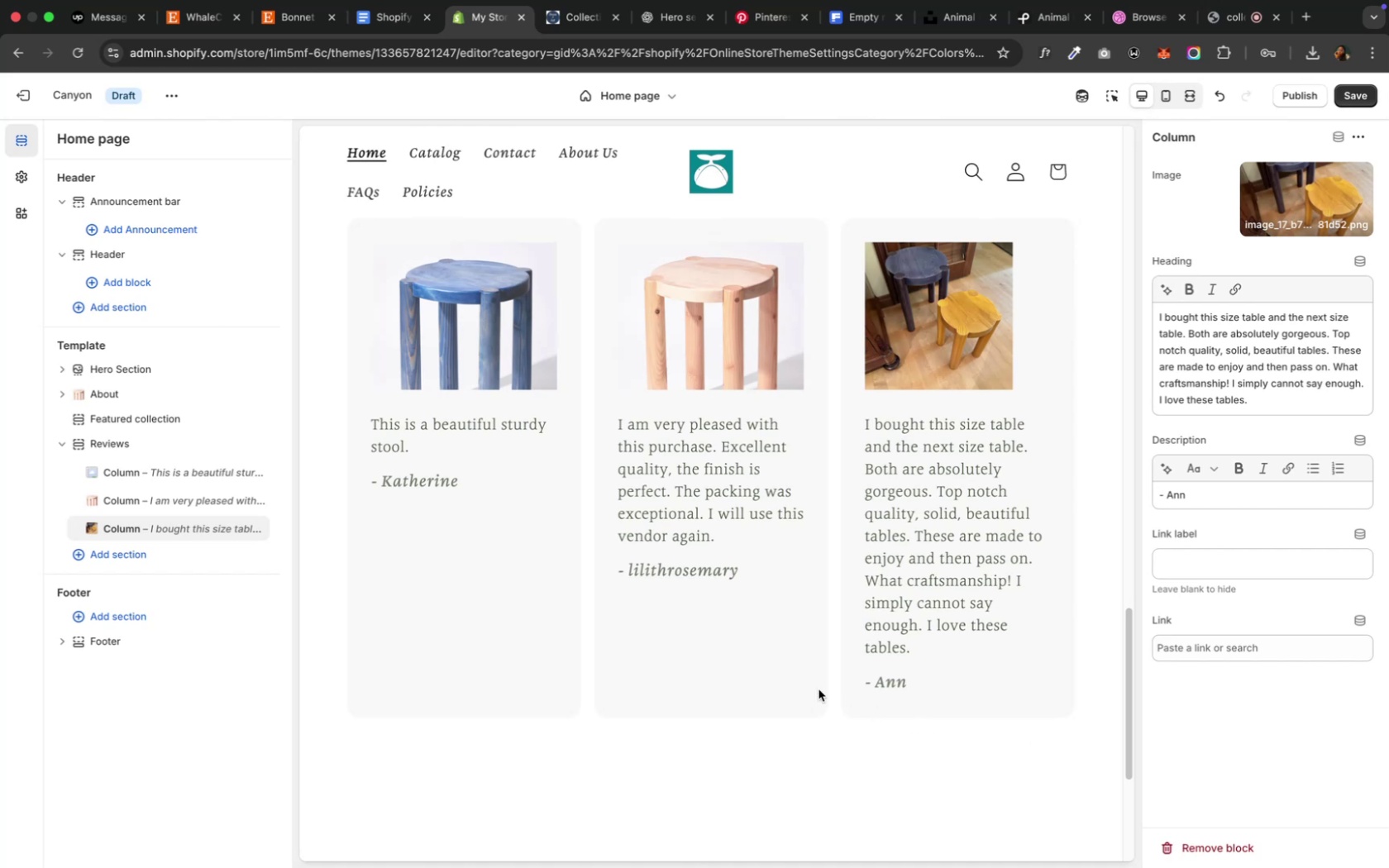 
wait(15.14)
 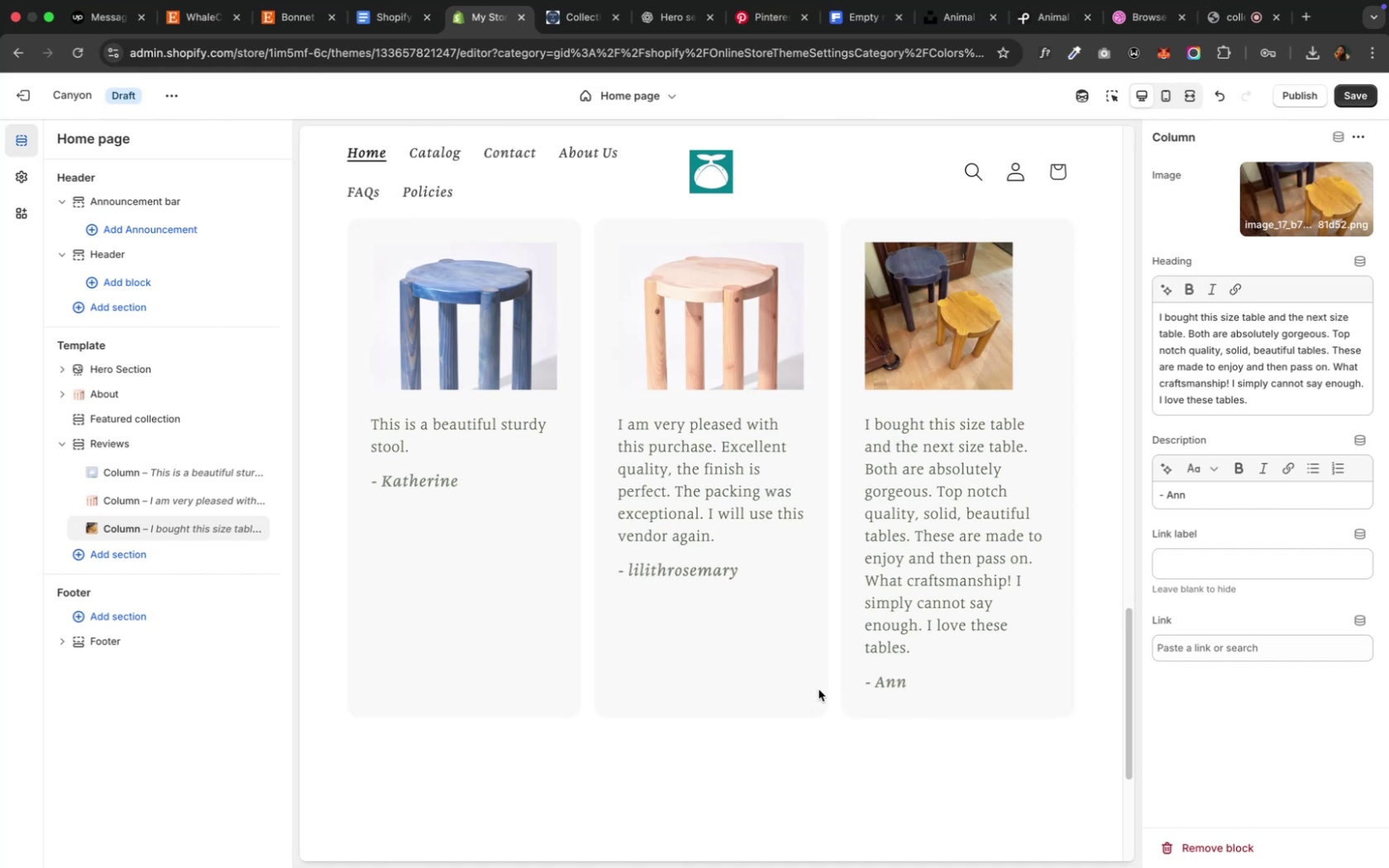 
left_click([101, 448])
 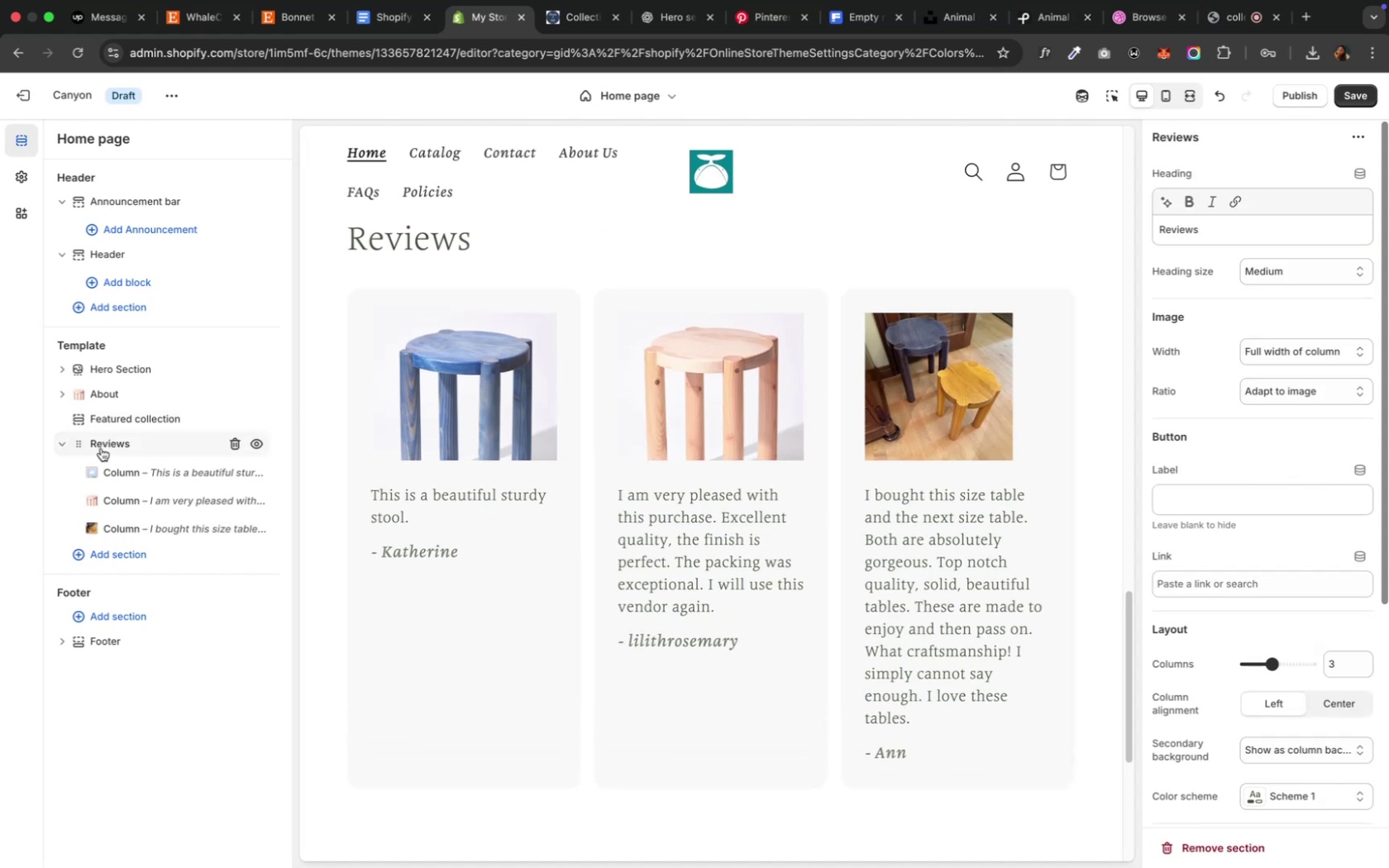 
wait(7.84)
 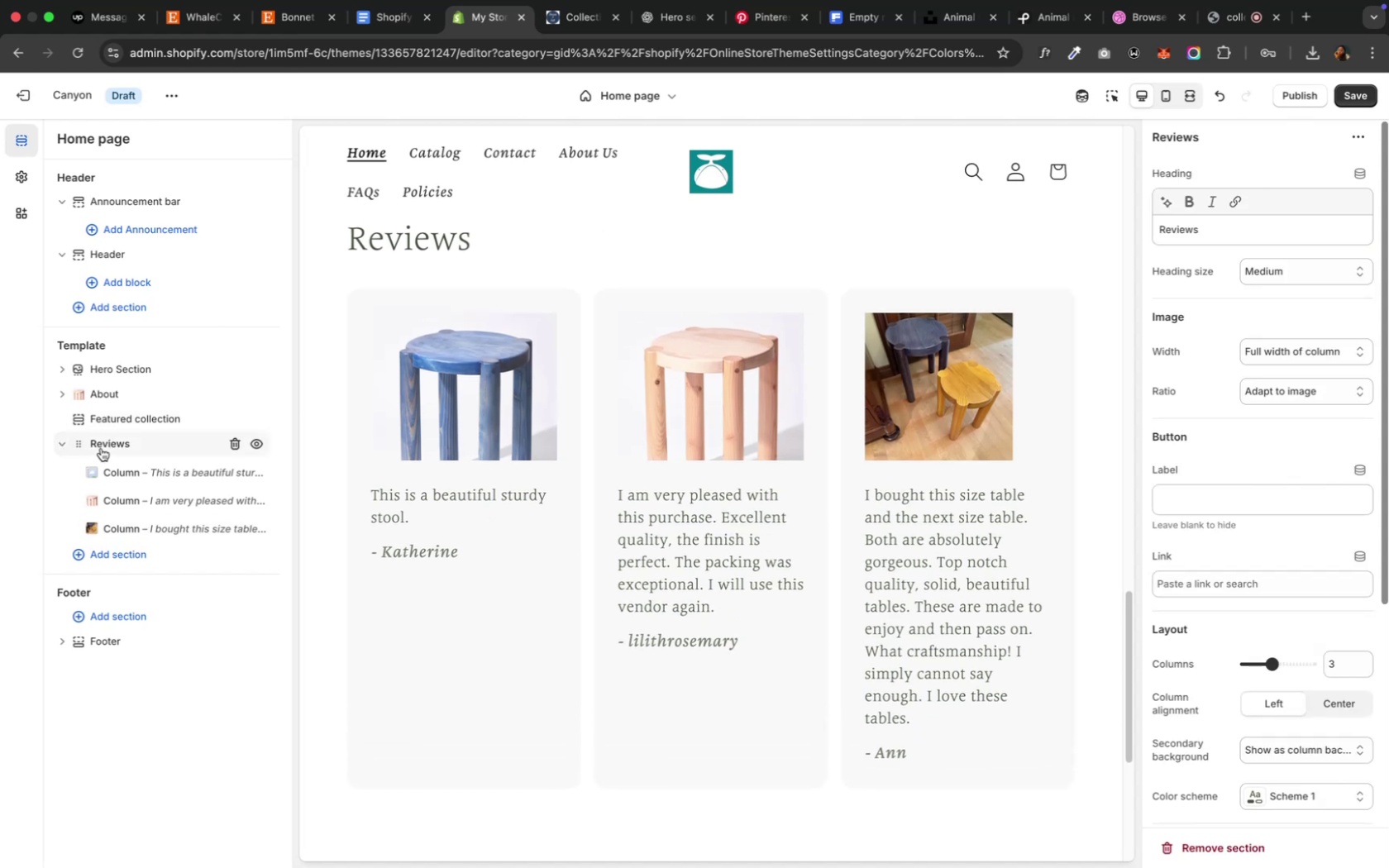 
left_click([1271, 391])
 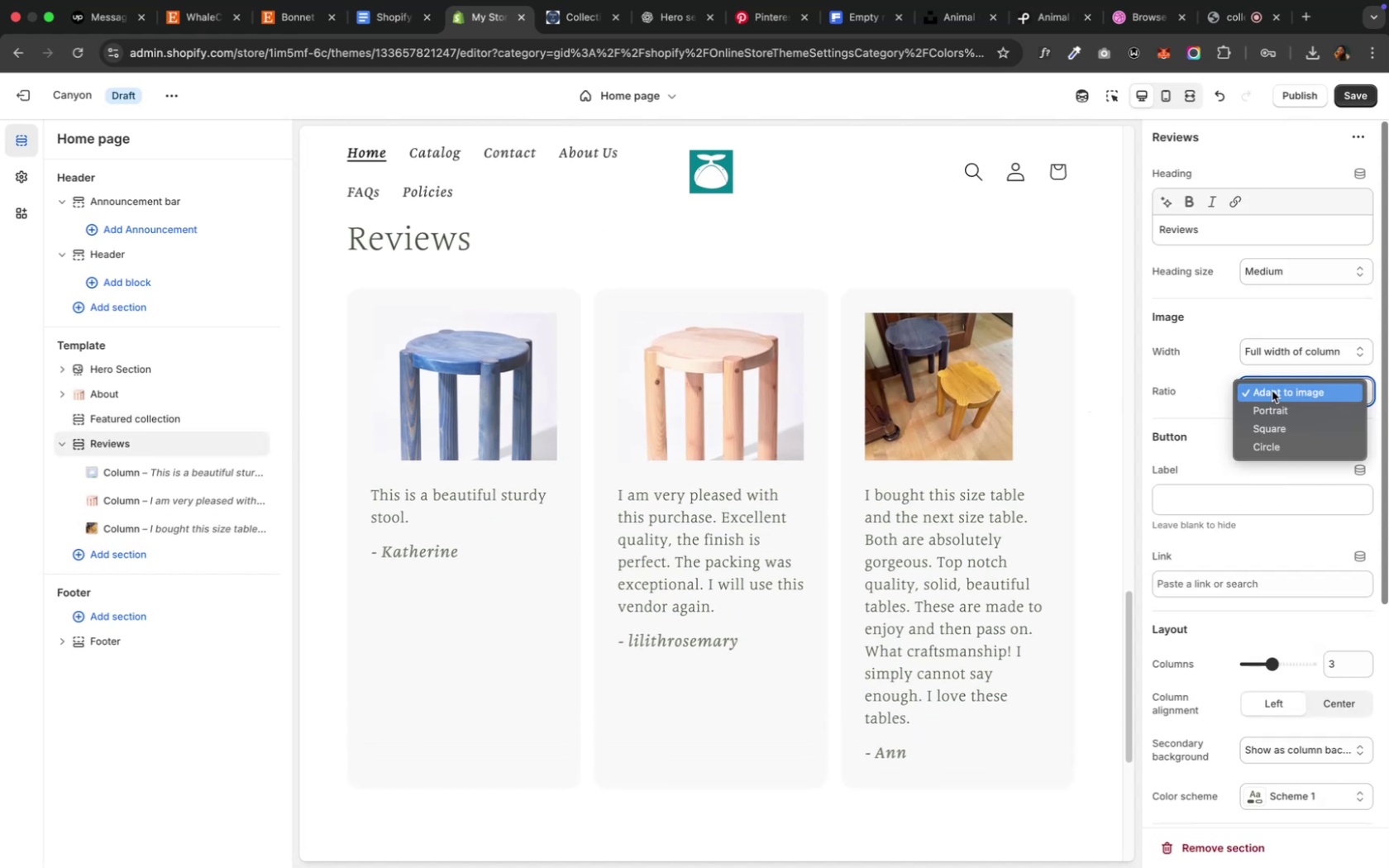 
left_click([1271, 391])
 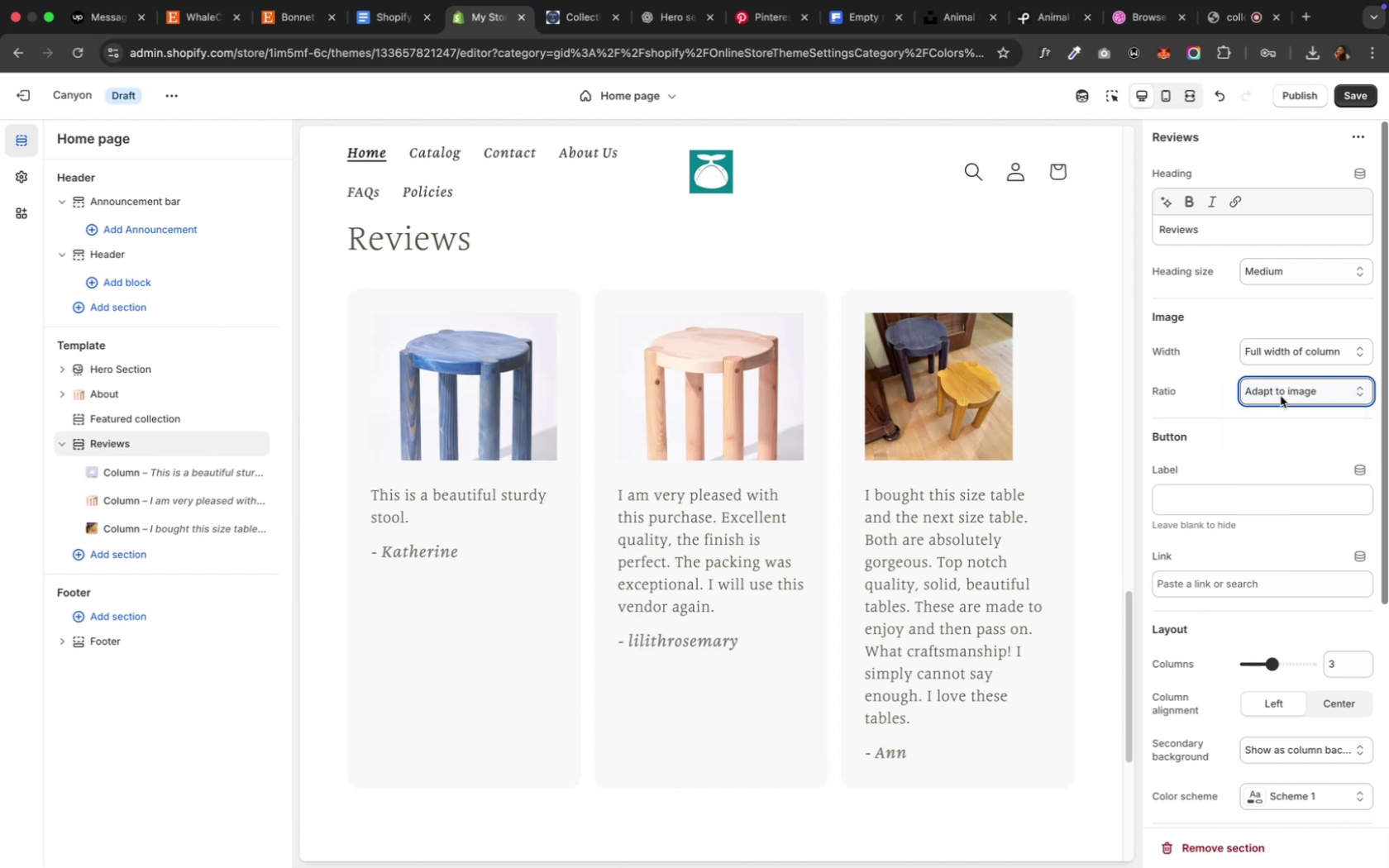 
wait(6.15)
 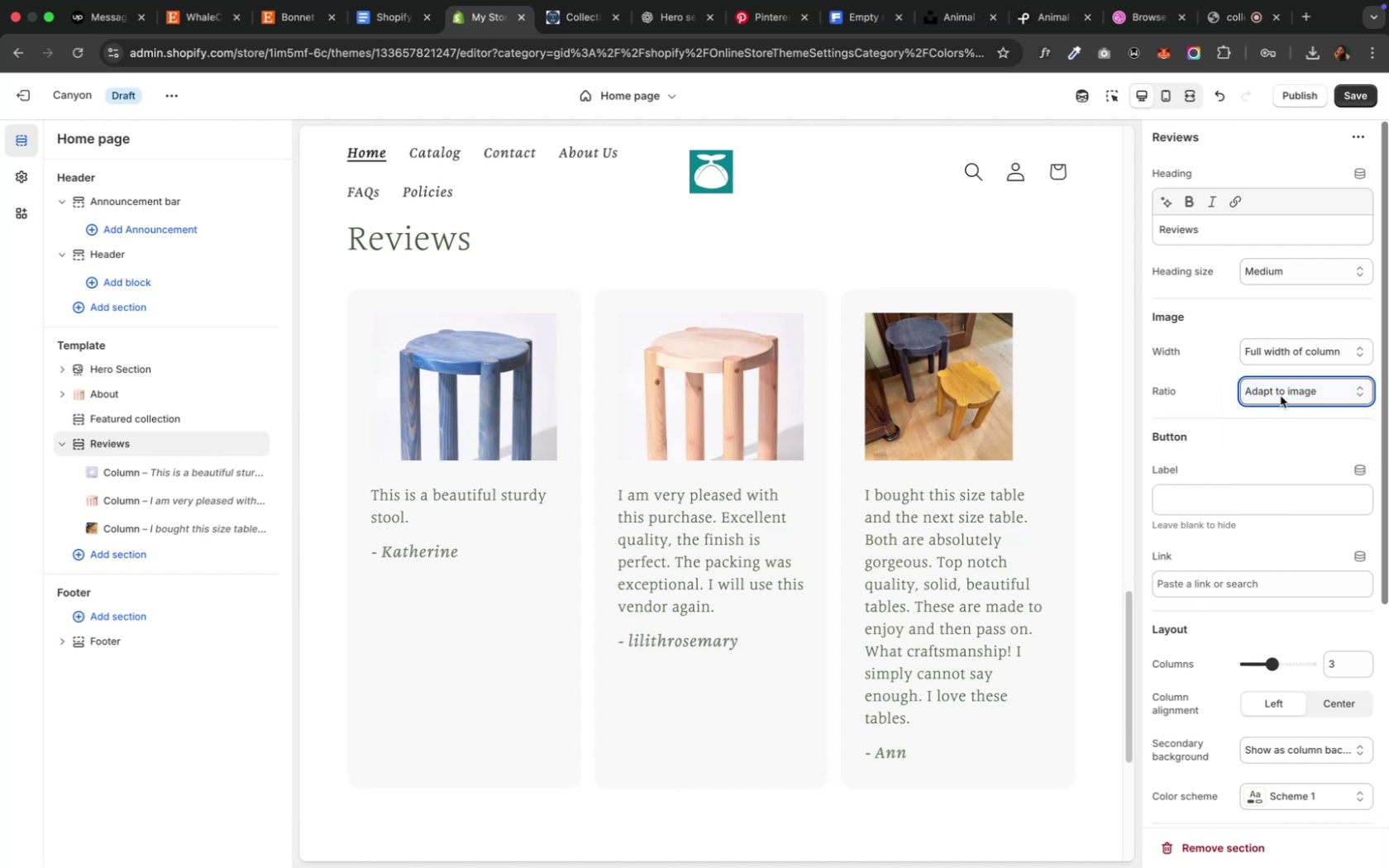 
scroll: coordinate [1251, 569], scroll_direction: down, amount: 11.0
 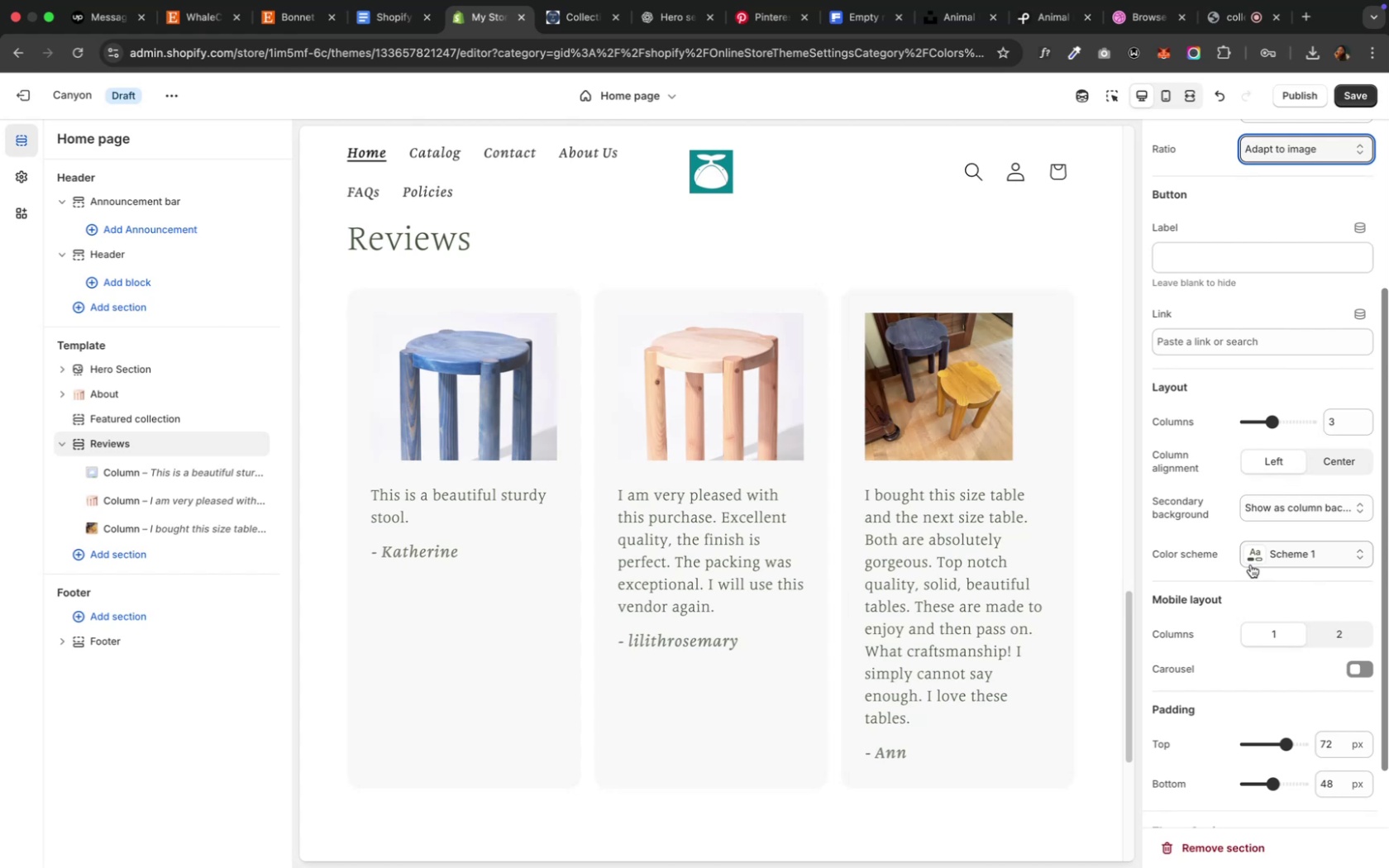 
wait(5.6)
 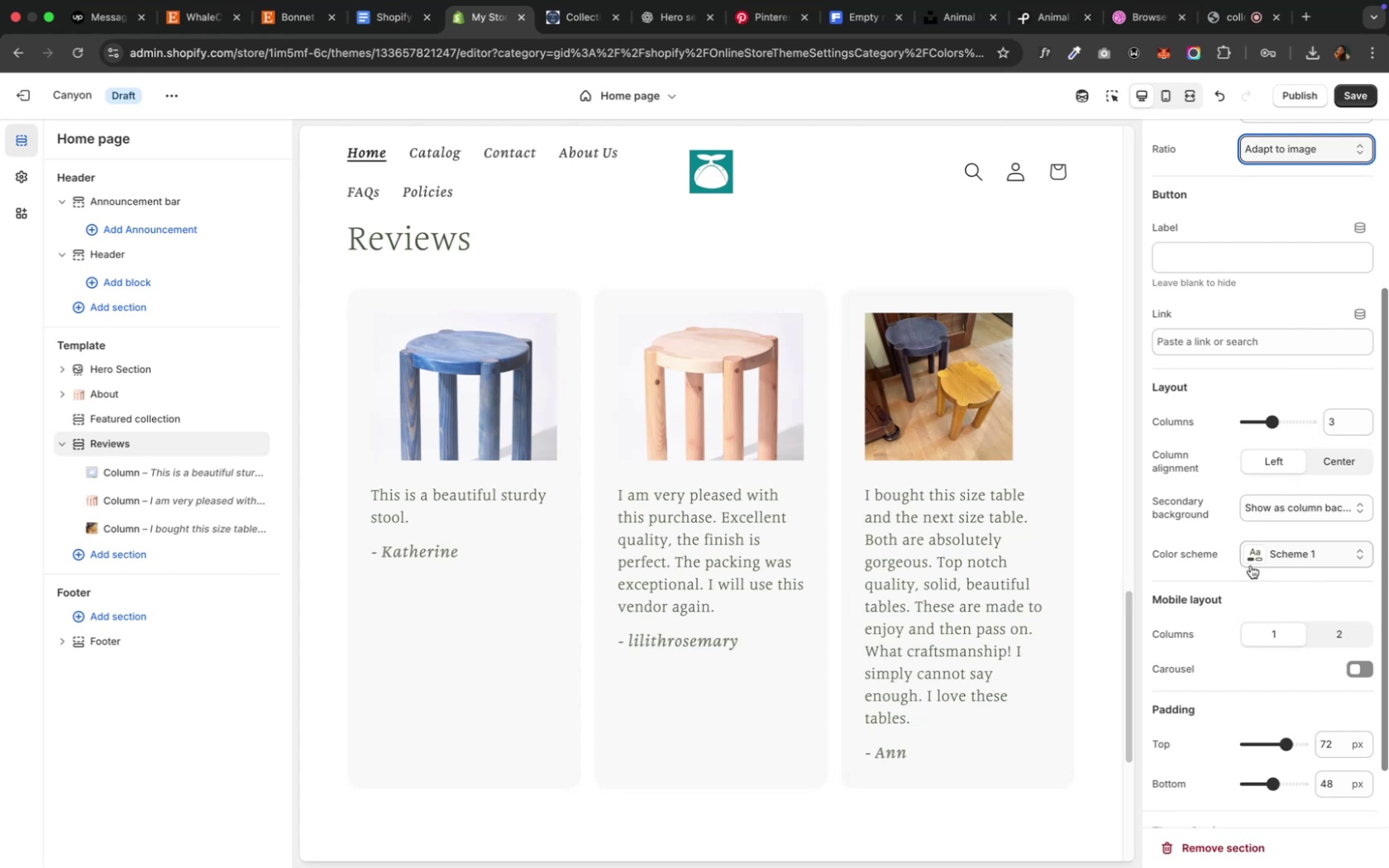 
scroll: coordinate [1244, 584], scroll_direction: down, amount: 6.0
 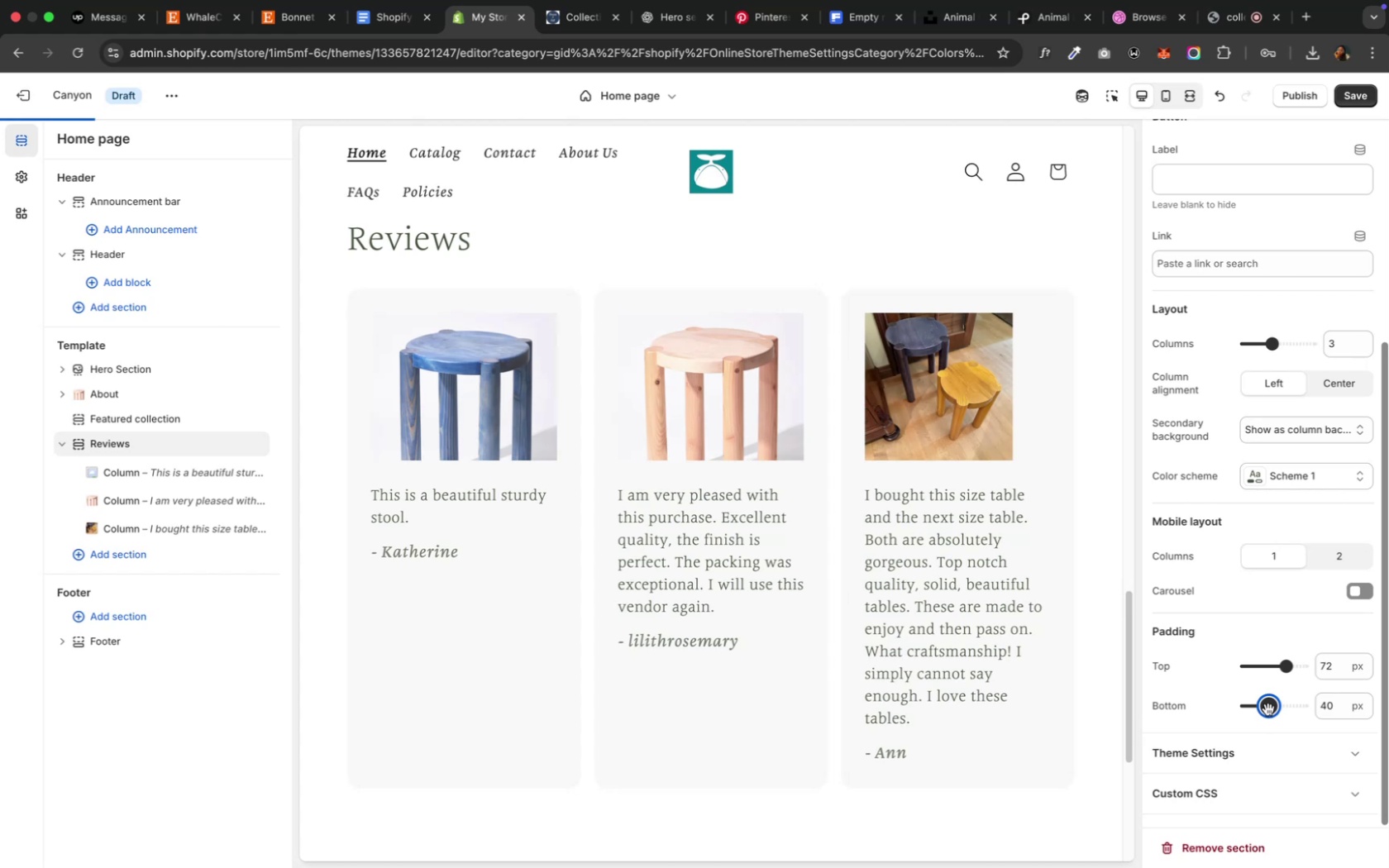 
wait(10.75)
 